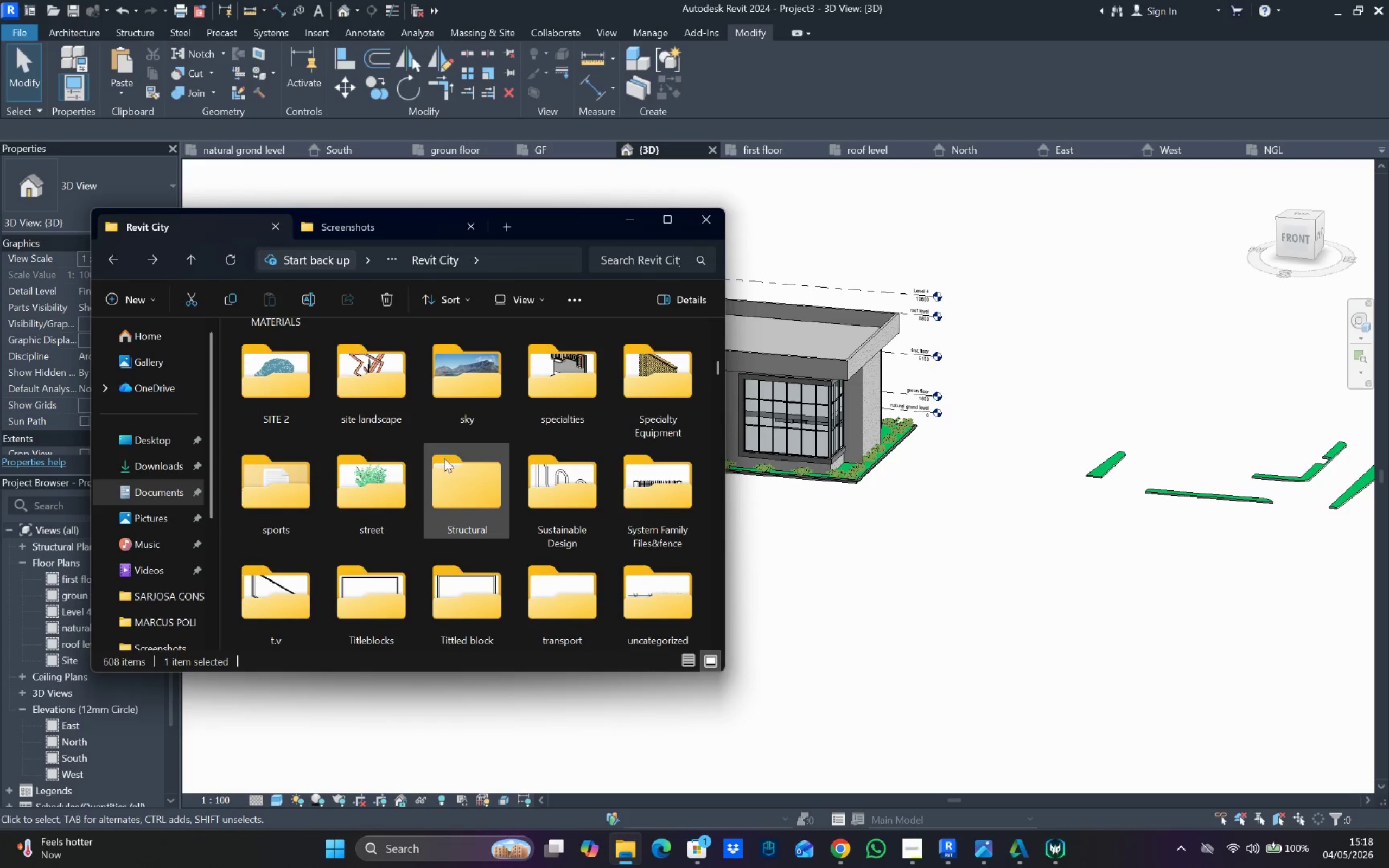 
double_click([368, 476])
 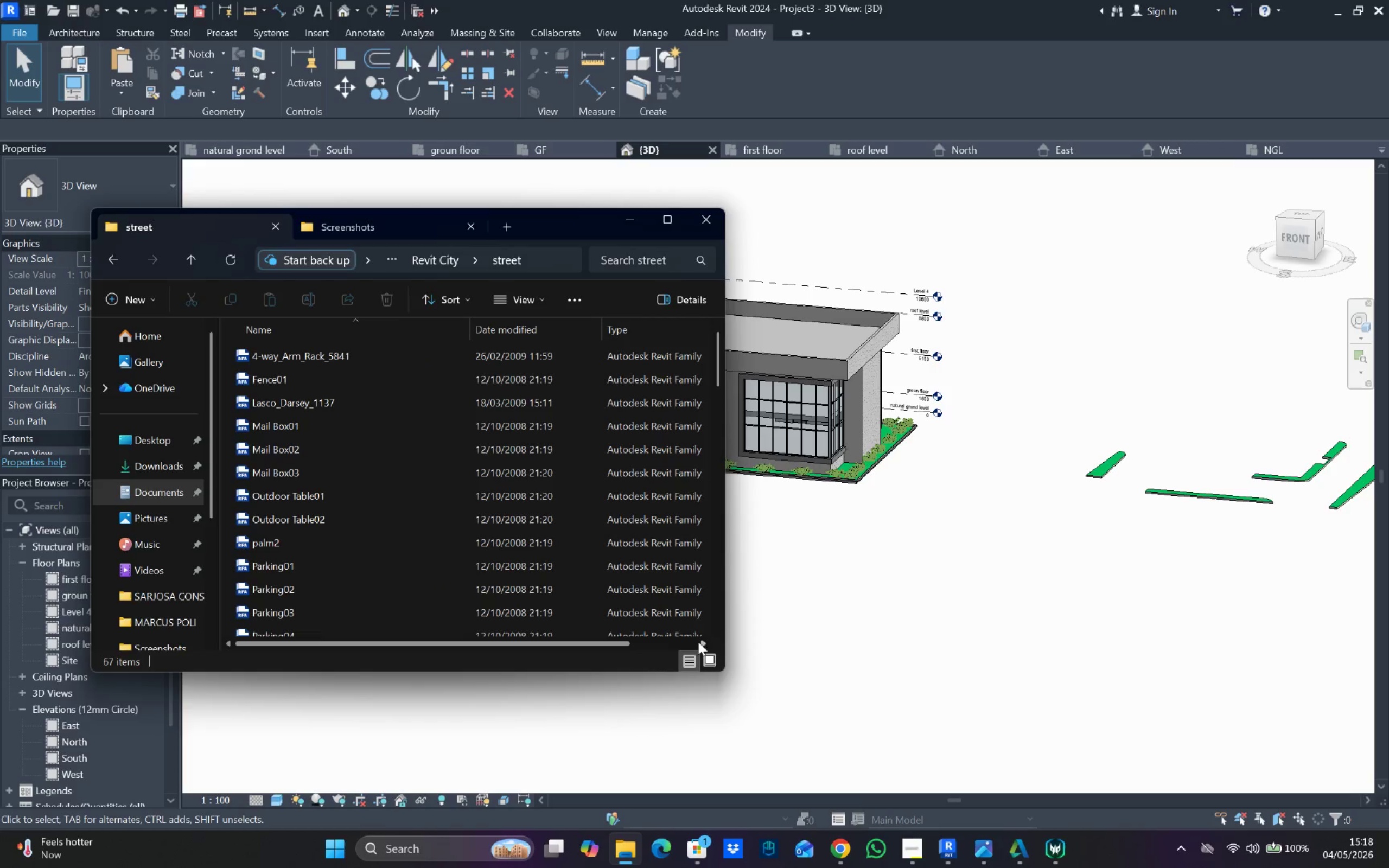 
left_click([709, 659])
 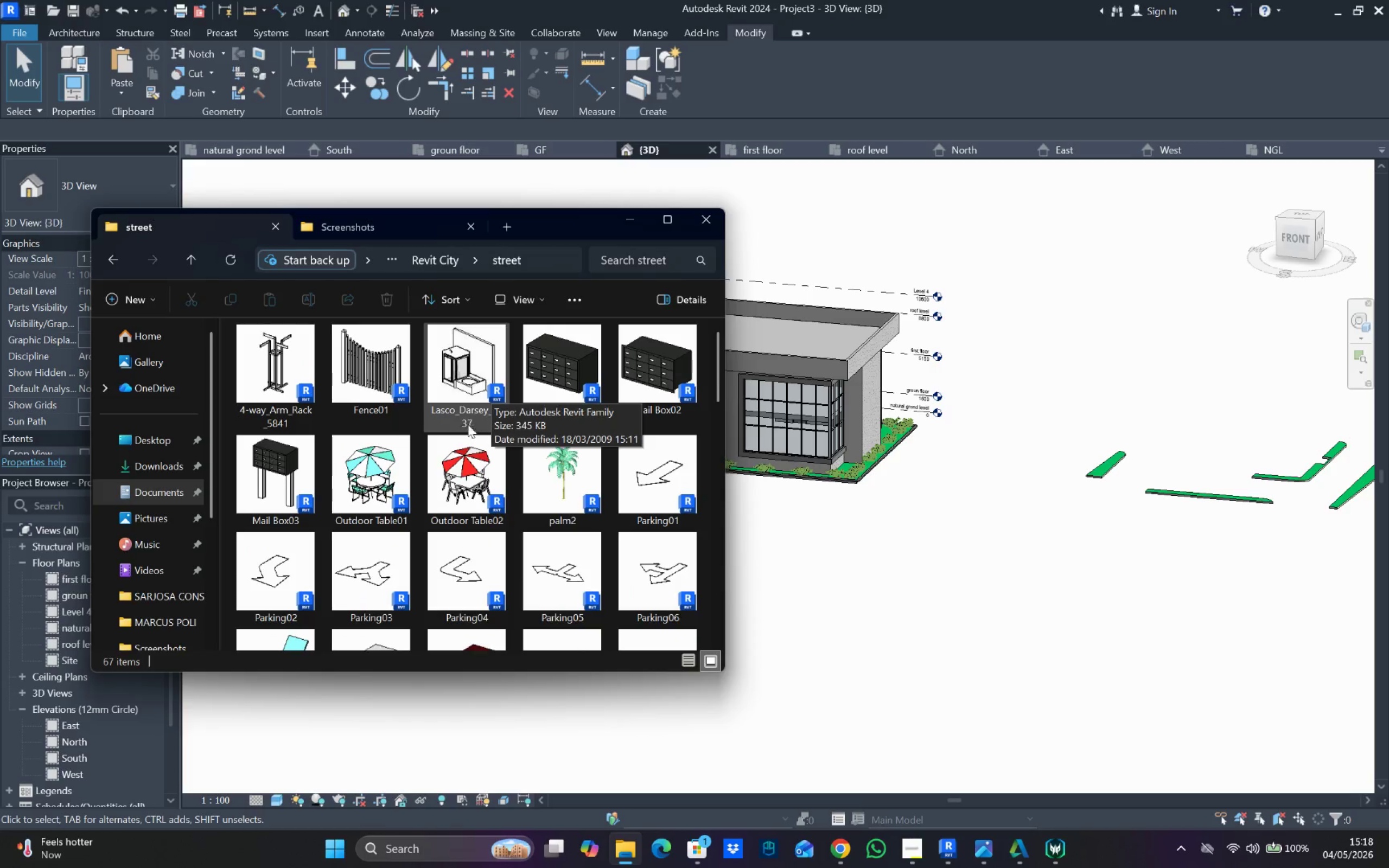 
scroll: coordinate [483, 450], scroll_direction: down, amount: 3.0
 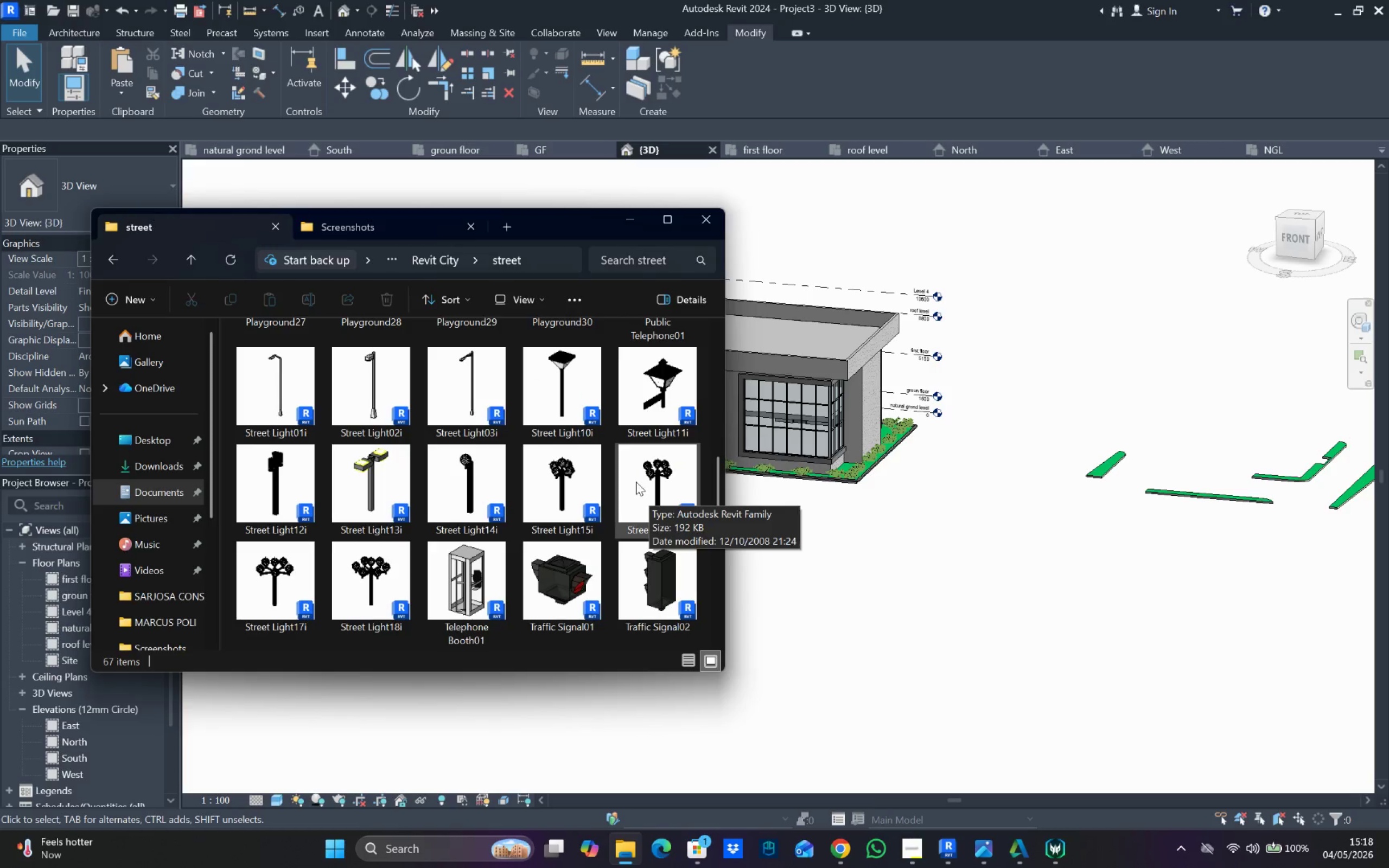 
scroll: coordinate [636, 482], scroll_direction: up, amount: 1.0
 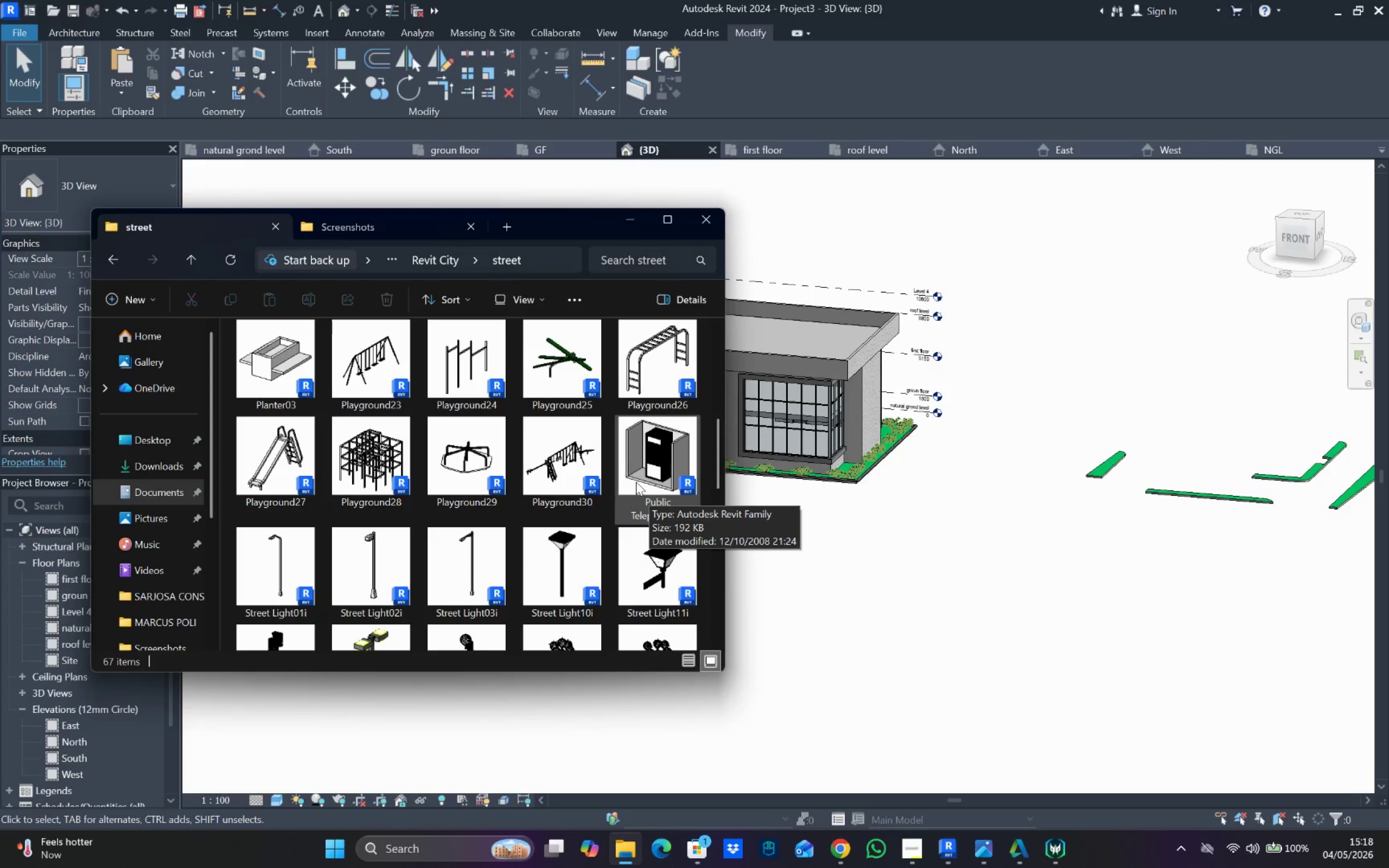 
scroll: coordinate [636, 482], scroll_direction: down, amount: 1.0
 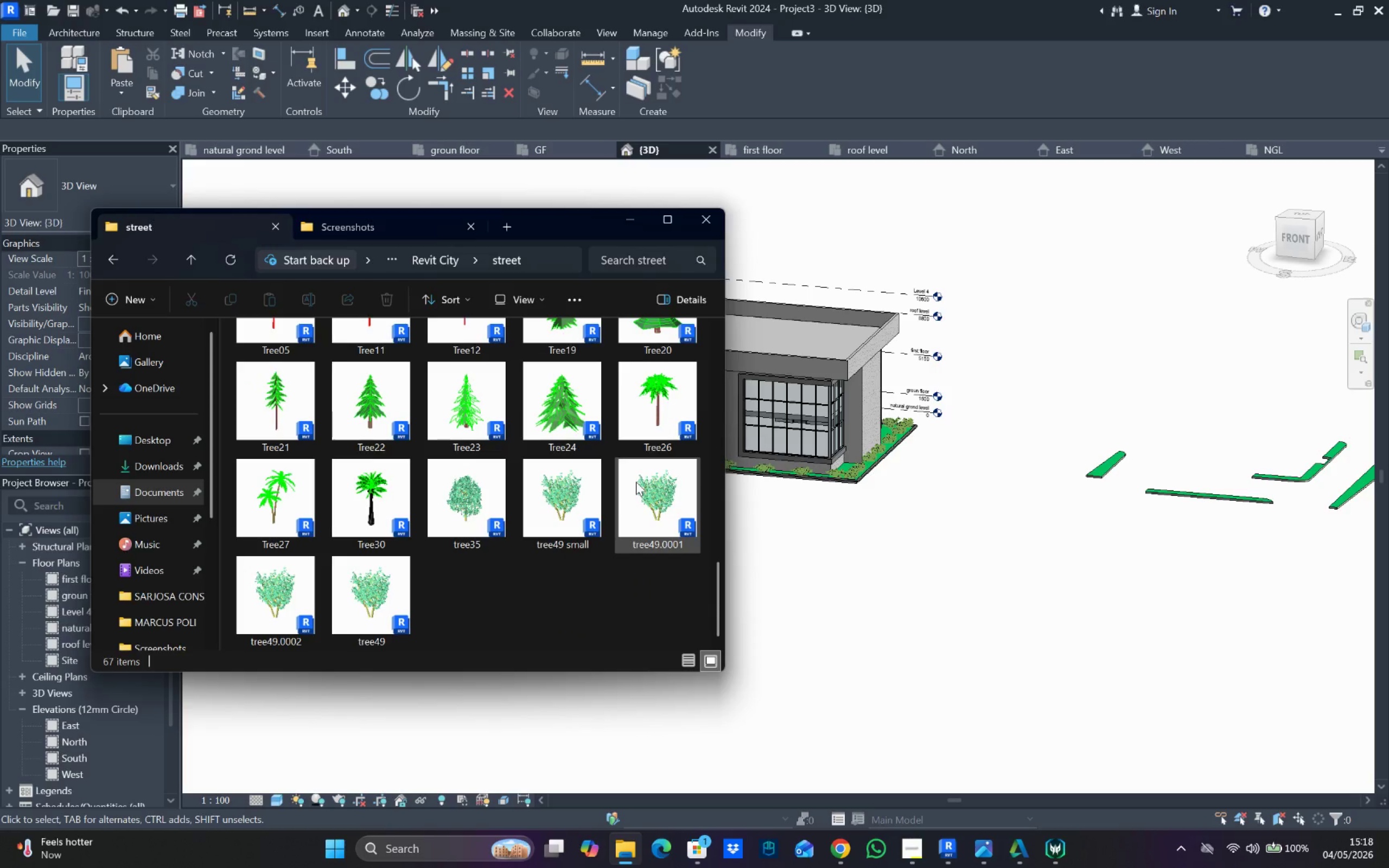 
scroll: coordinate [637, 487], scroll_direction: up, amount: 2.0
 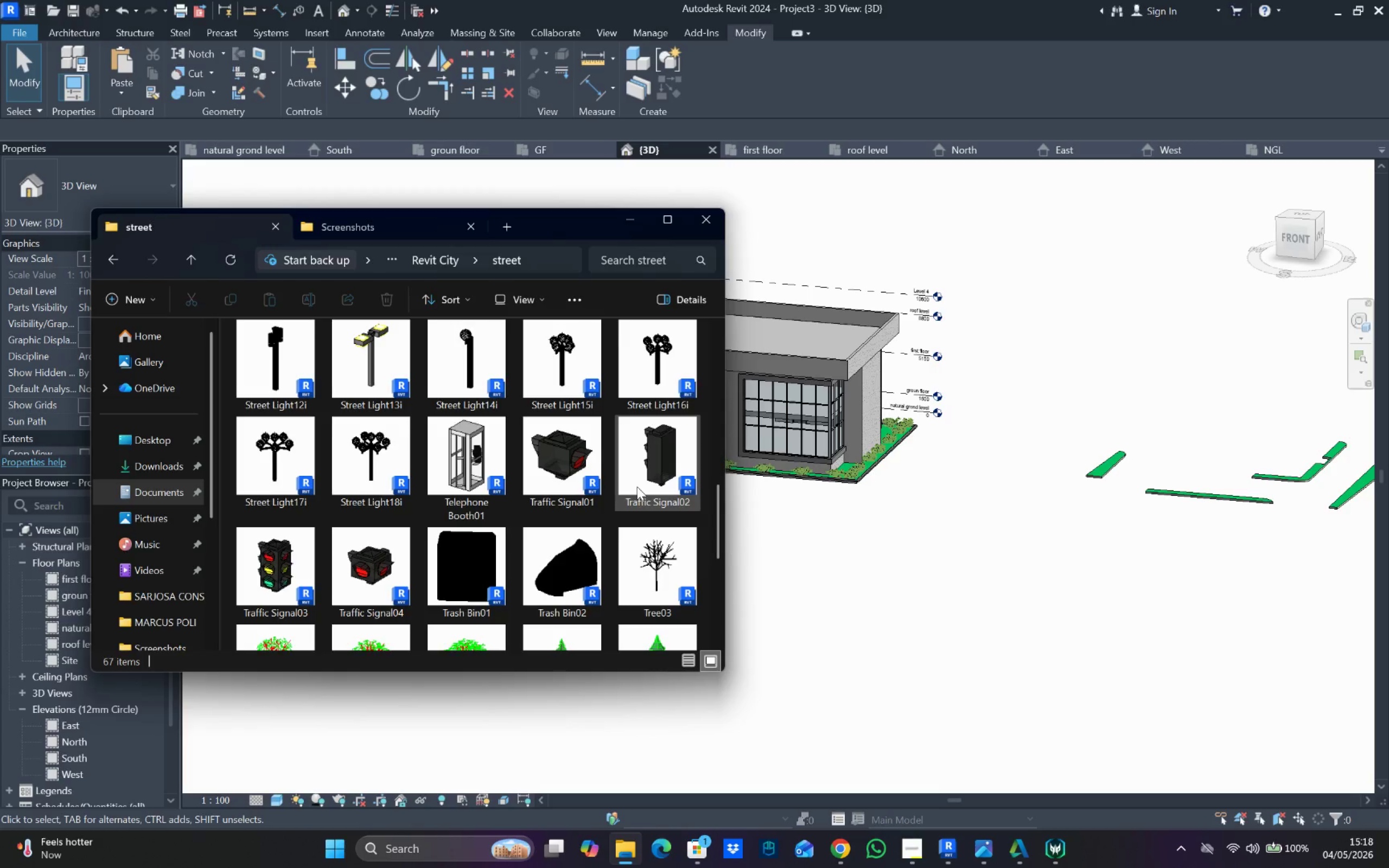 
scroll: coordinate [638, 488], scroll_direction: down, amount: 4.0
 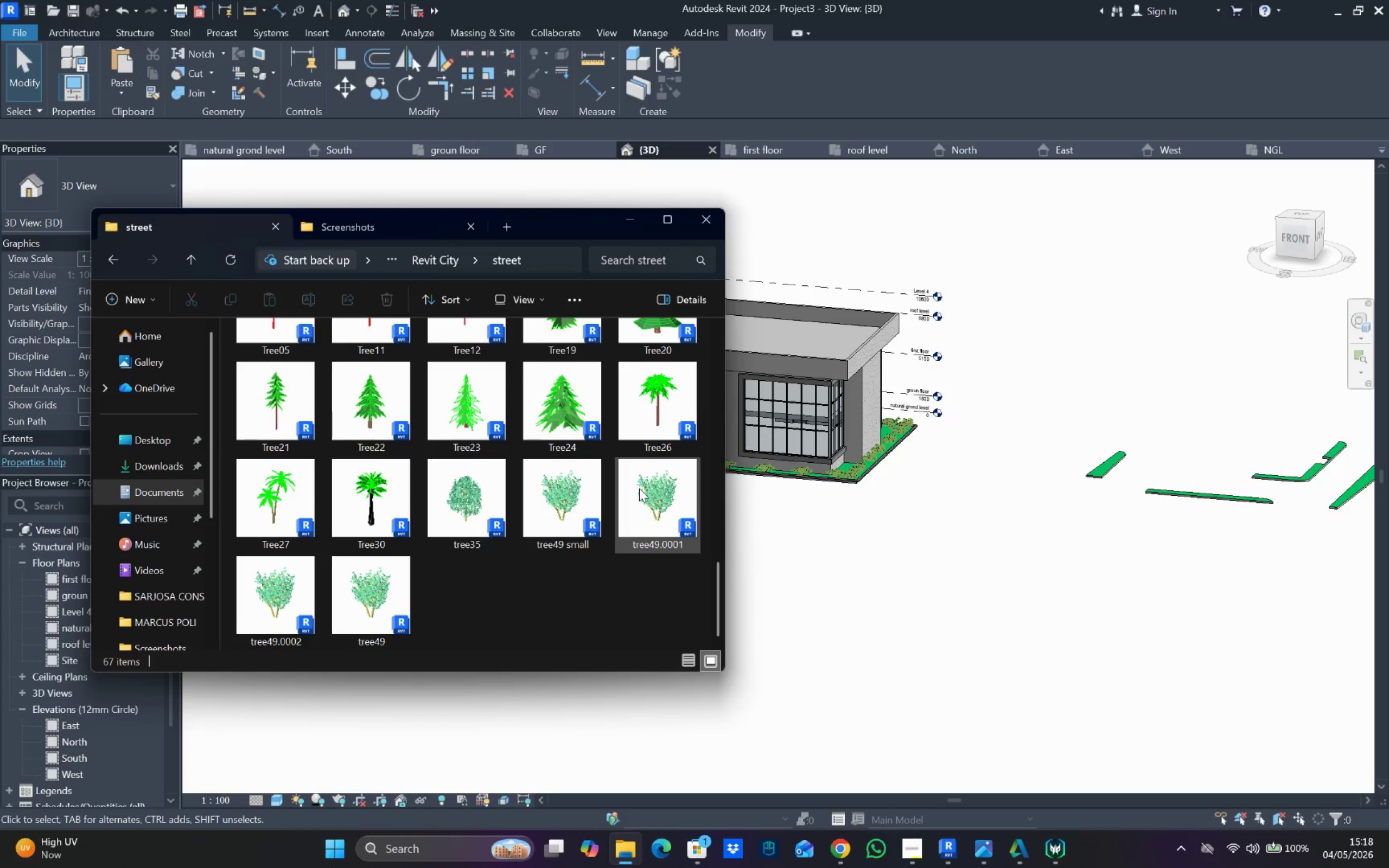 
scroll: coordinate [640, 488], scroll_direction: up, amount: 3.0
 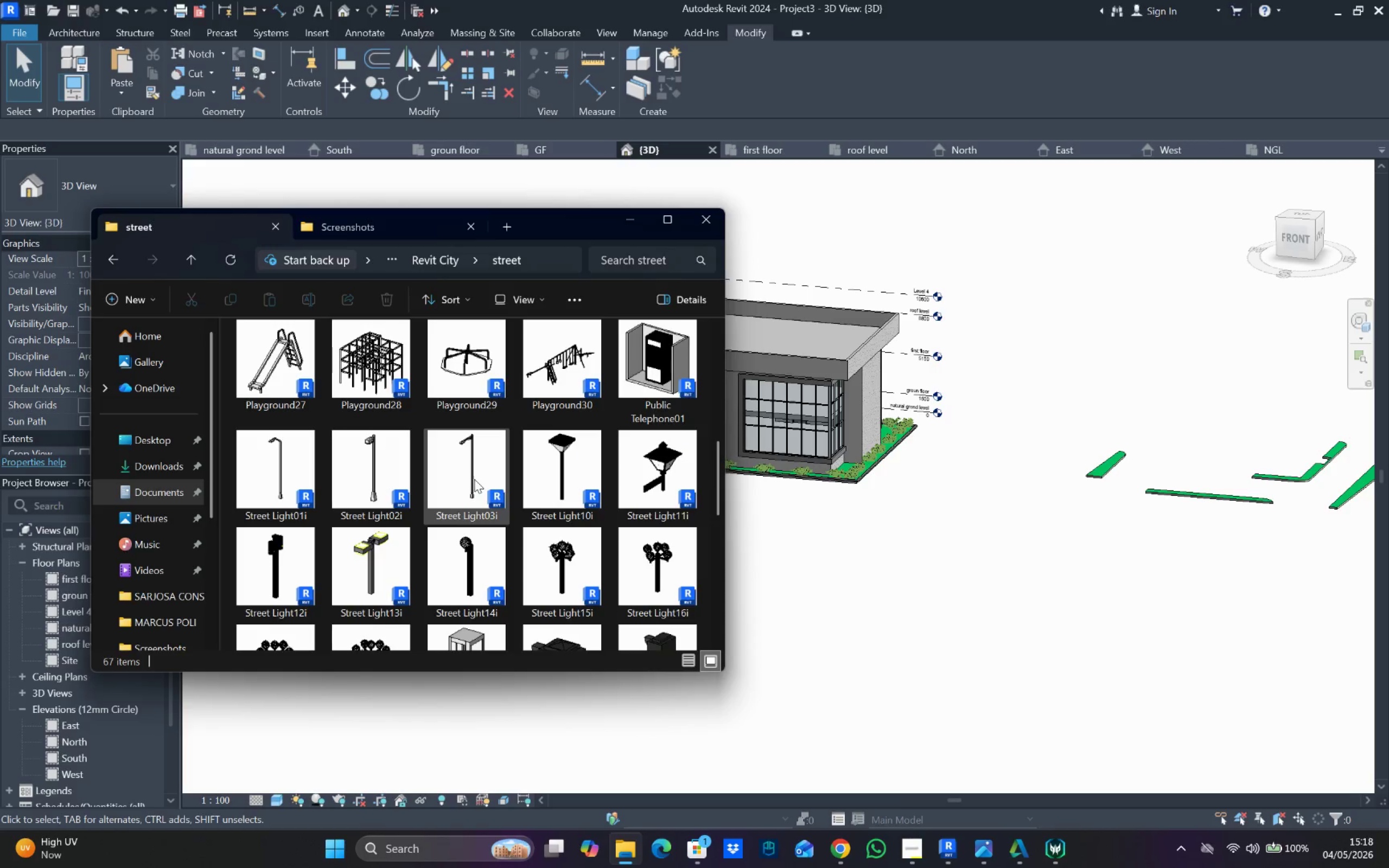 
left_click_drag(start_coordinate=[470, 479], to_coordinate=[798, 509])
 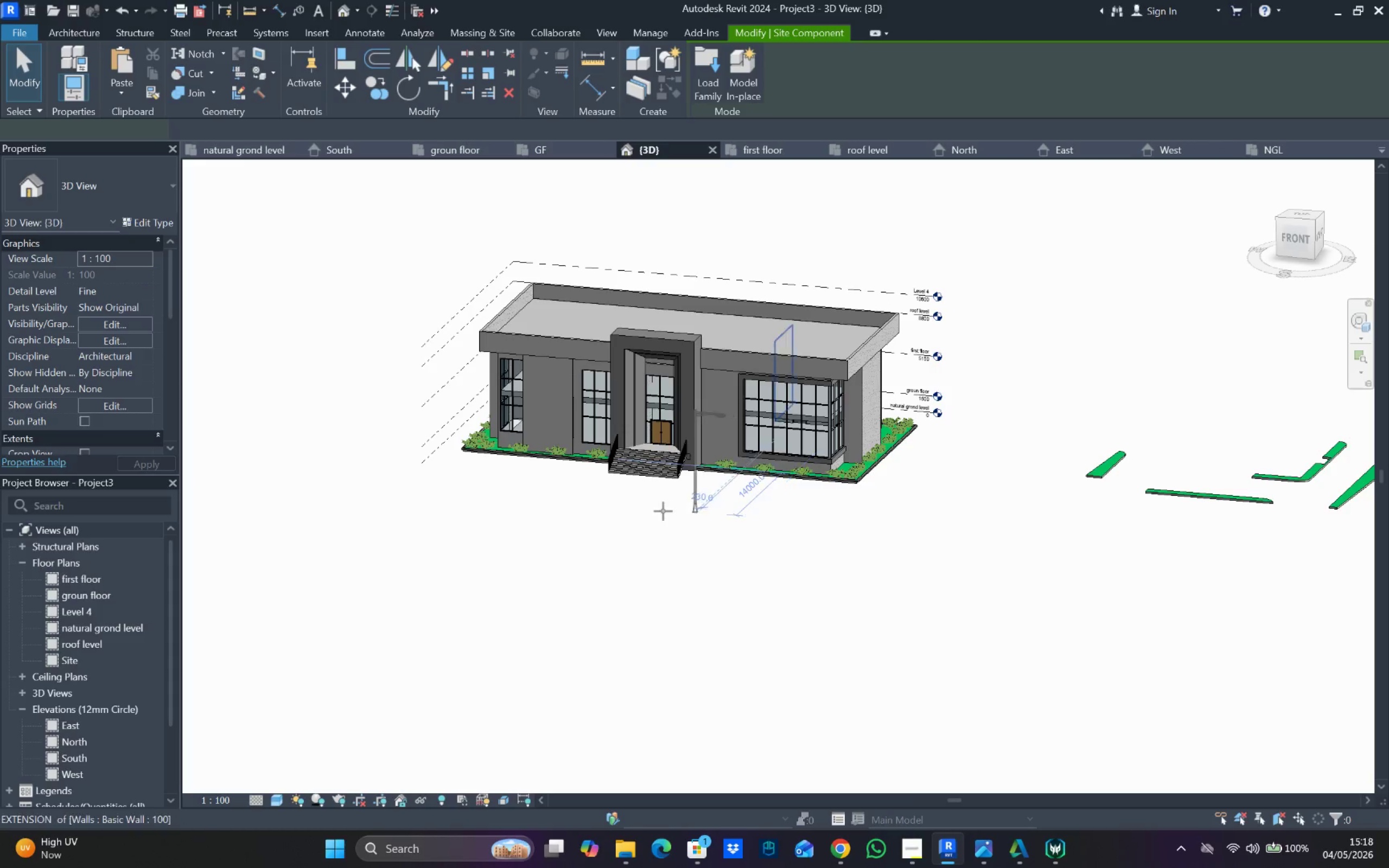 
scroll: coordinate [450, 425], scroll_direction: up, amount: 13.0
 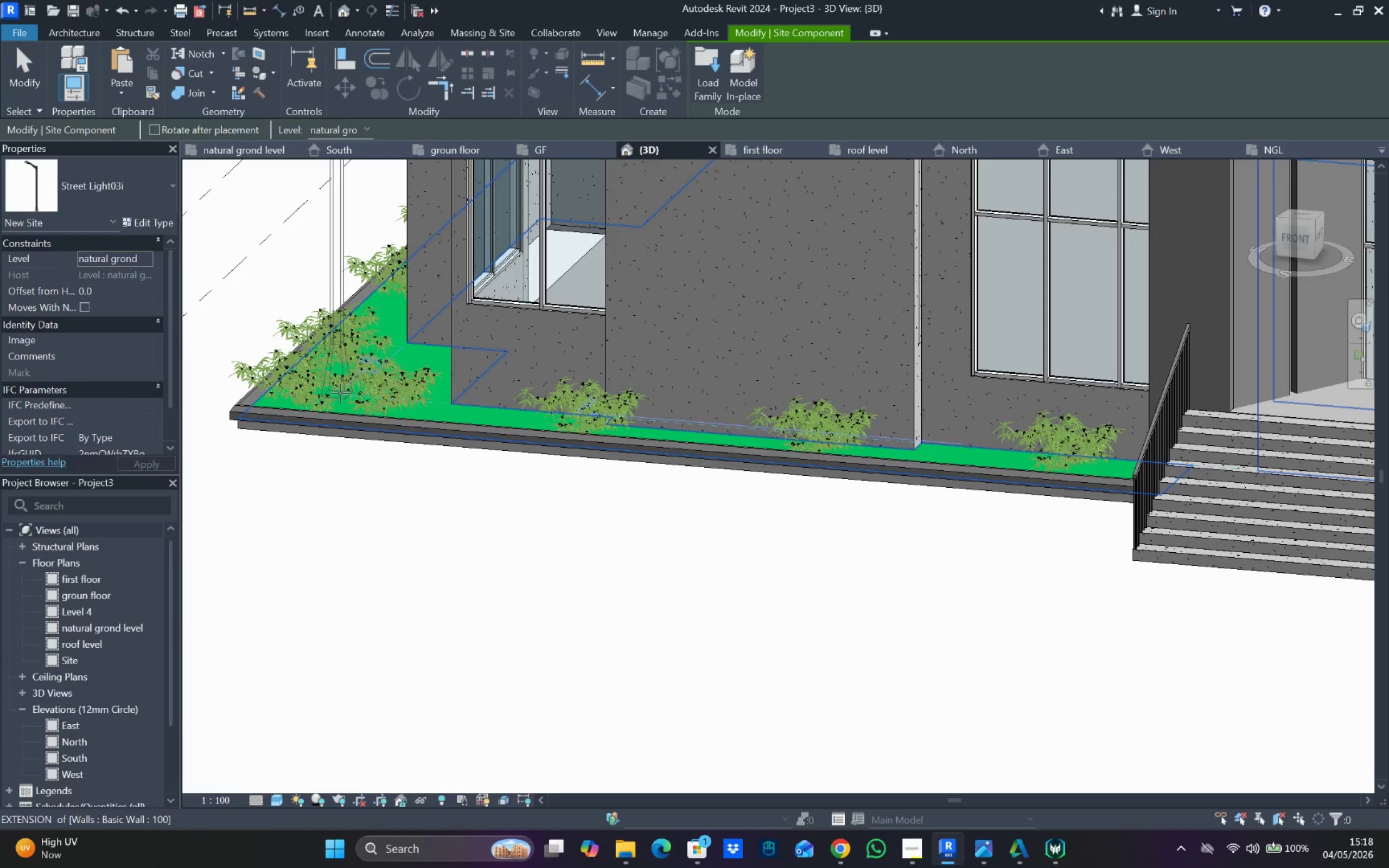 
left_click([340, 393])
 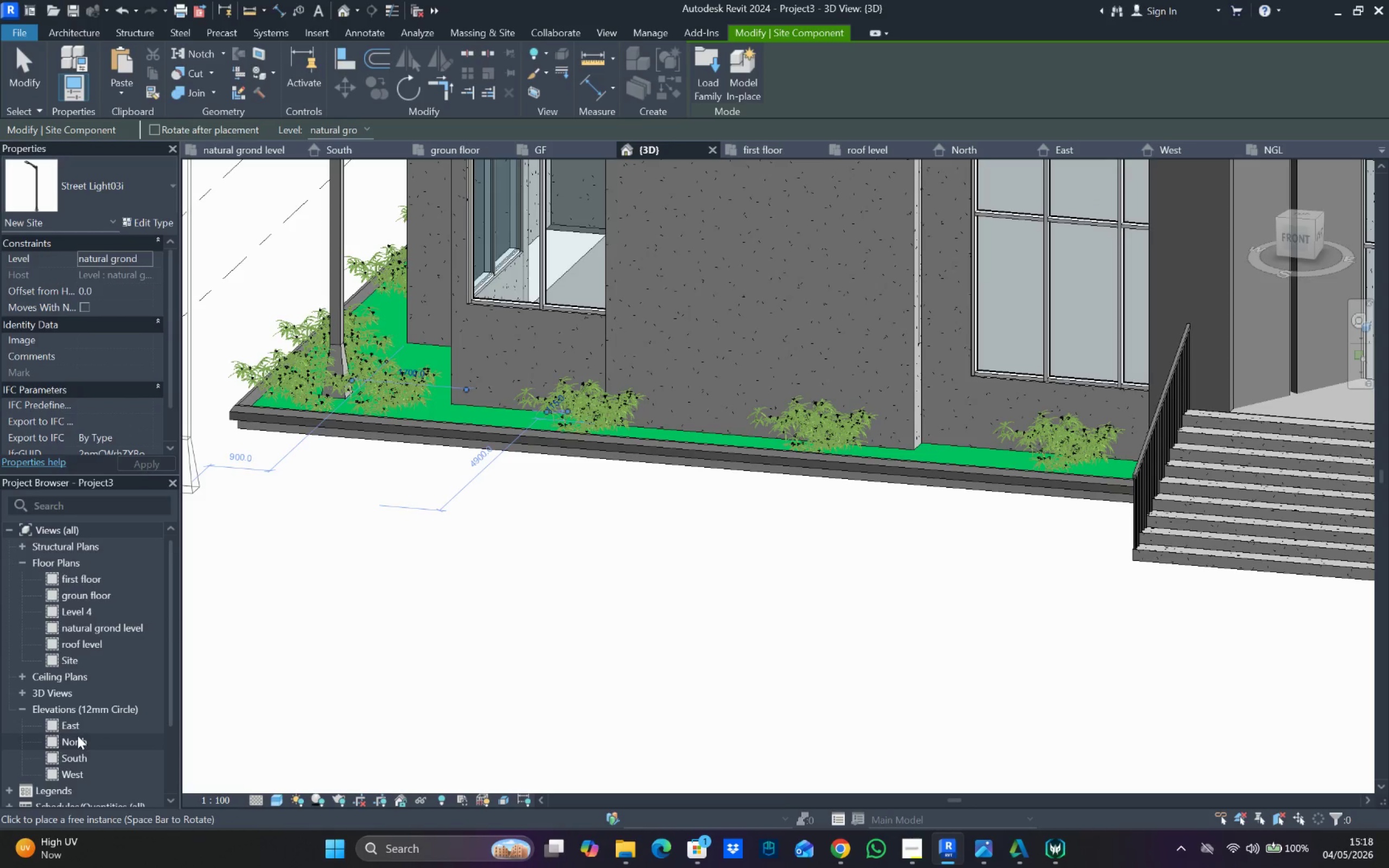 
scroll: coordinate [320, 351], scroll_direction: down, amount: 2.0
 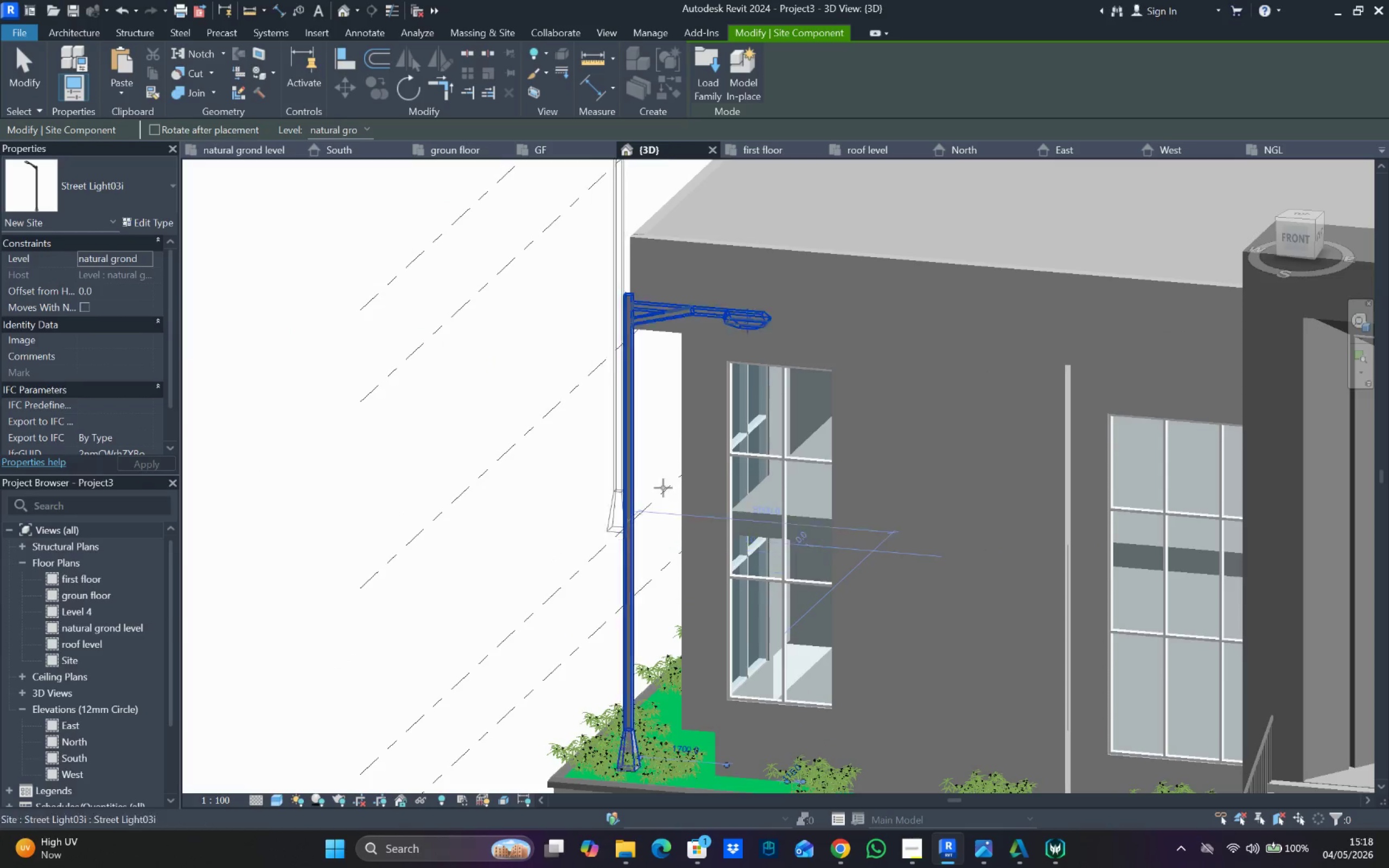 
key(IntlYen)
 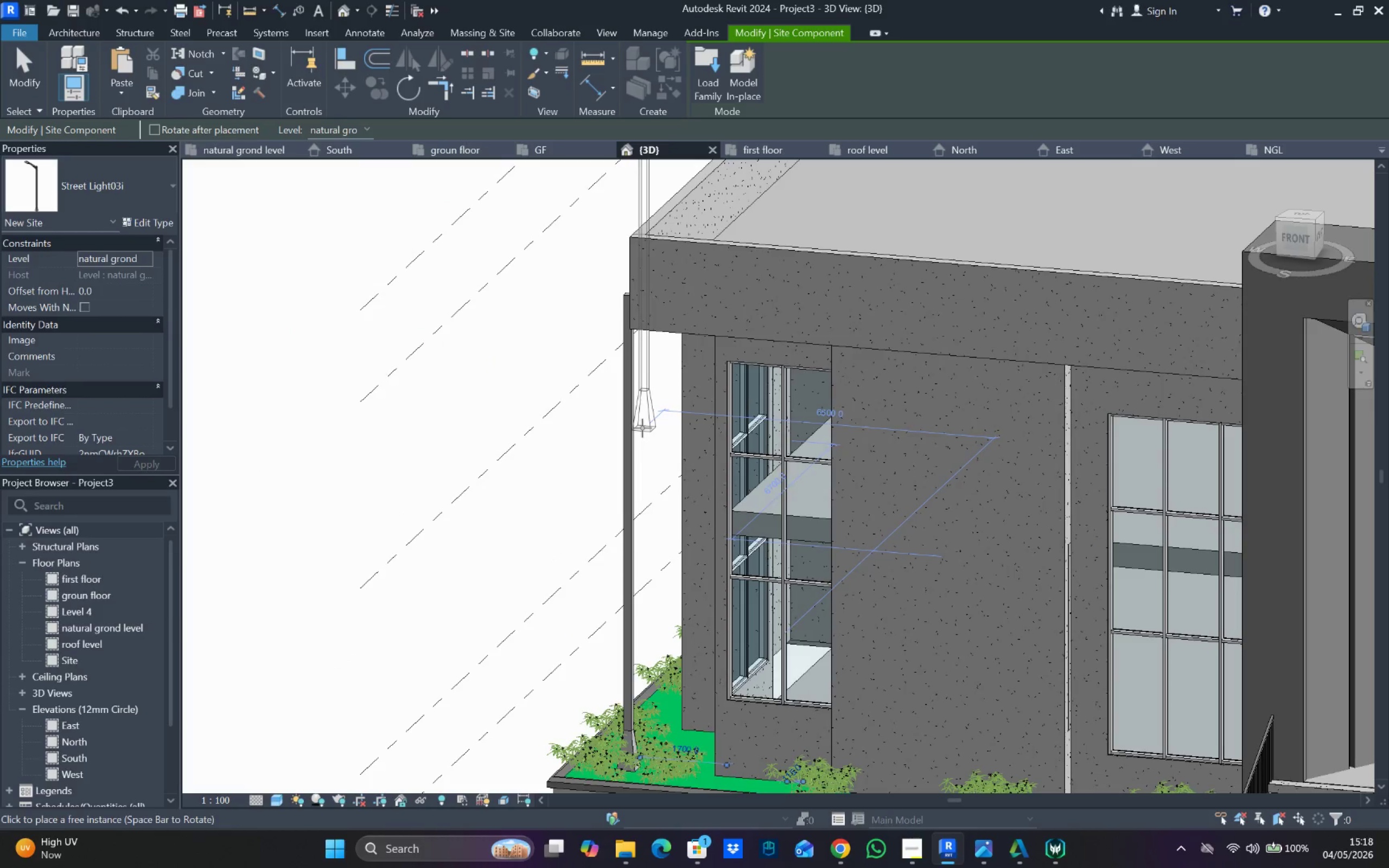 
key(IntlYen)
 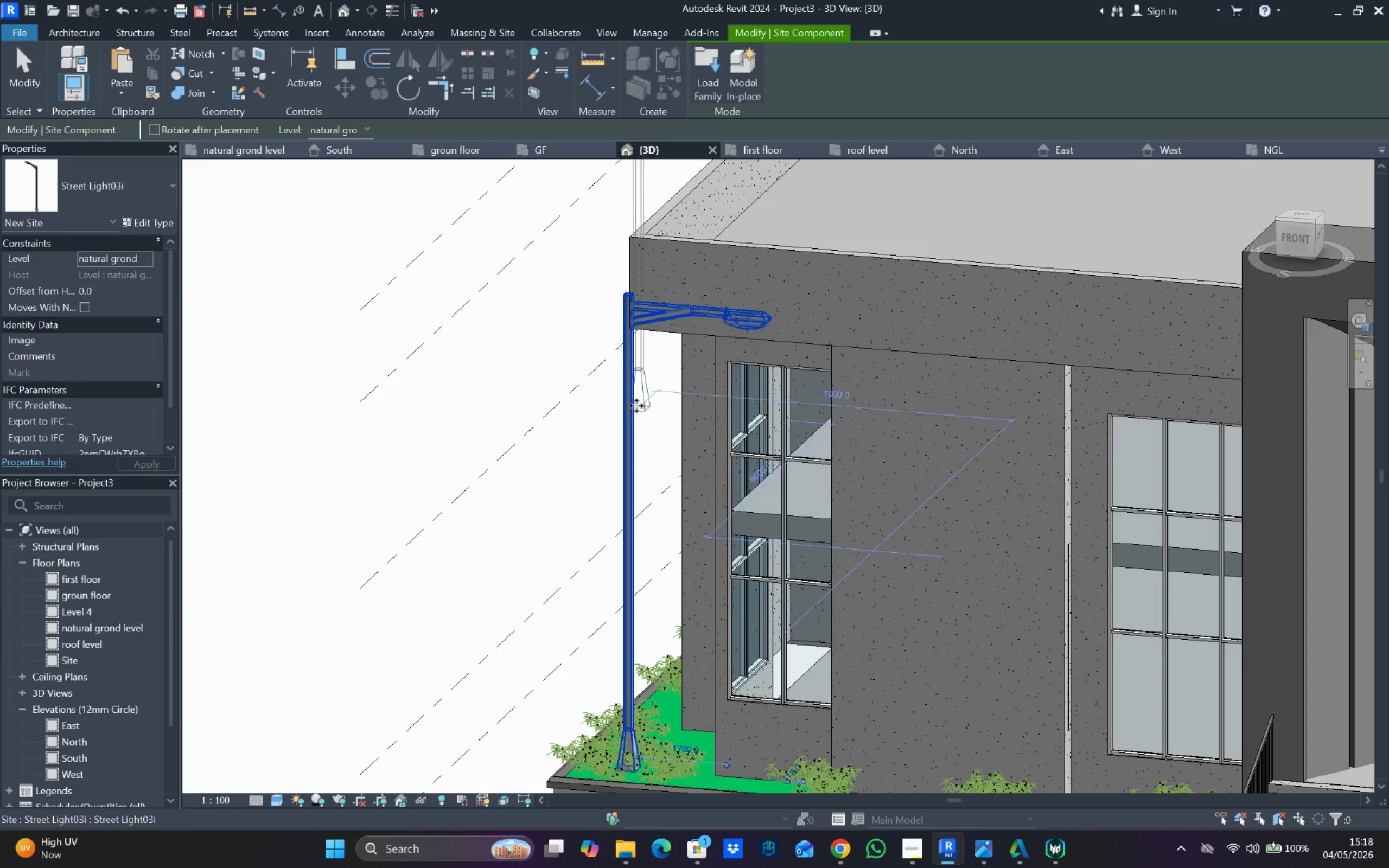 
key(Escape)
 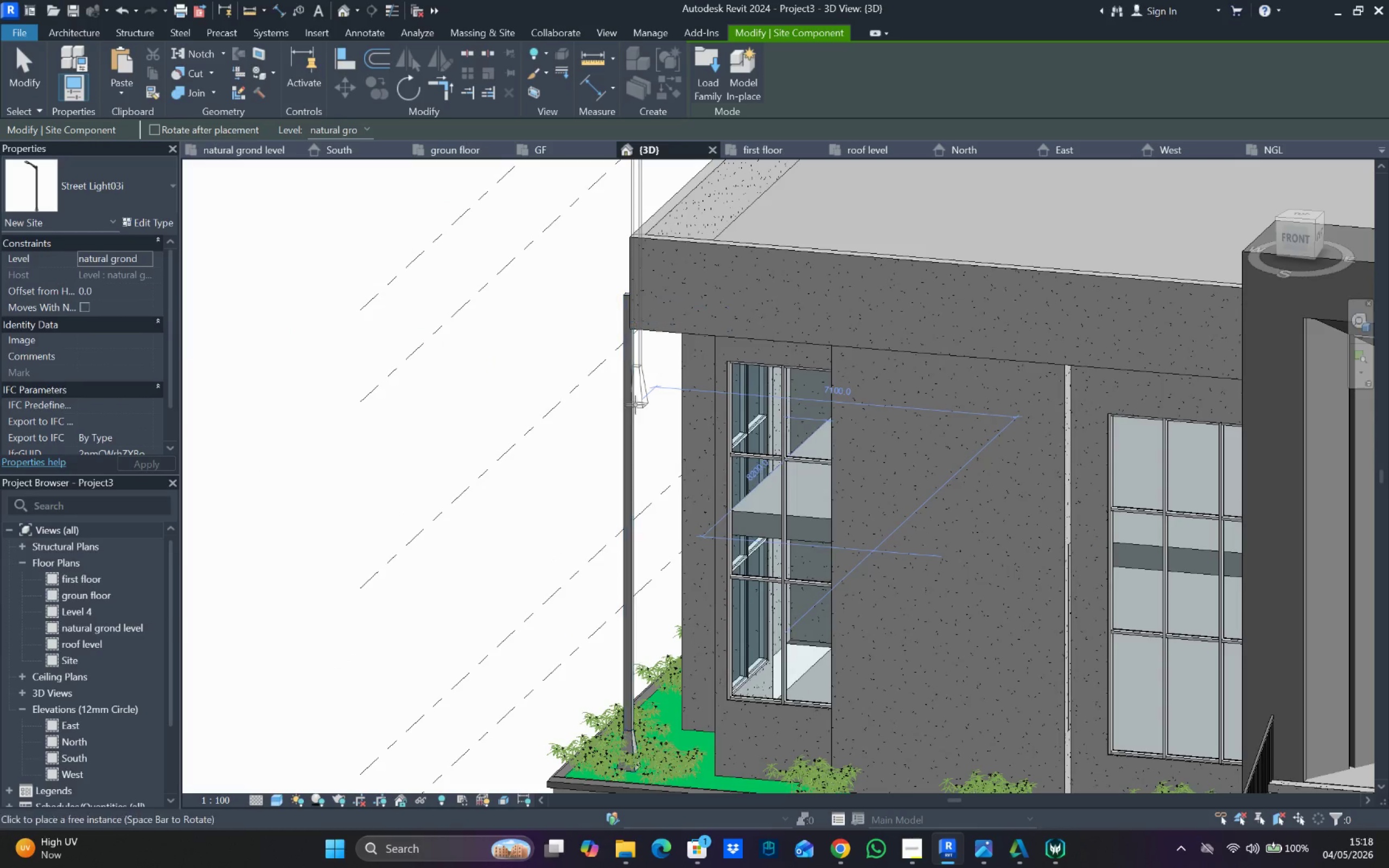 
key(Escape)
 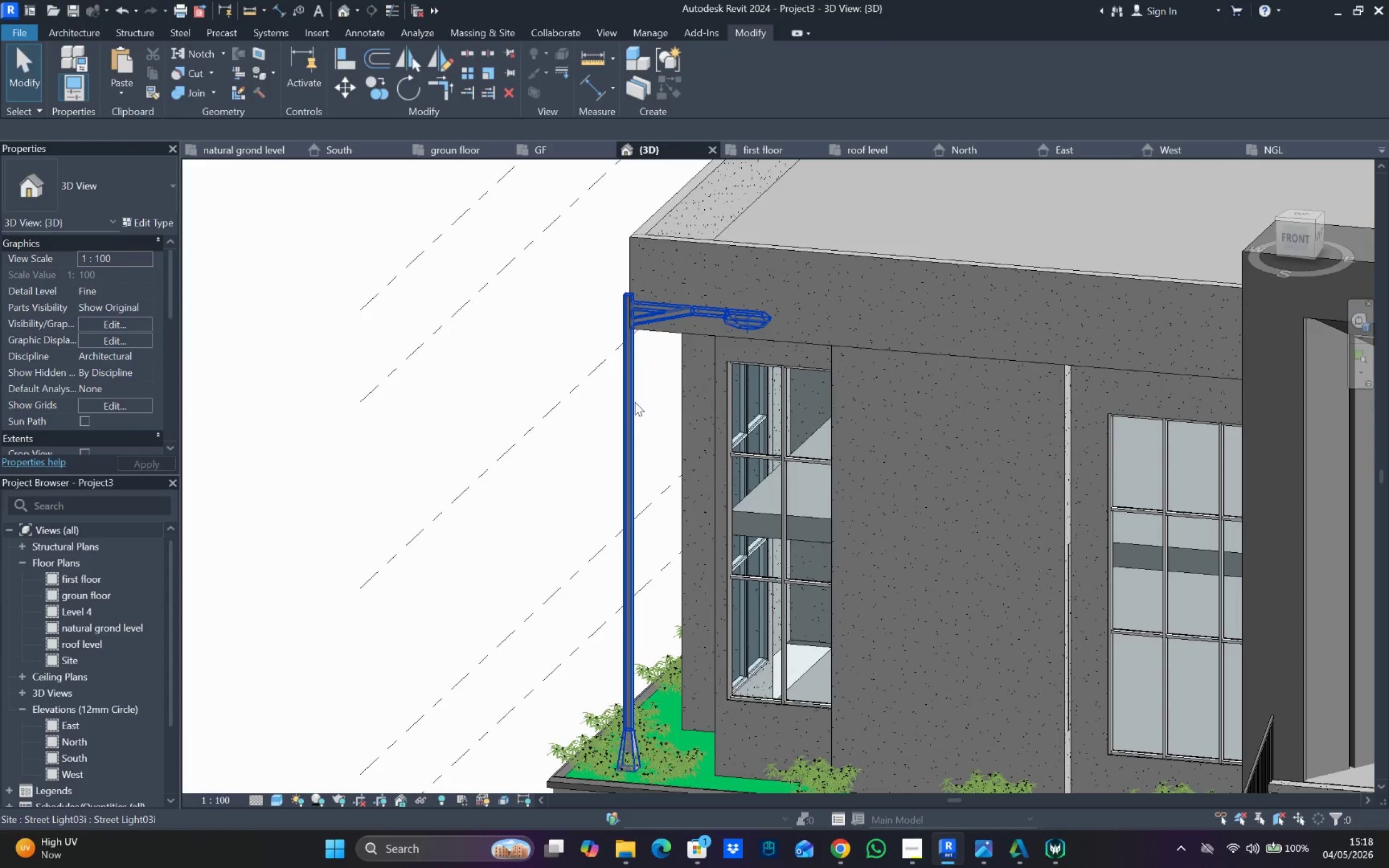 
left_click([635, 401])
 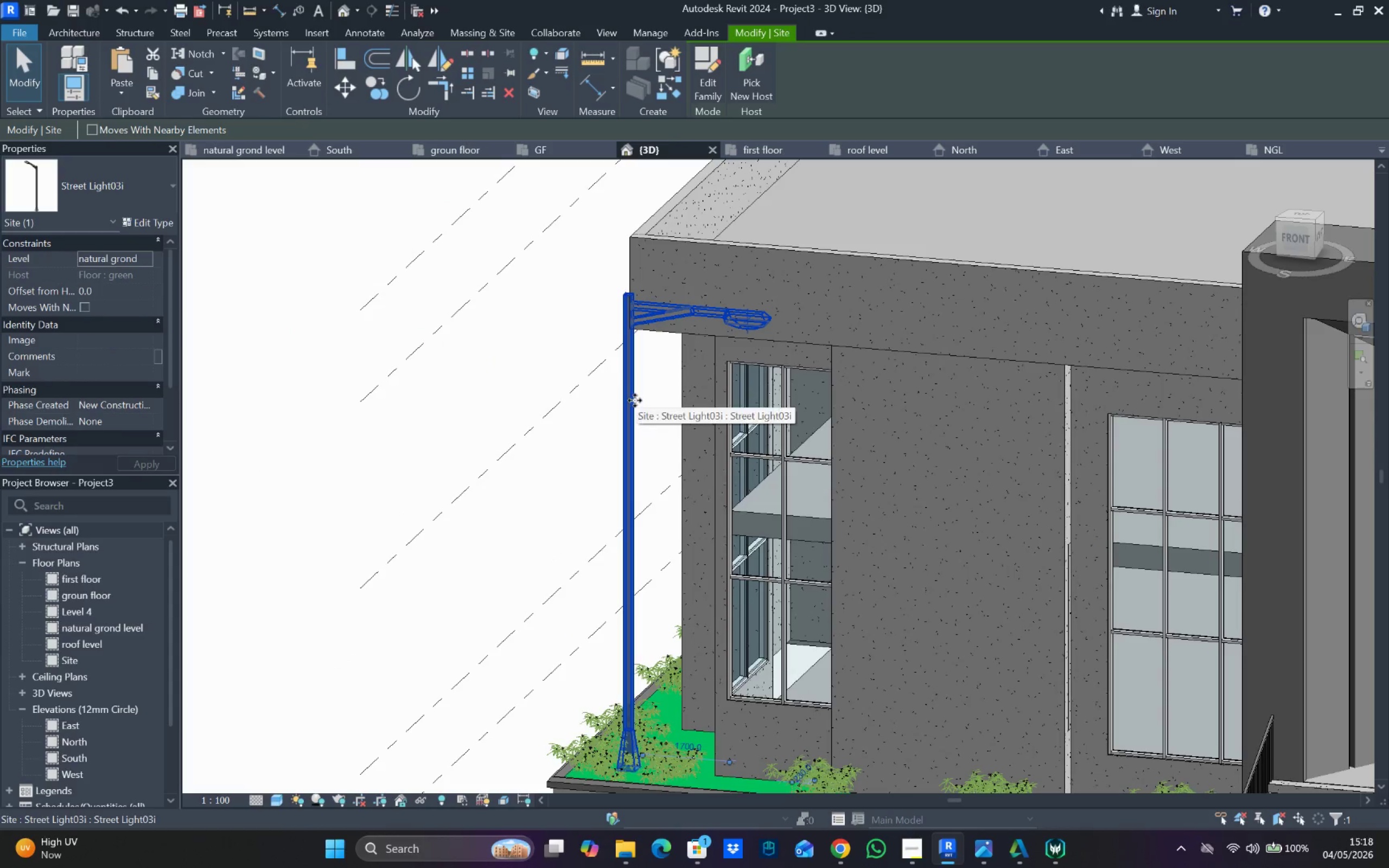 
key(Space)
 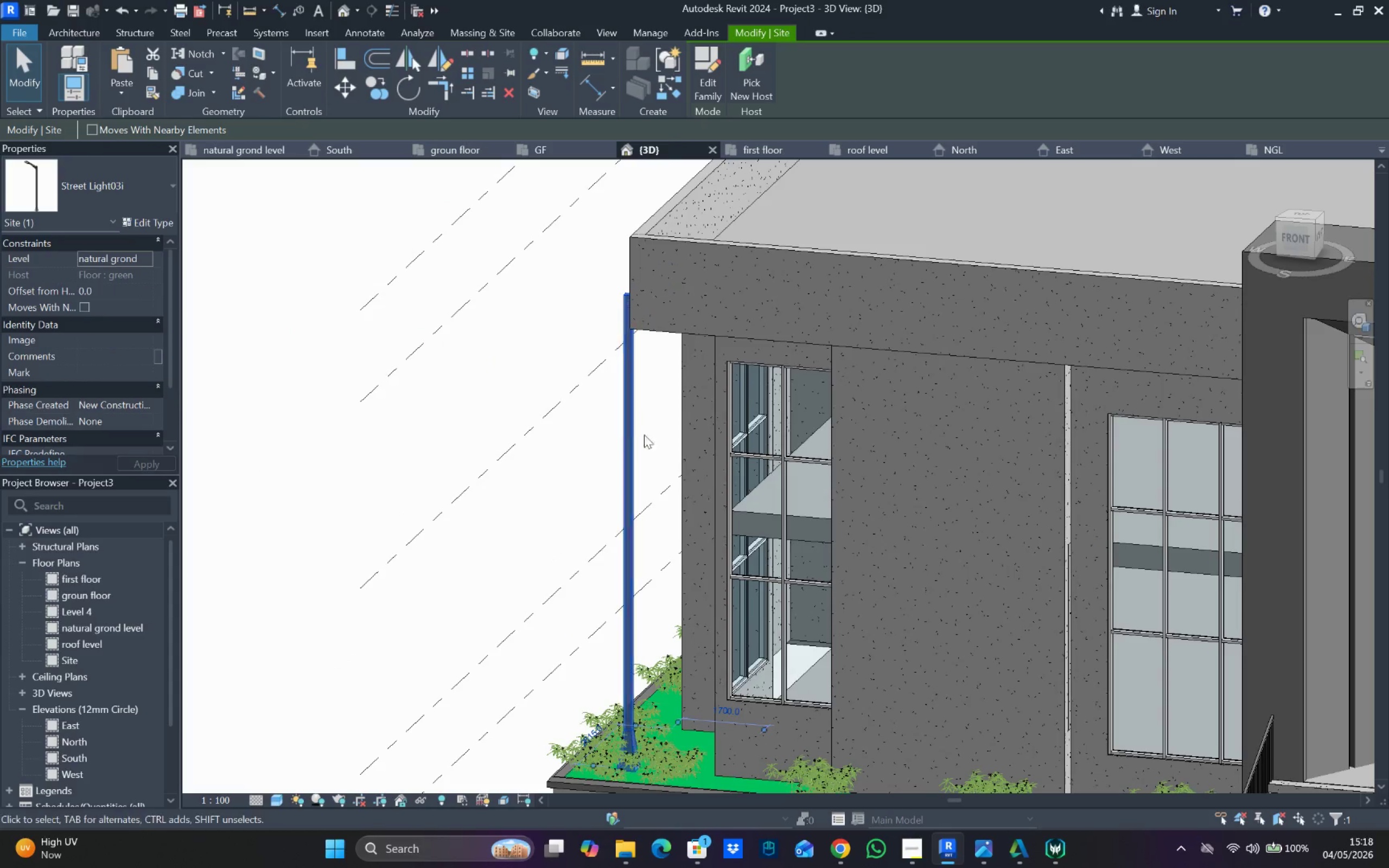 
key(Space)
 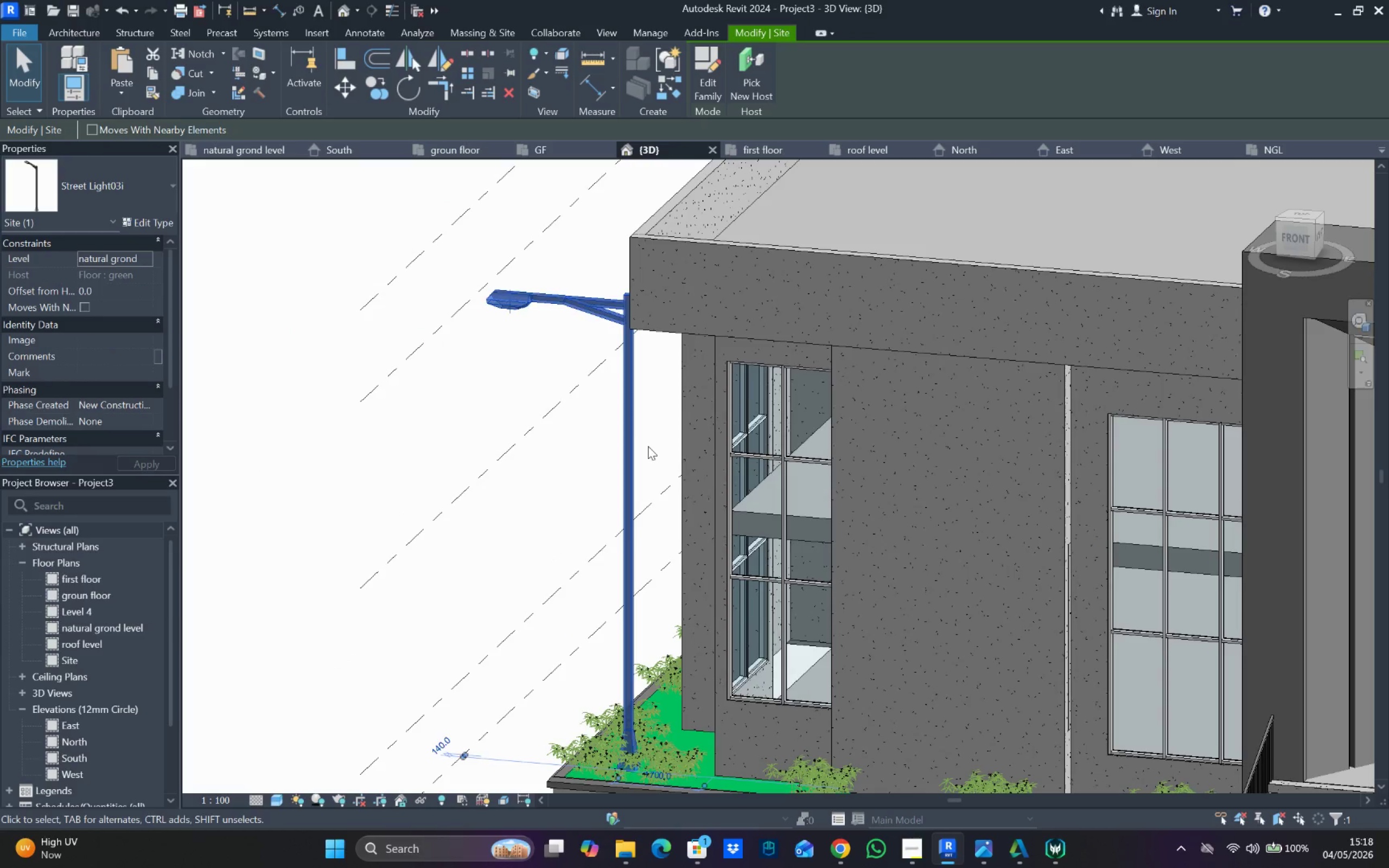 
key(Space)
 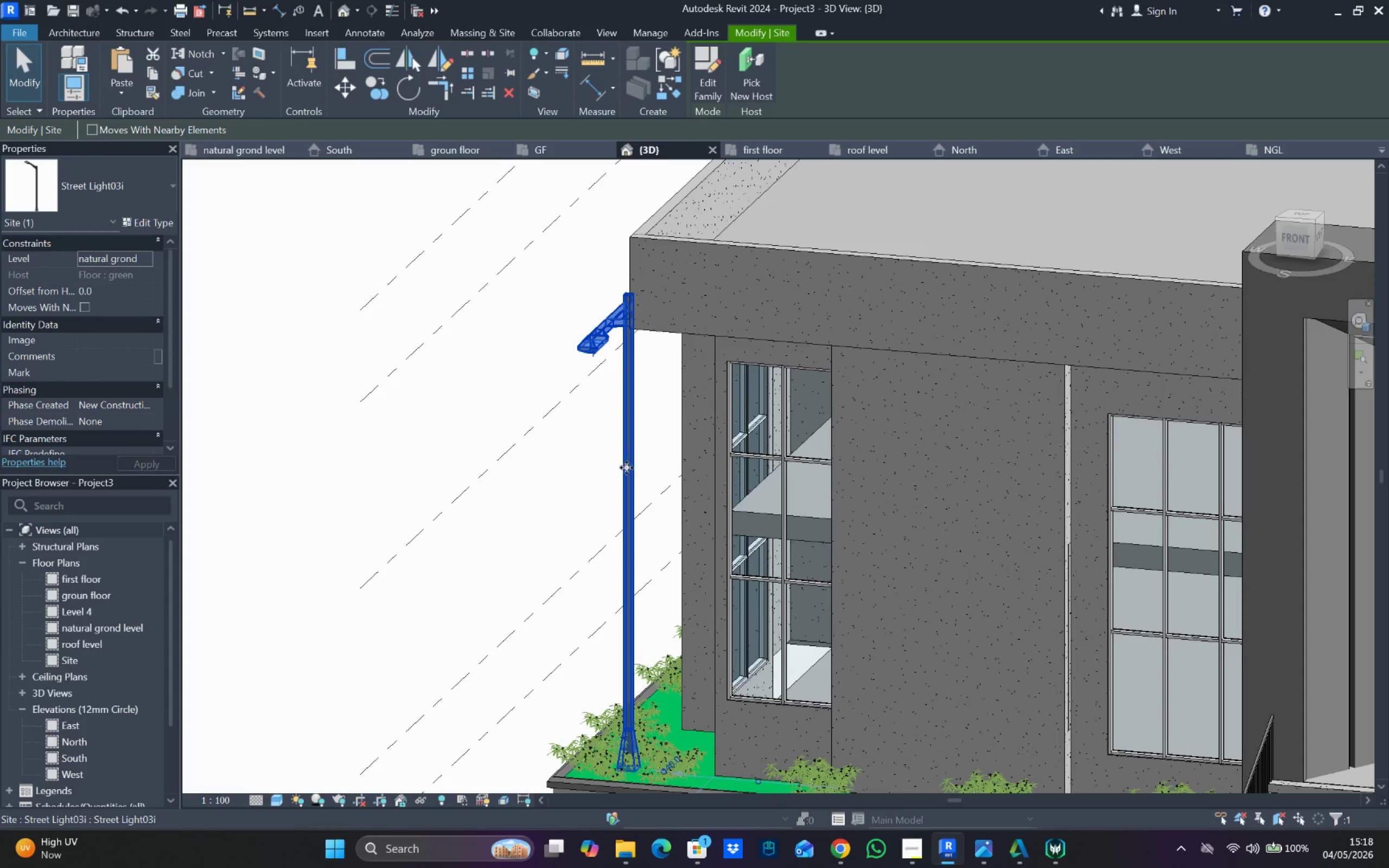 
hold_key(key=ShiftLeft, duration=1.44)
 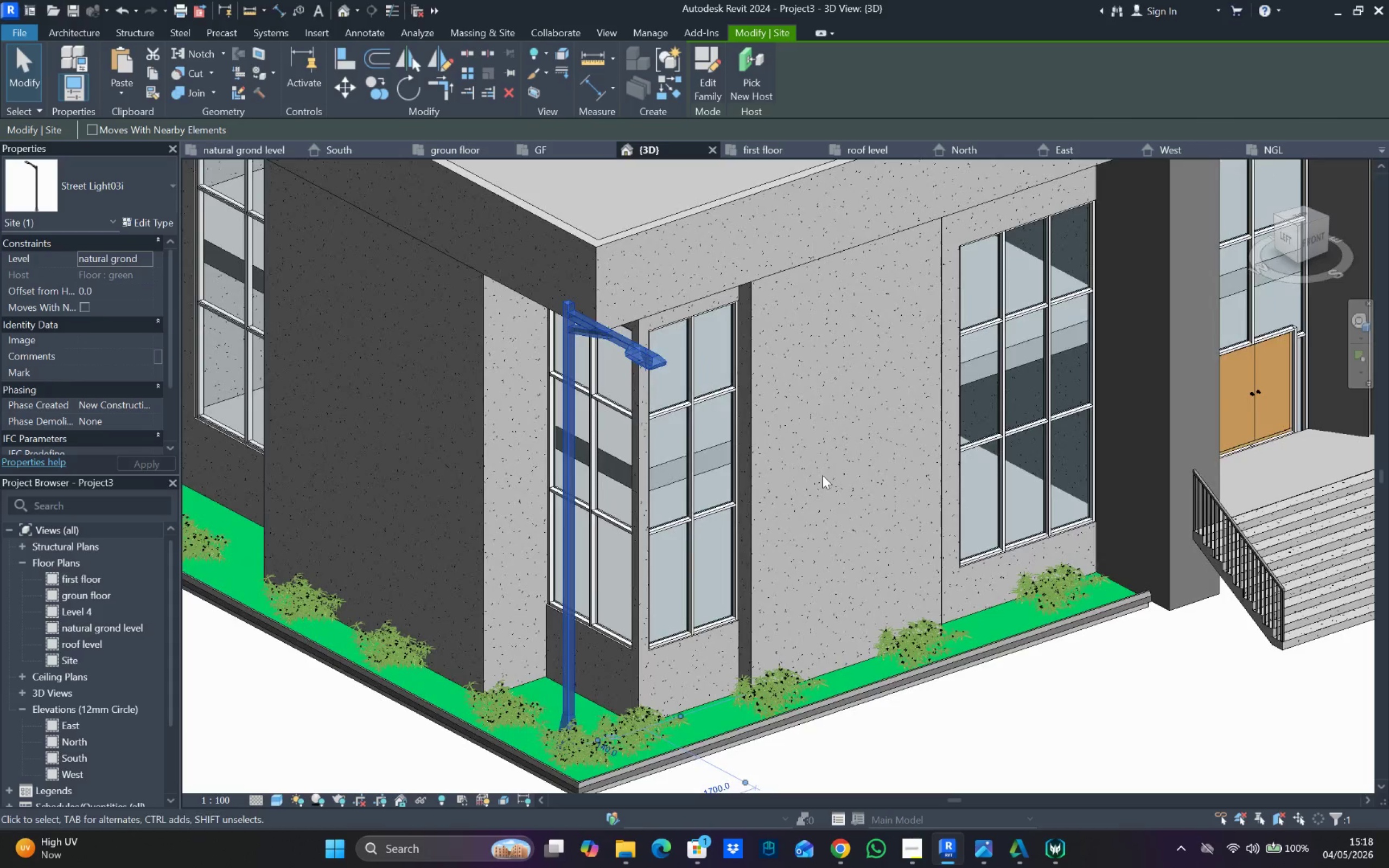 
hold_key(key=ShiftLeft, duration=0.33)
 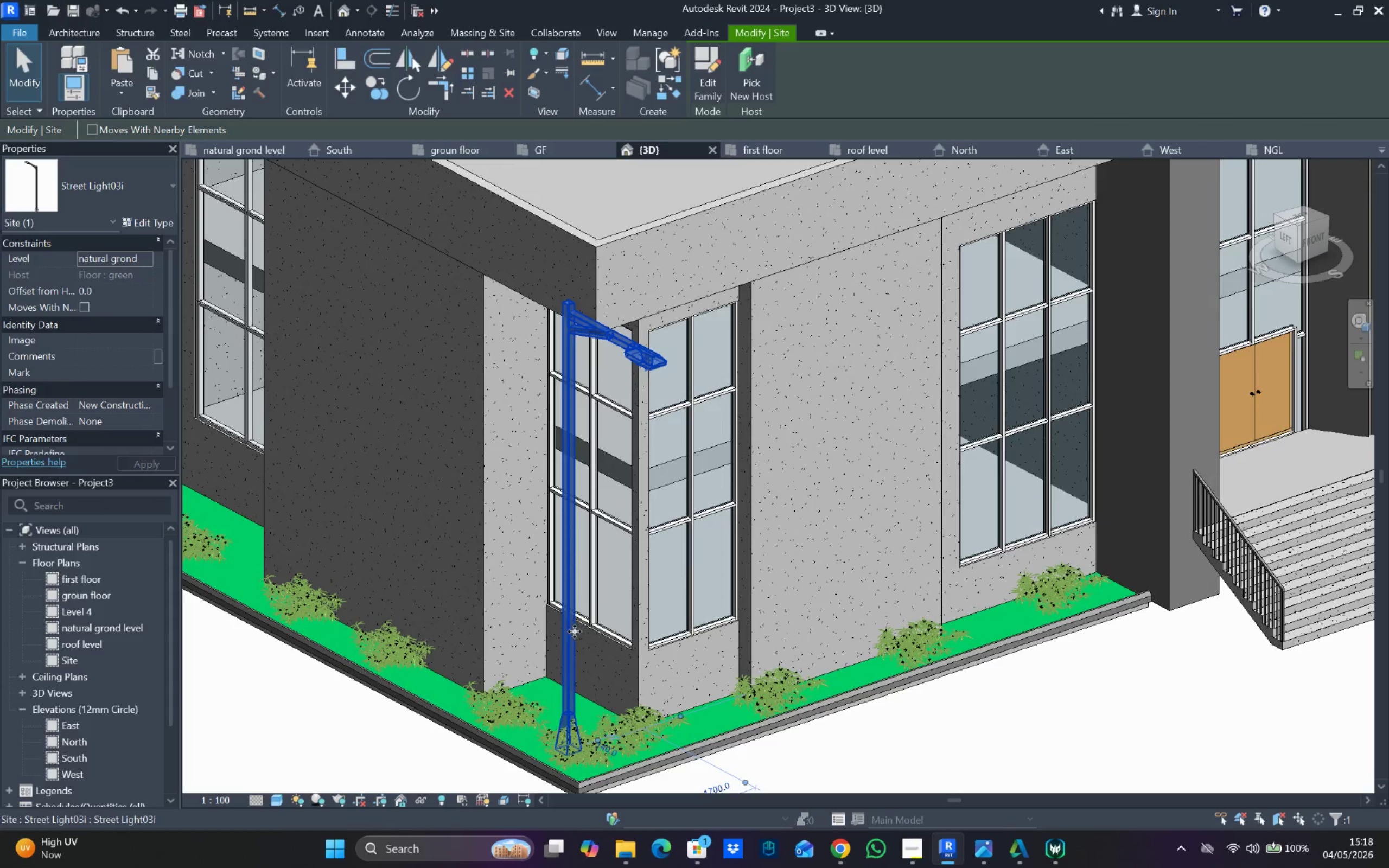 
left_click([575, 631])
 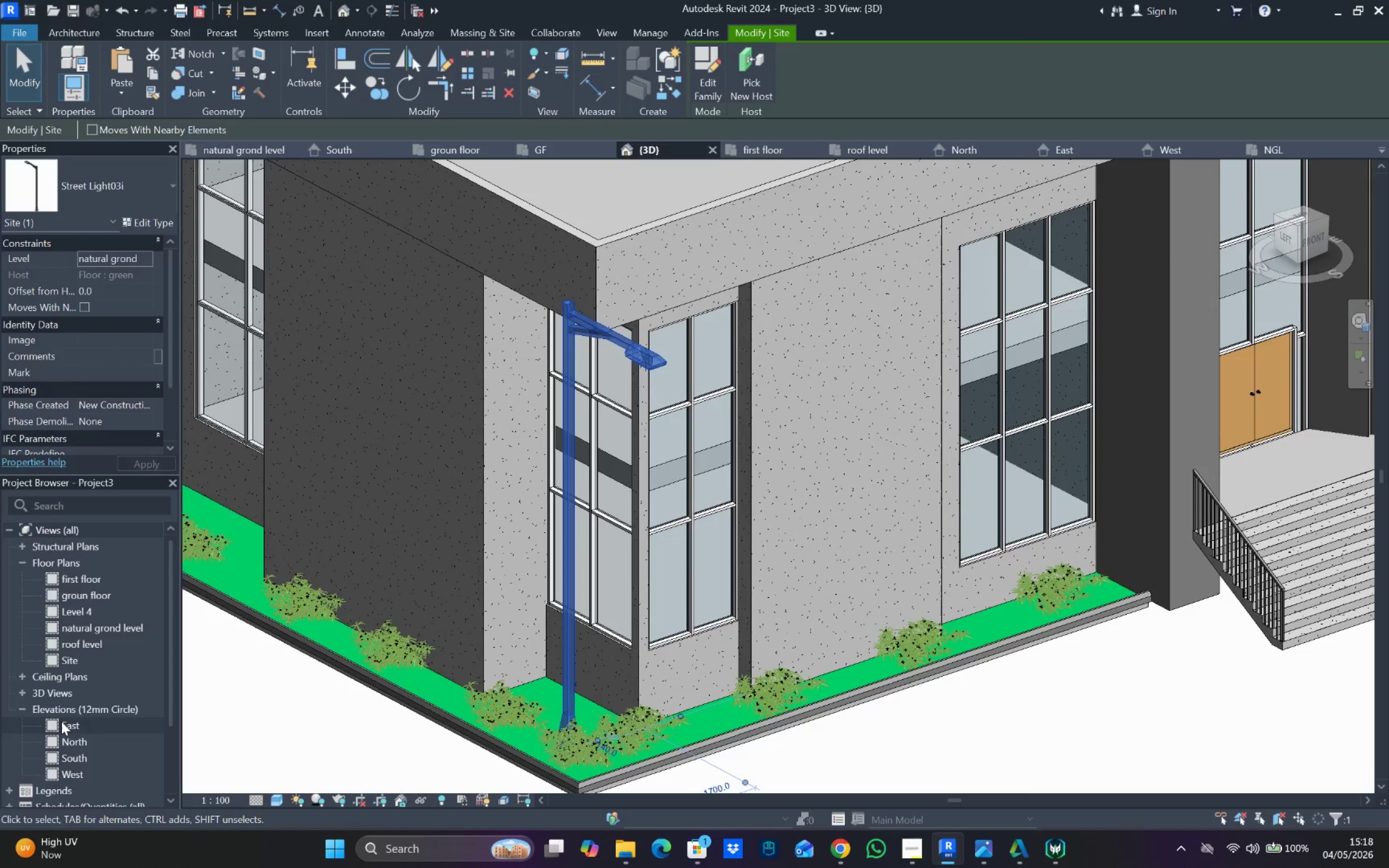 
scroll: coordinate [104, 585], scroll_direction: up, amount: 4.0
 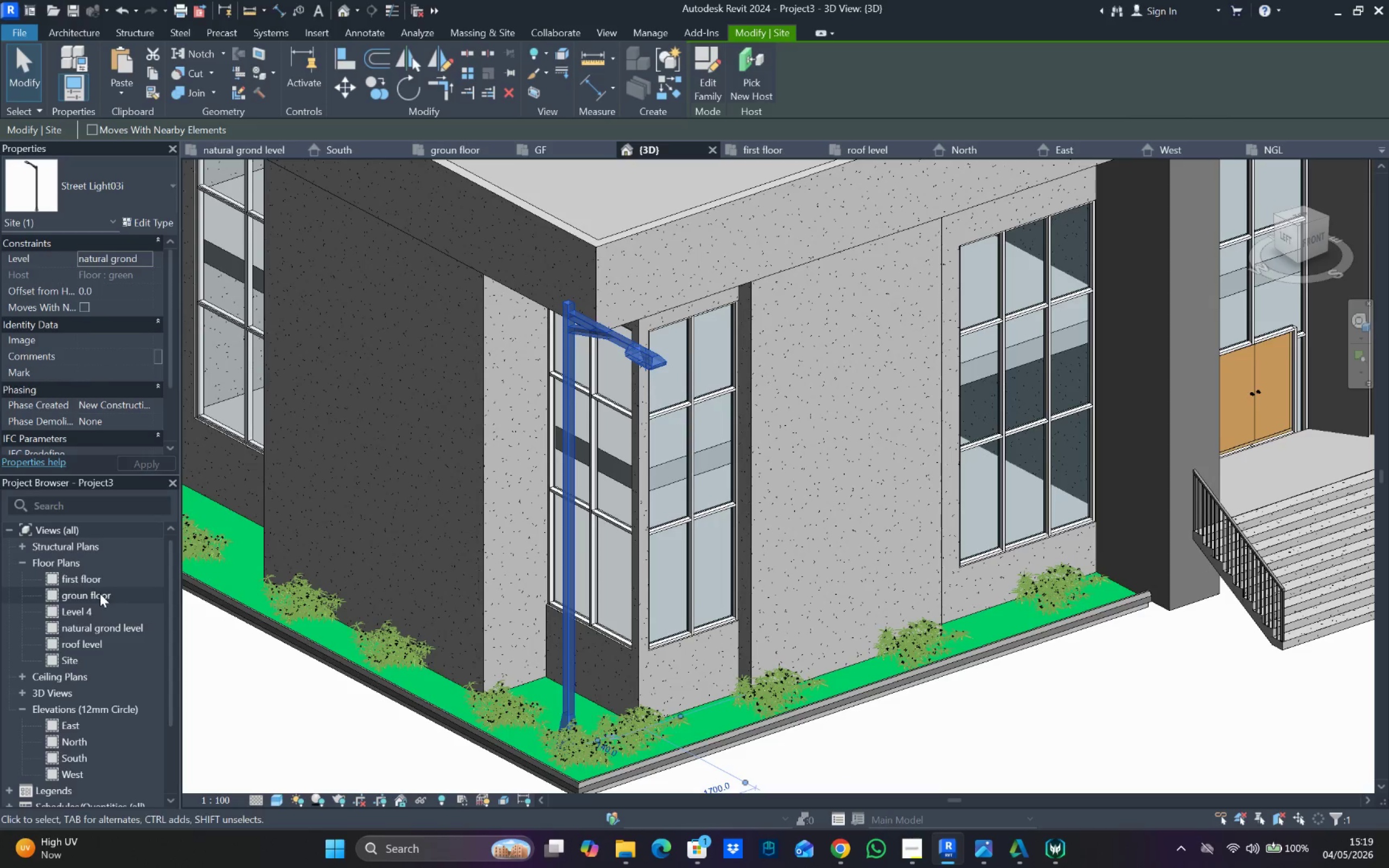 
double_click([100, 595])
 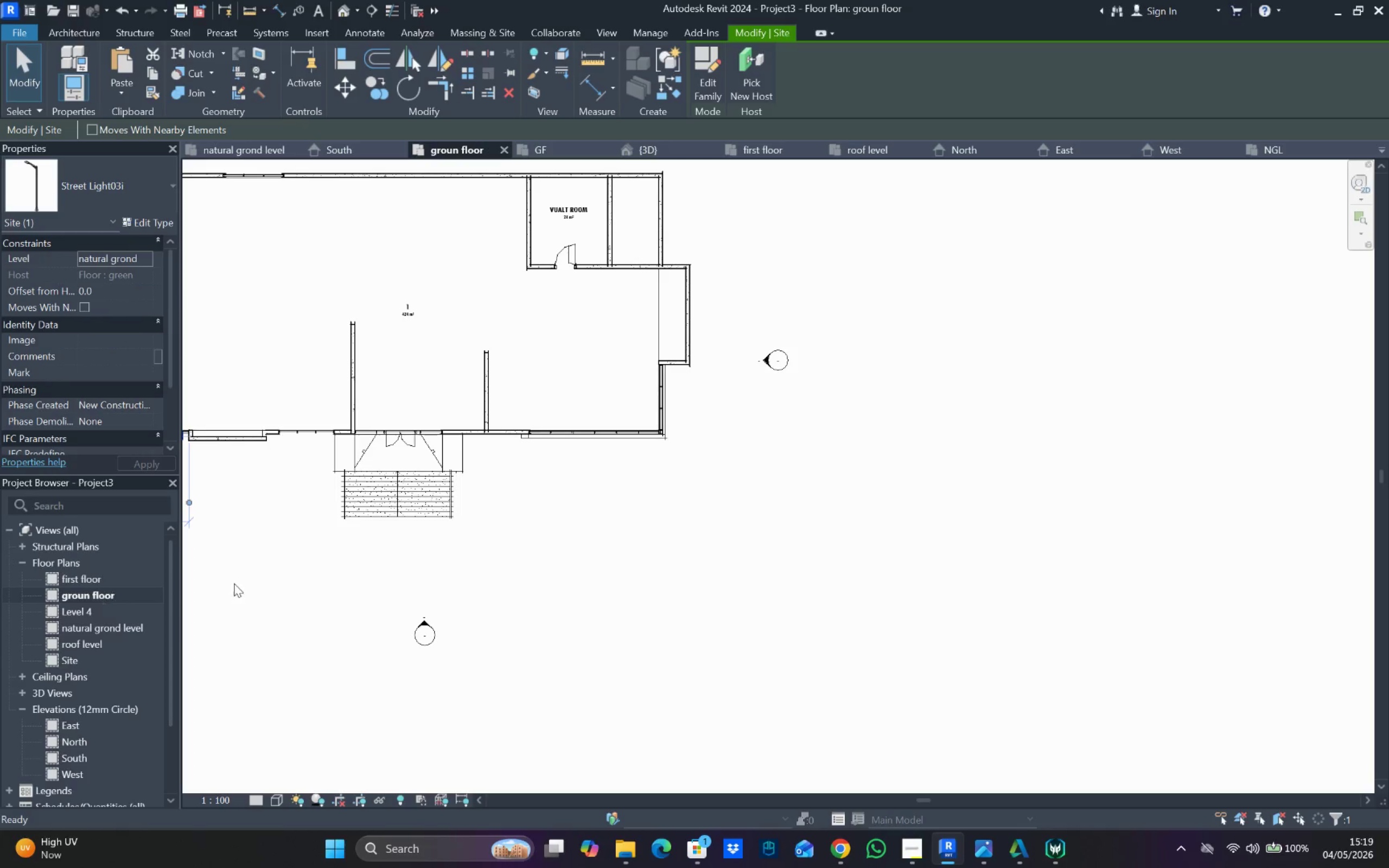 
scroll: coordinate [464, 535], scroll_direction: down, amount: 4.0
 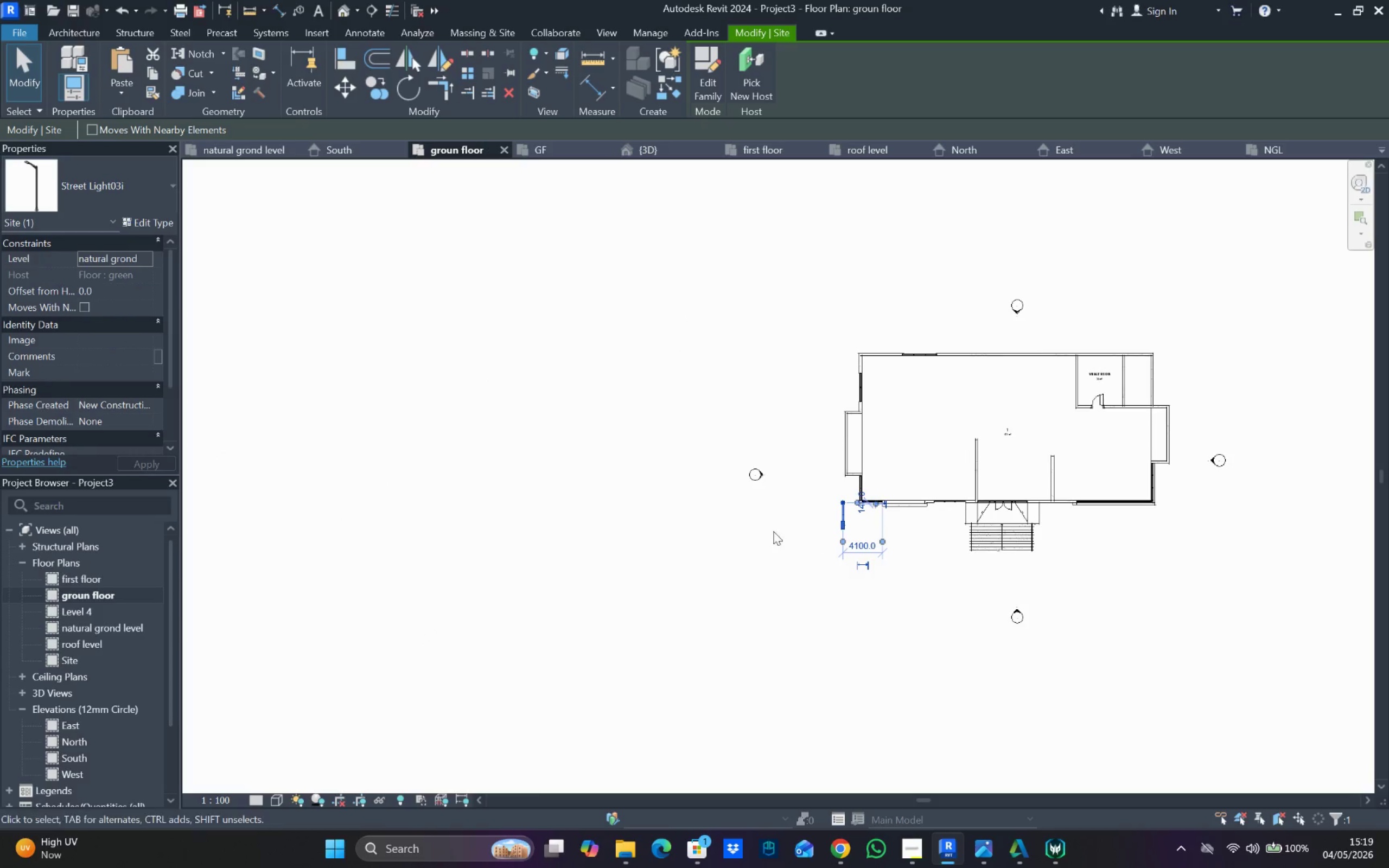 
scroll: coordinate [859, 502], scroll_direction: up, amount: 7.0
 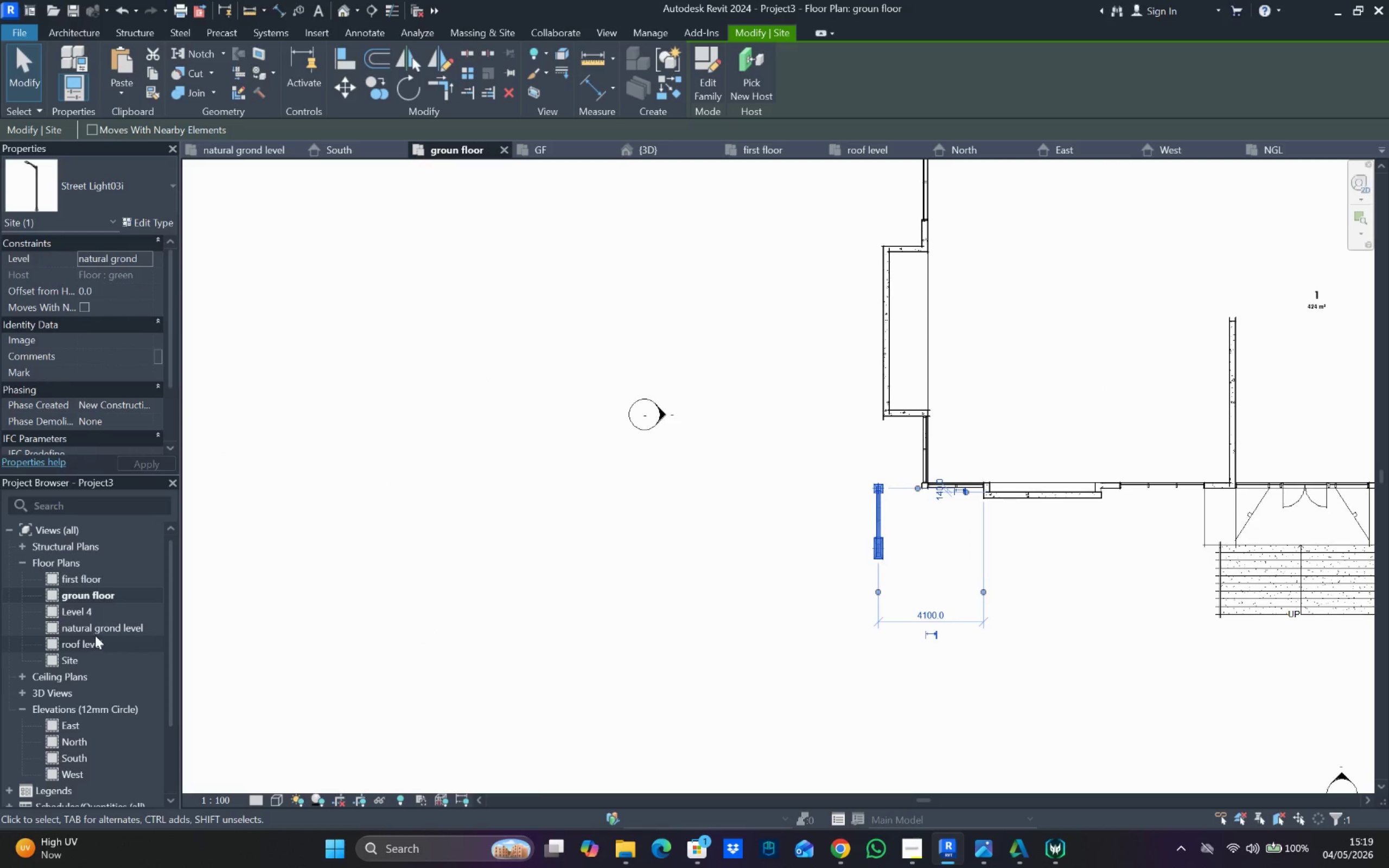 
double_click([100, 631])
 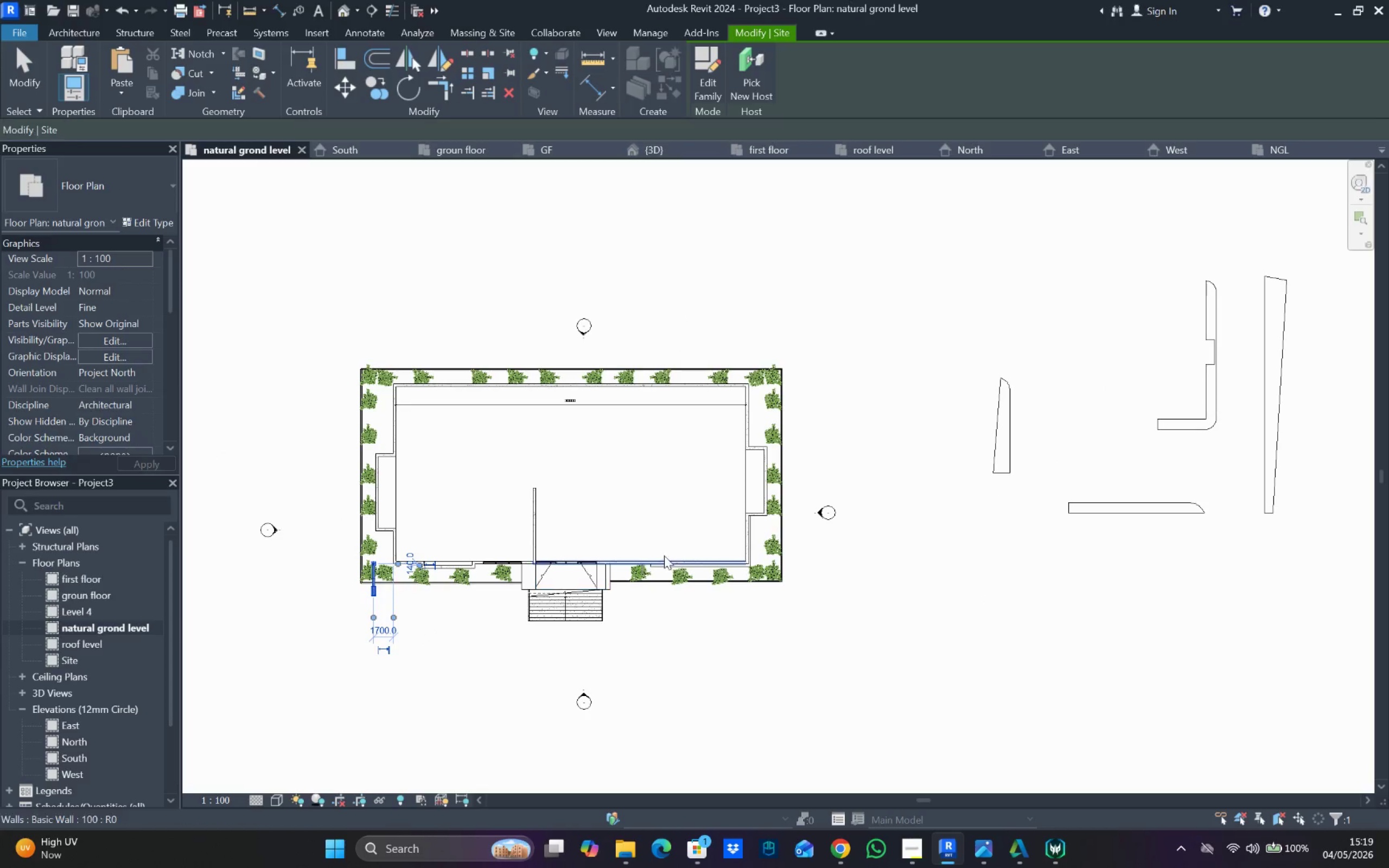 
scroll: coordinate [474, 565], scroll_direction: up, amount: 8.0
 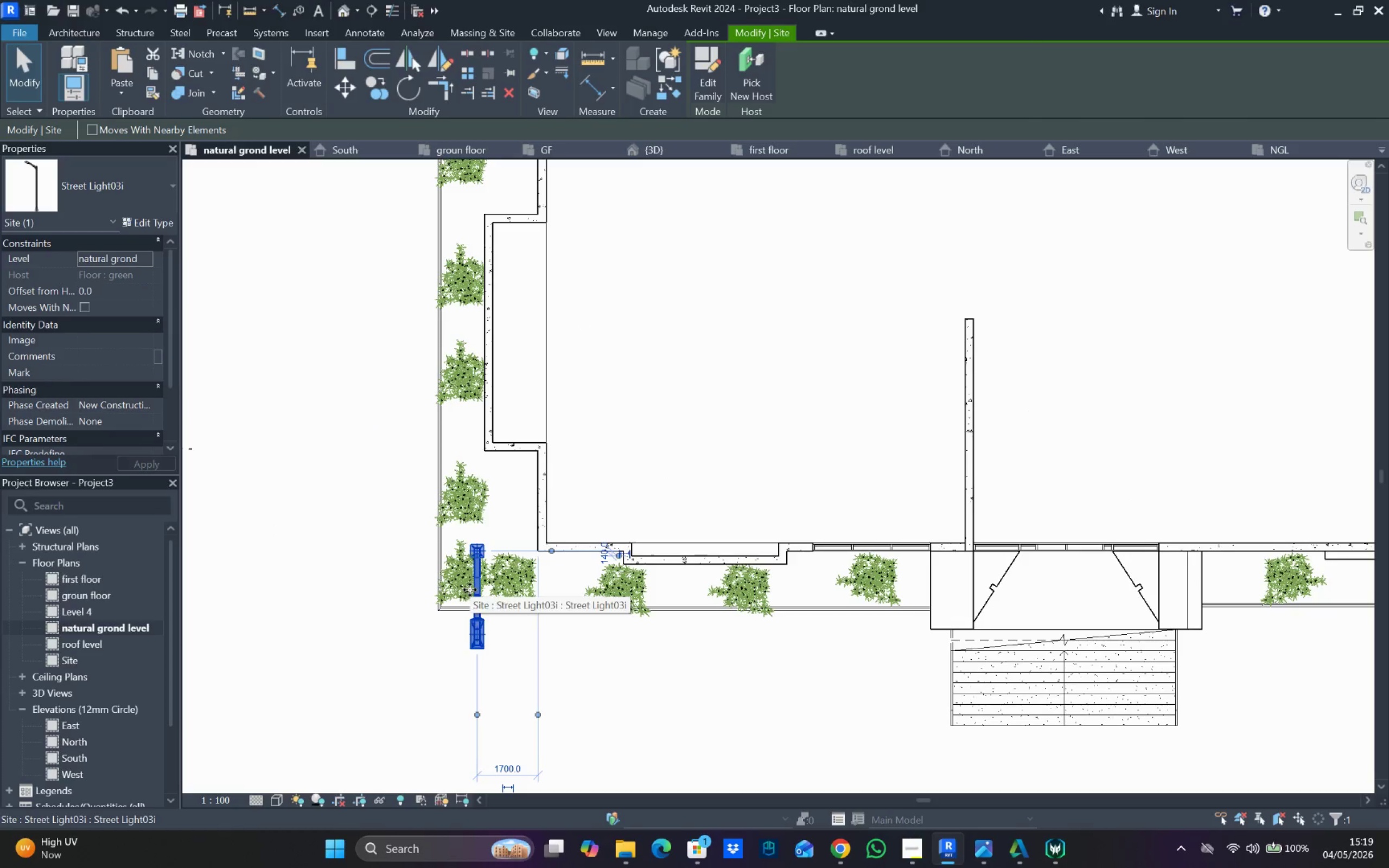 
key(ArrowDown)
 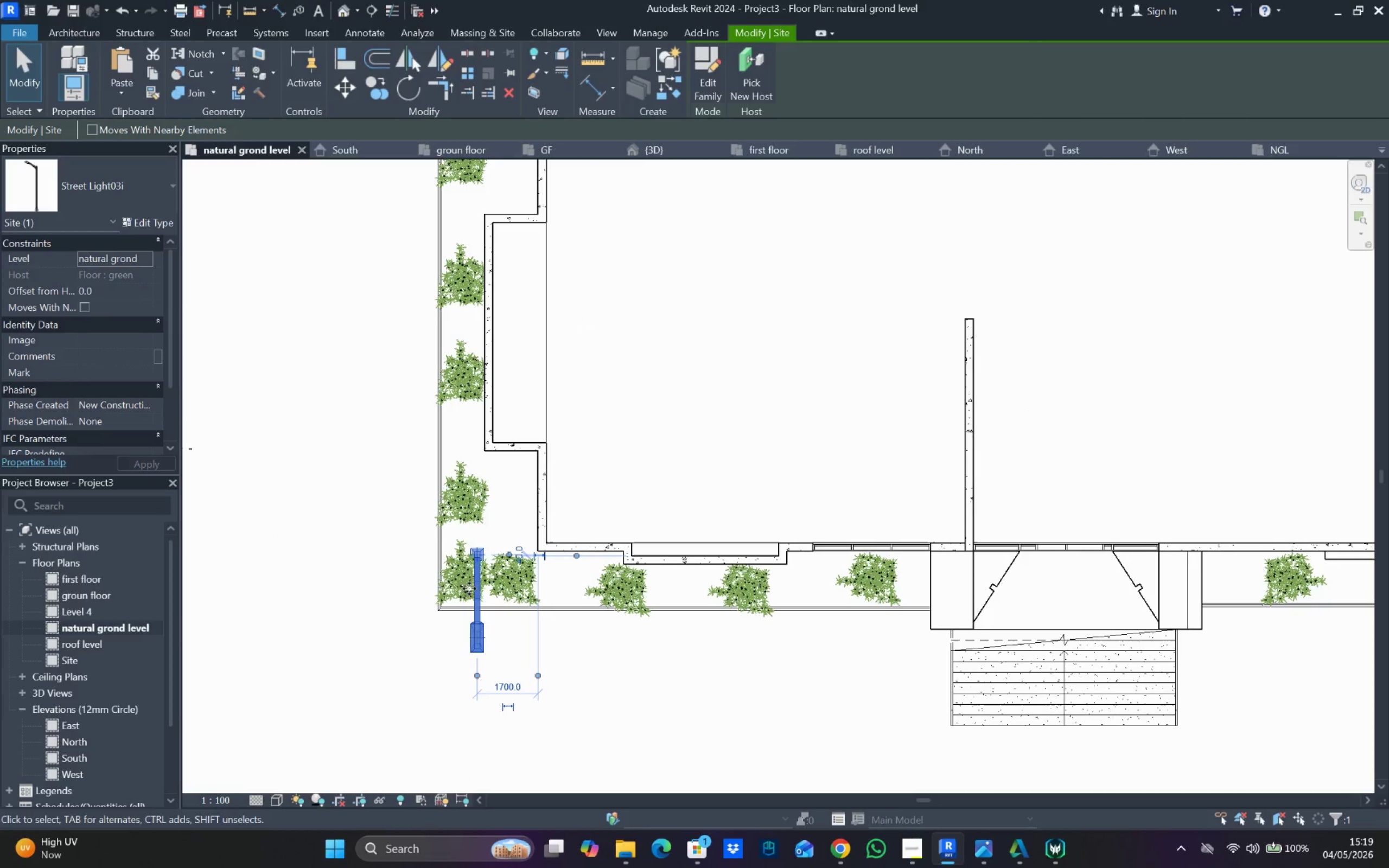 
key(ArrowDown)
 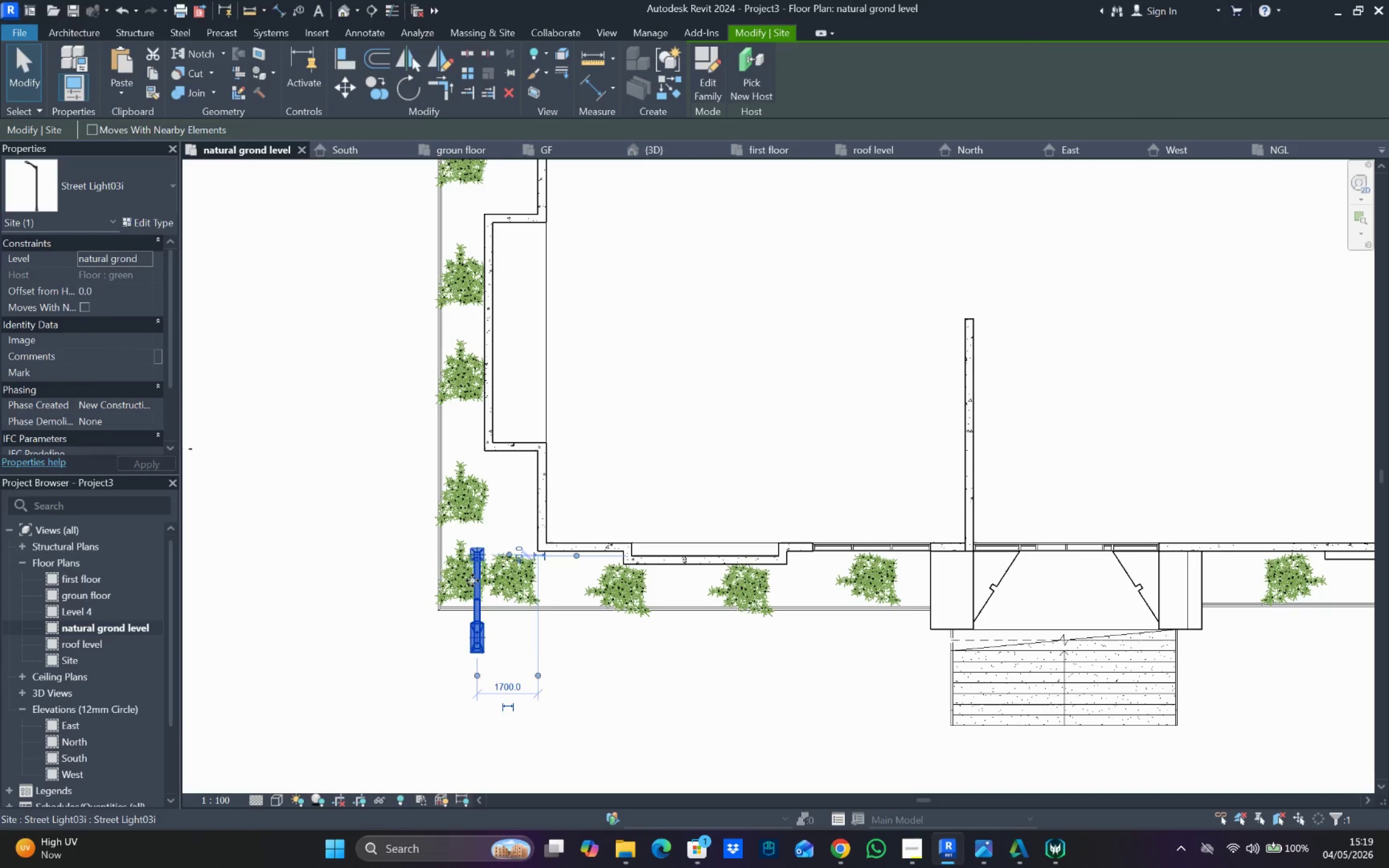 
key(ArrowDown)
 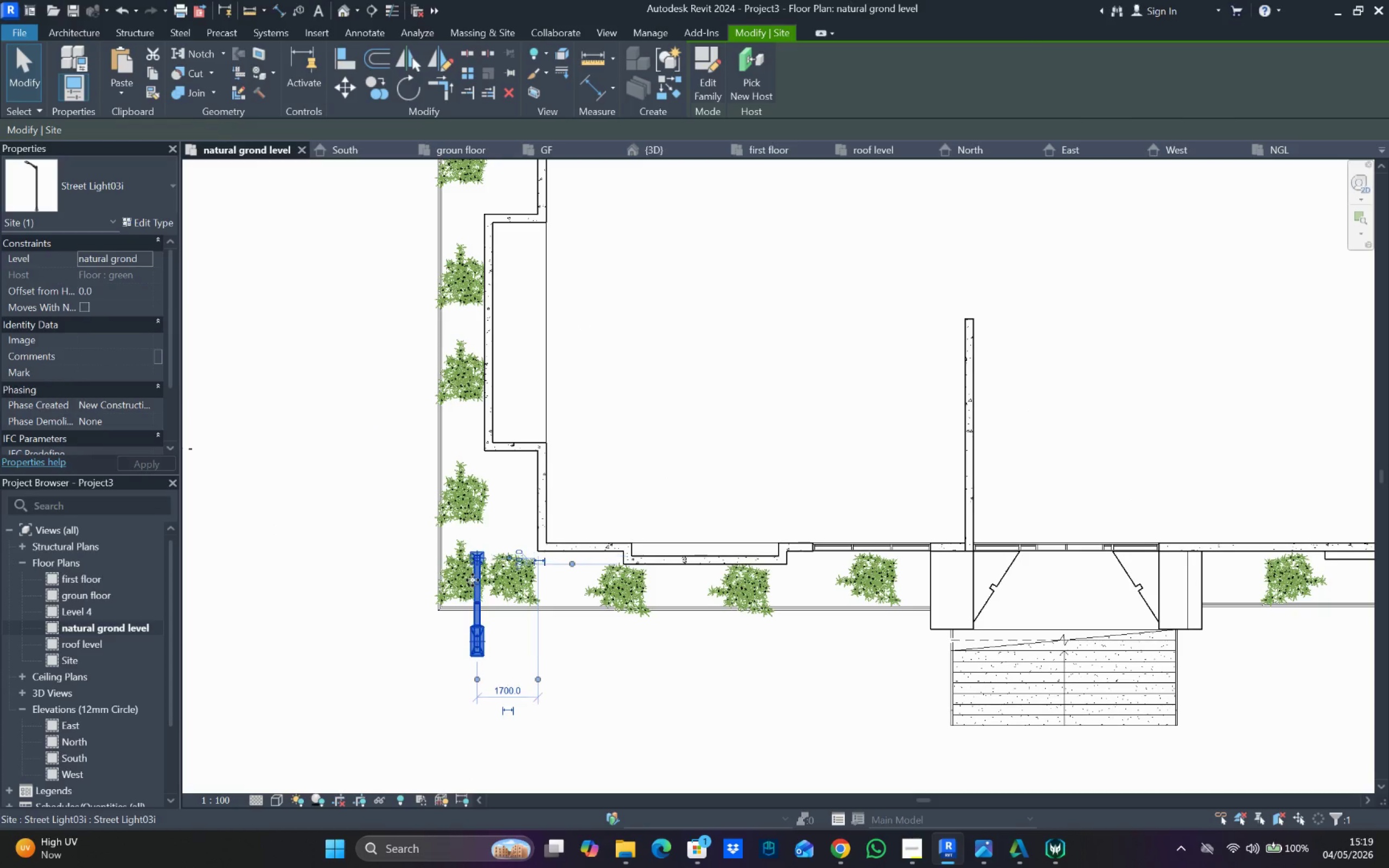 
key(ArrowDown)
 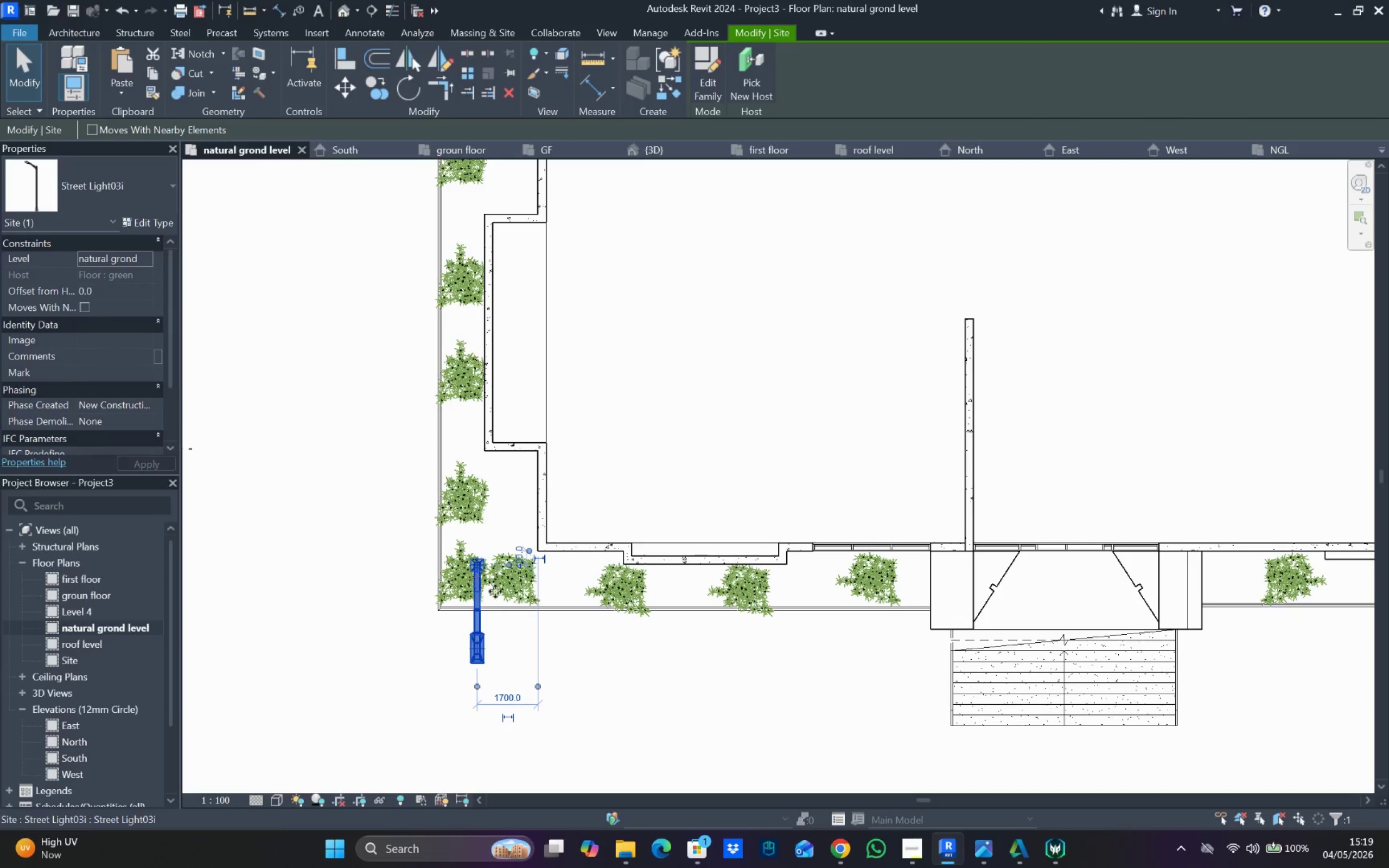 
key(ArrowDown)
 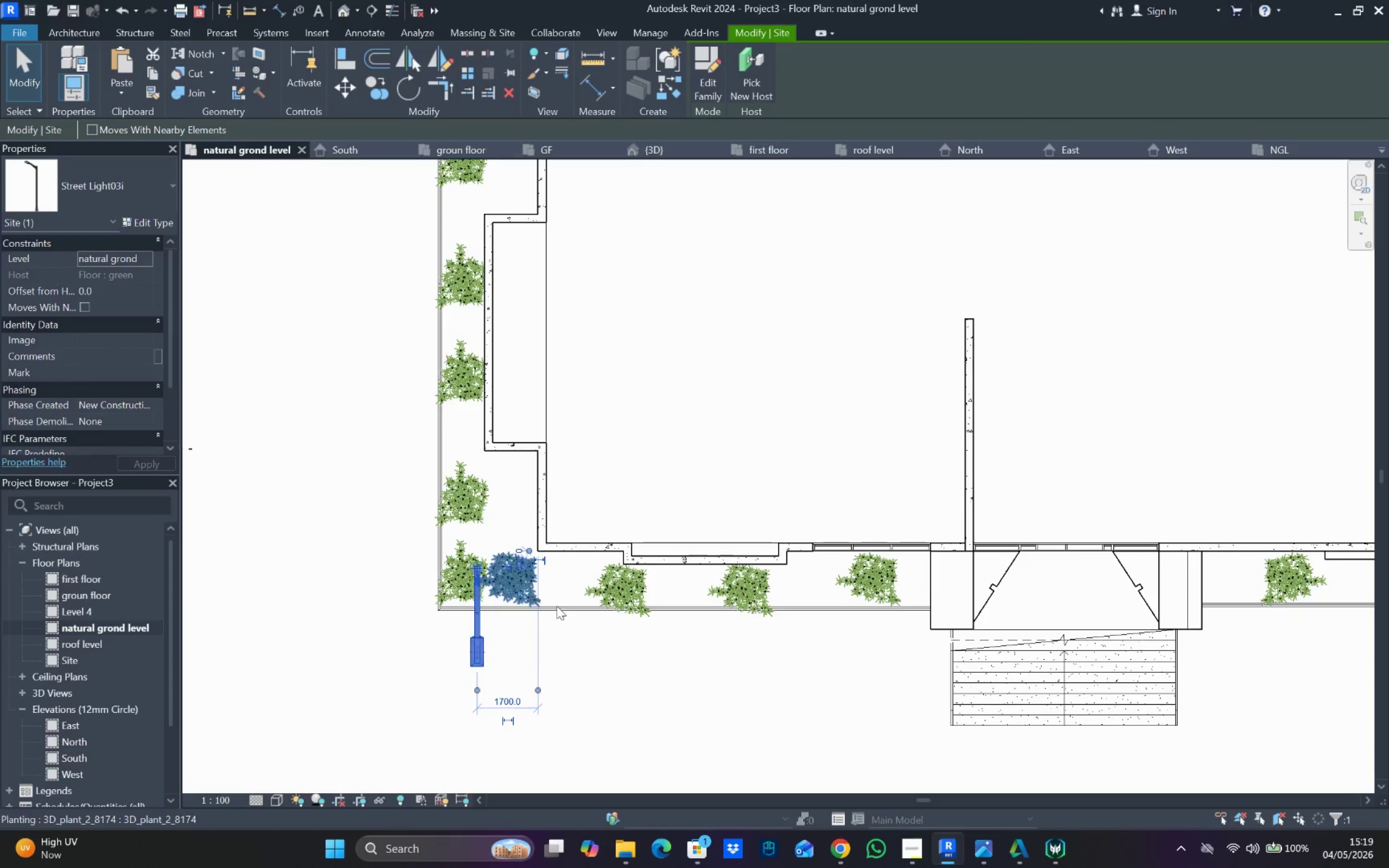 
key(ArrowDown)
 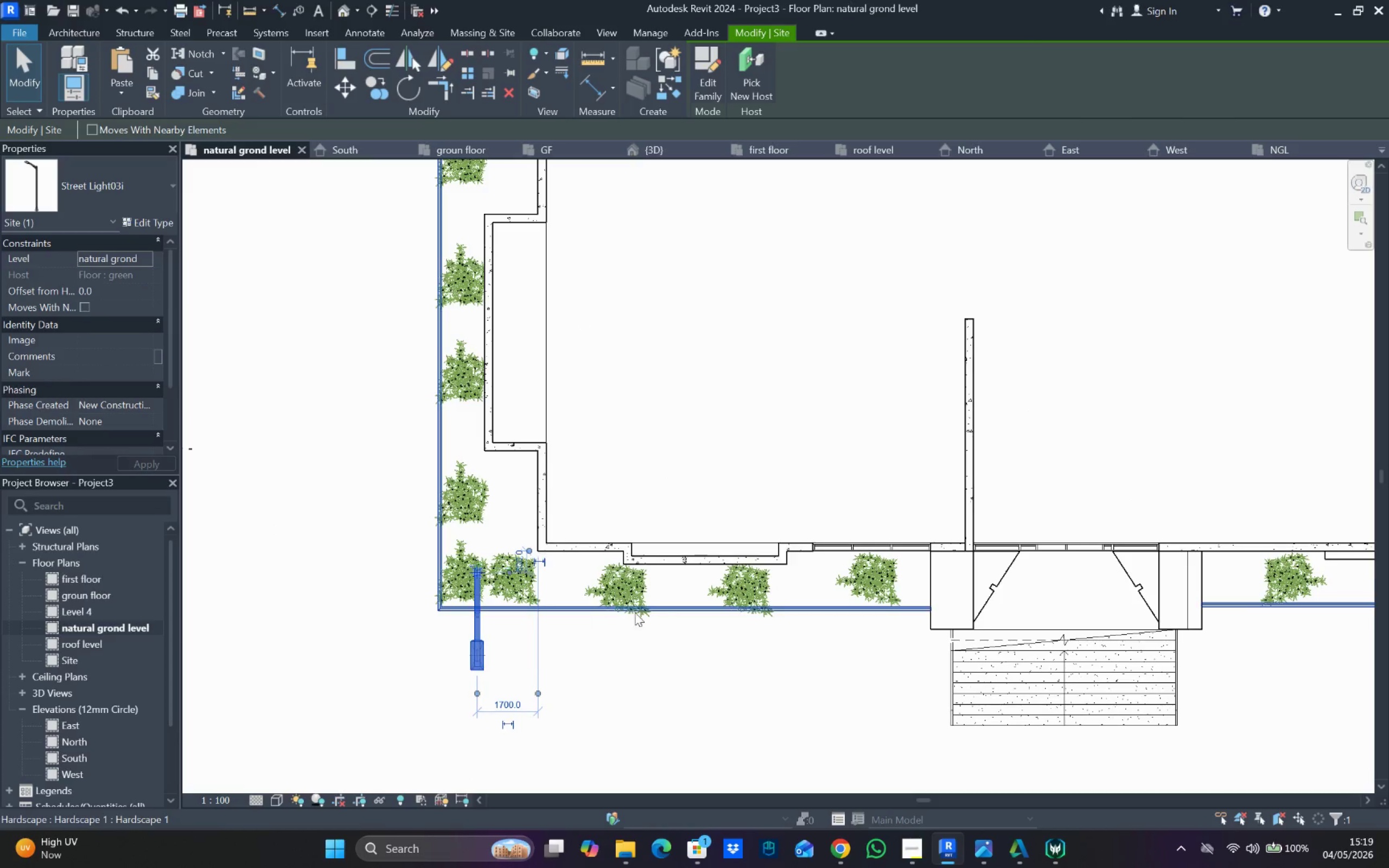 
key(ArrowDown)
 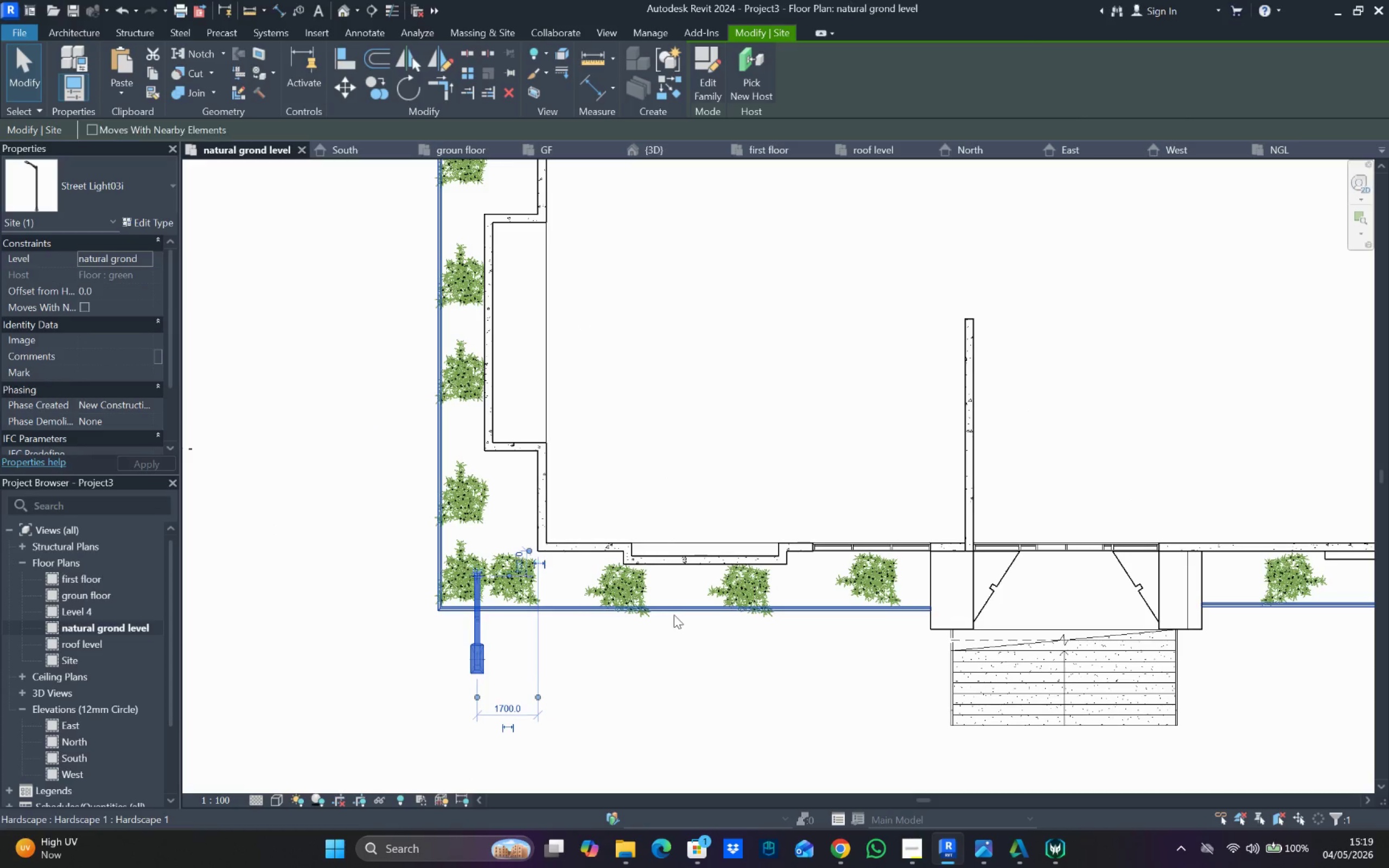 
key(ArrowDown)
 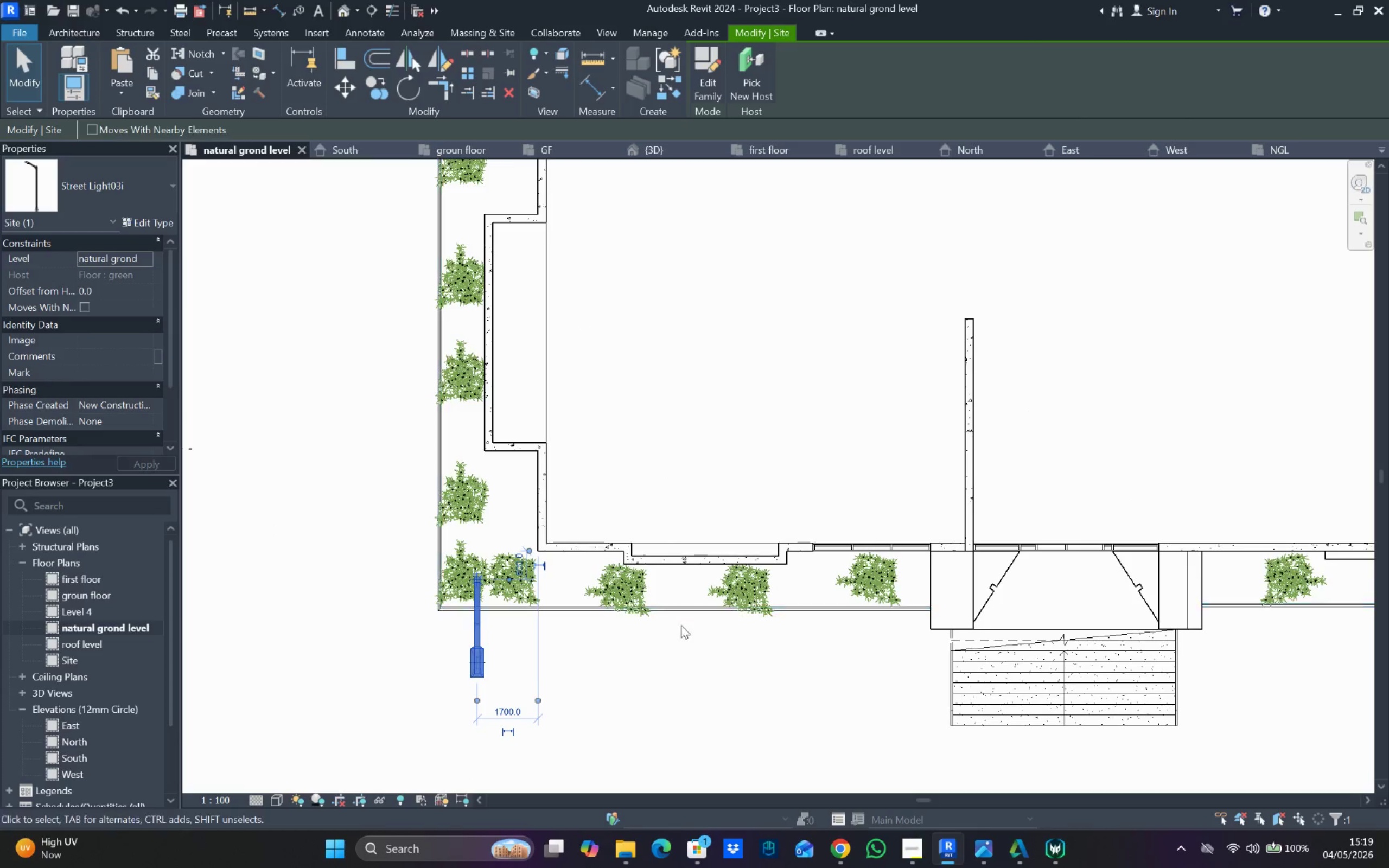 
key(ArrowDown)
 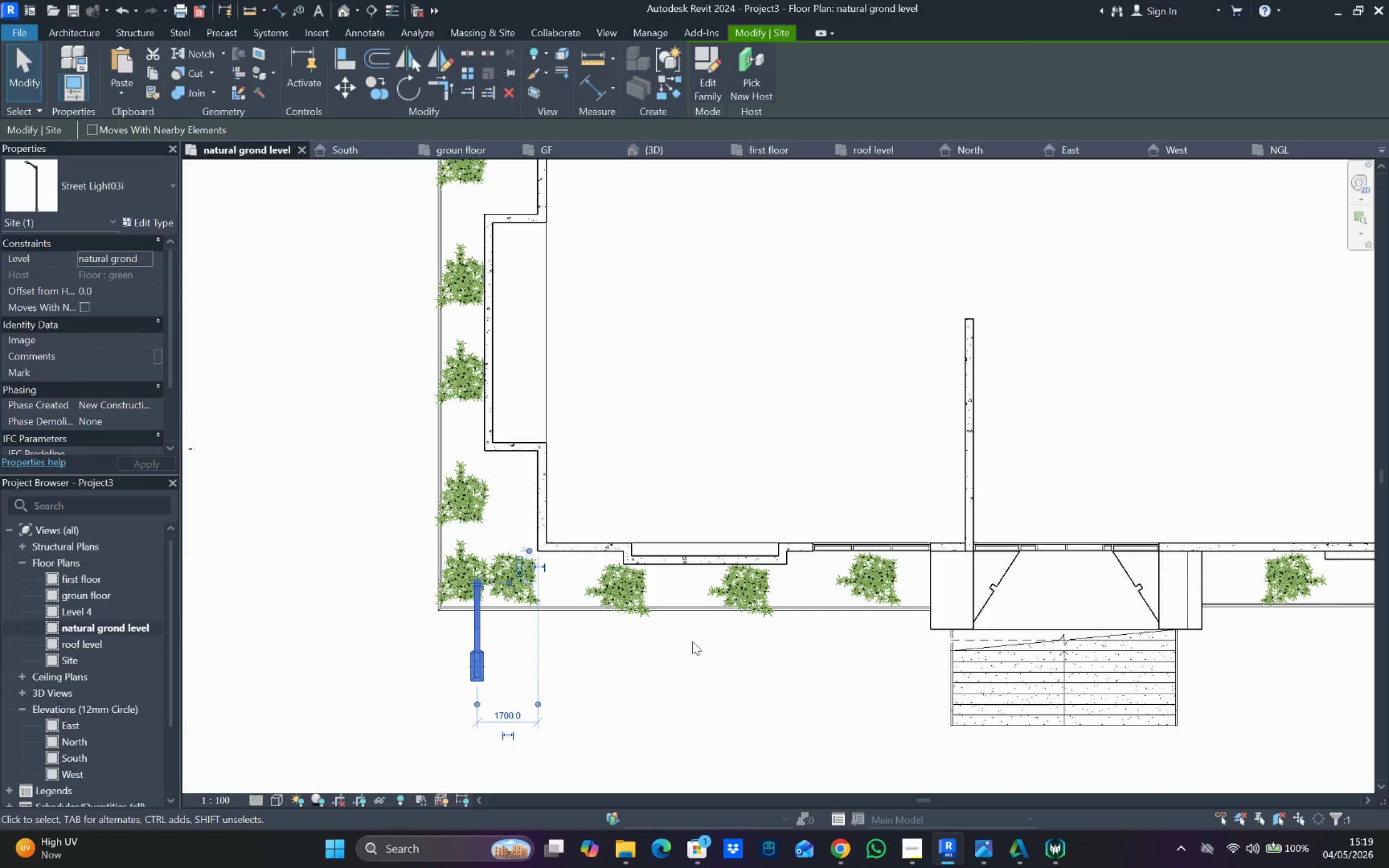 
key(ArrowDown)
 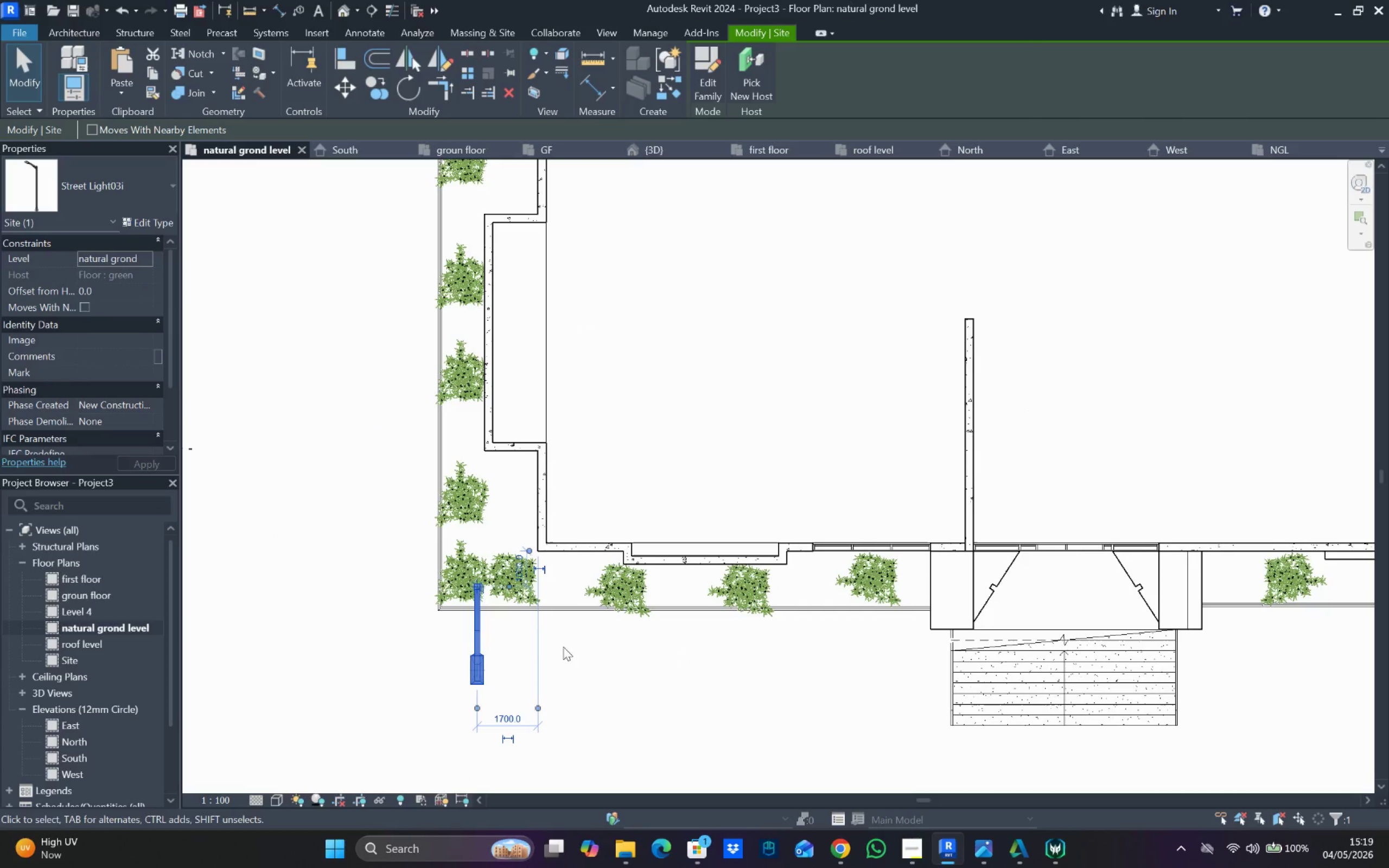 
key(ArrowDown)
 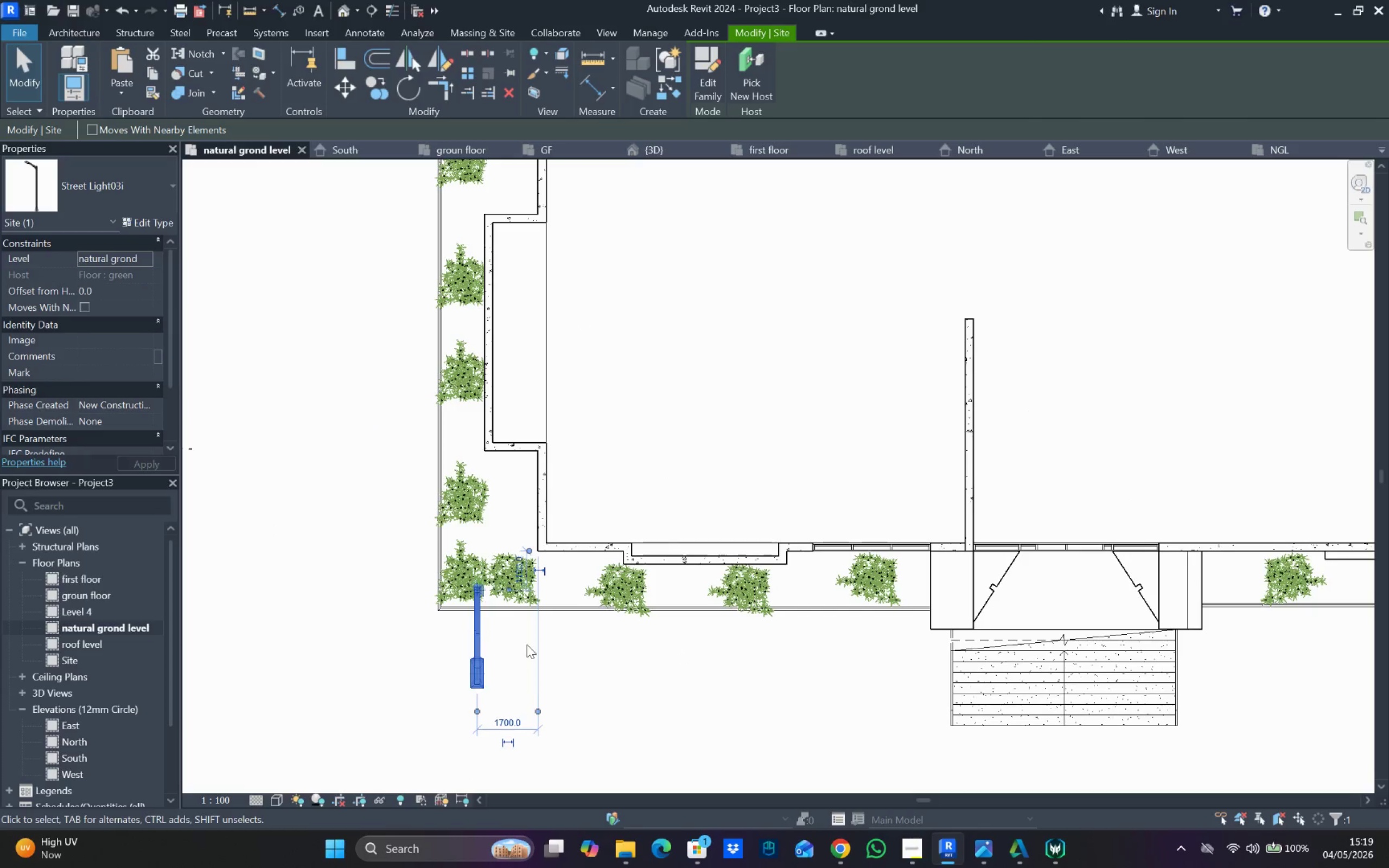 
key(ArrowDown)
 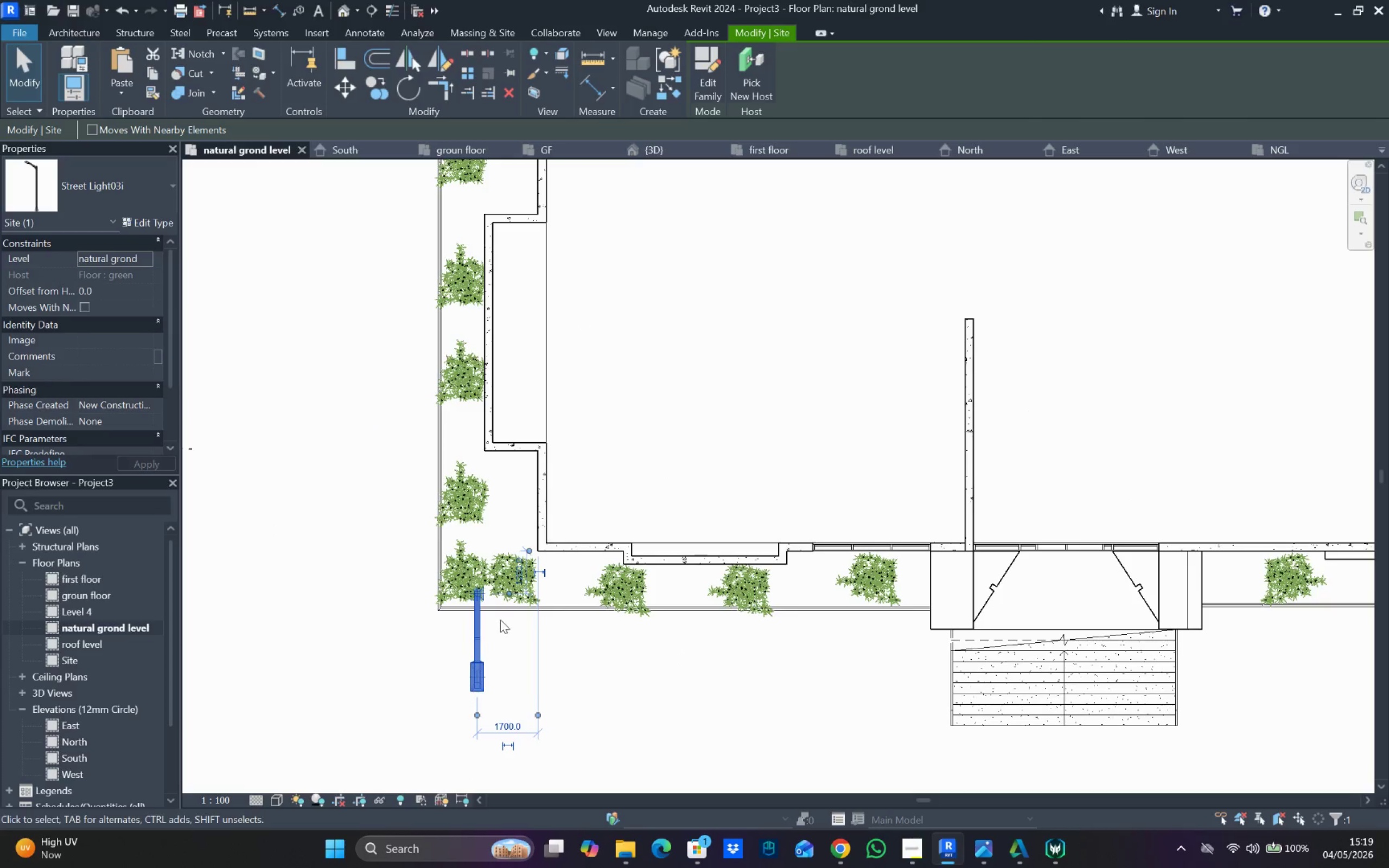 
key(ArrowDown)
 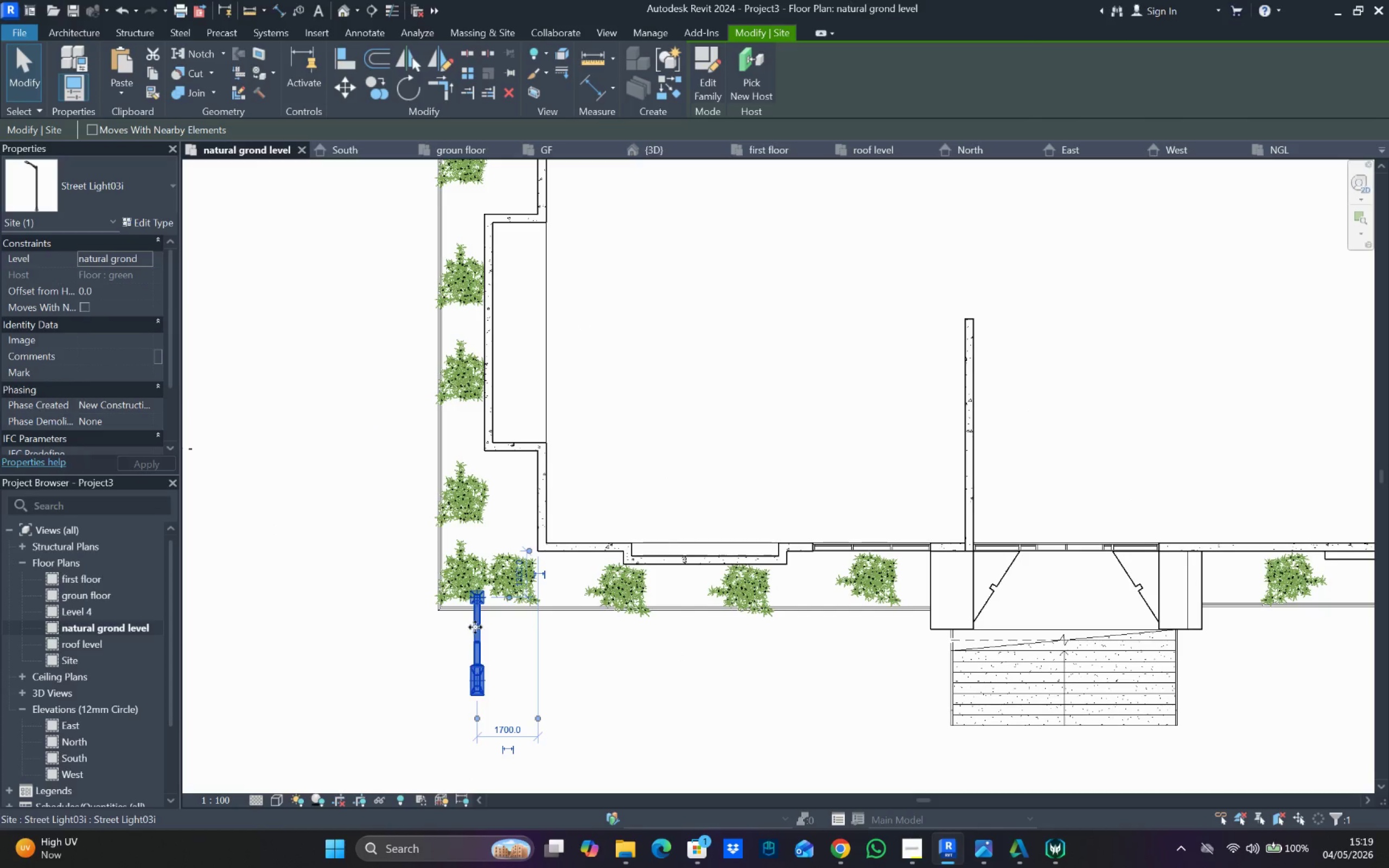 
key(ArrowDown)
 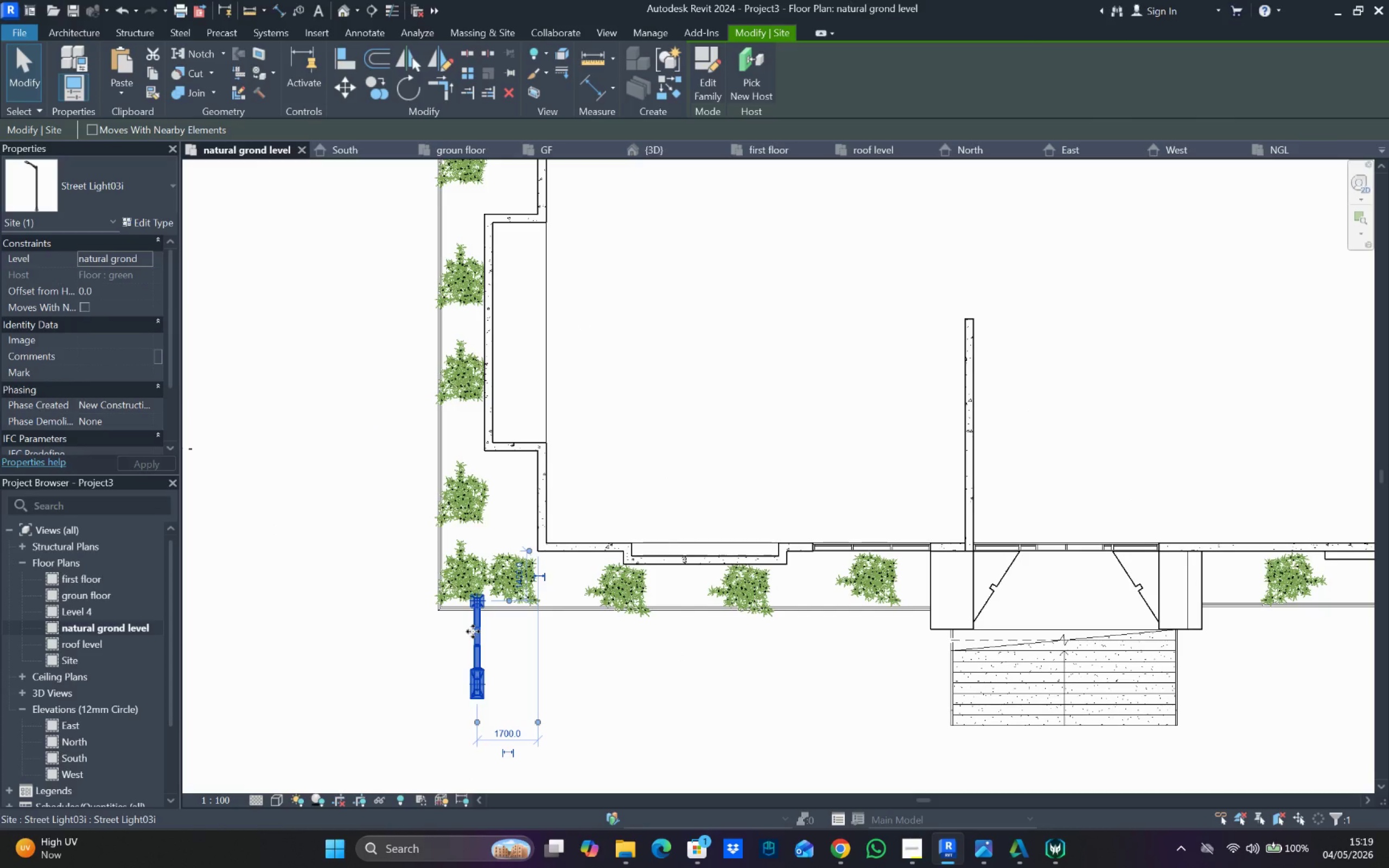 
right_click([473, 631])
 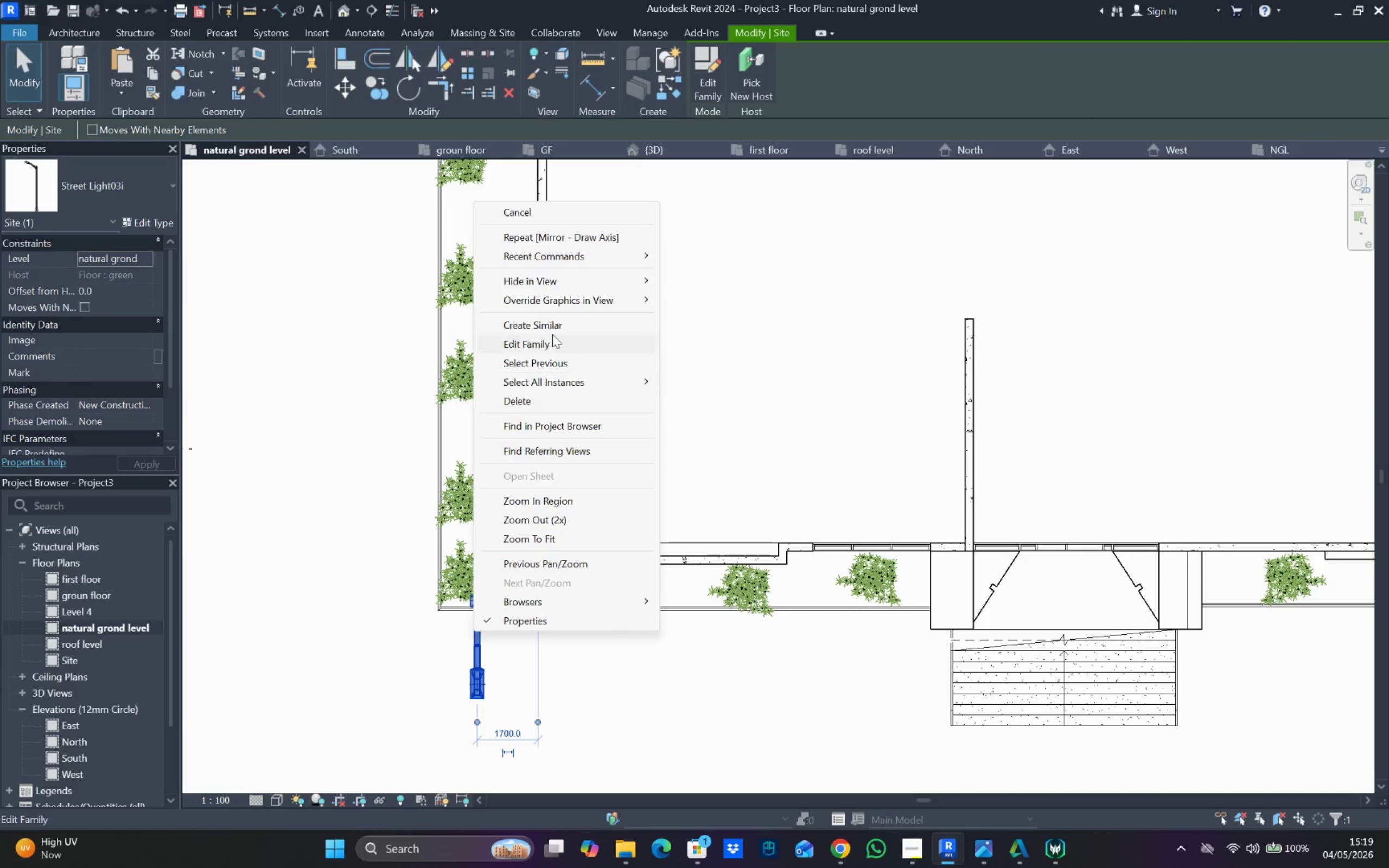 
left_click_drag(start_coordinate=[555, 325], to_coordinate=[556, 330])
 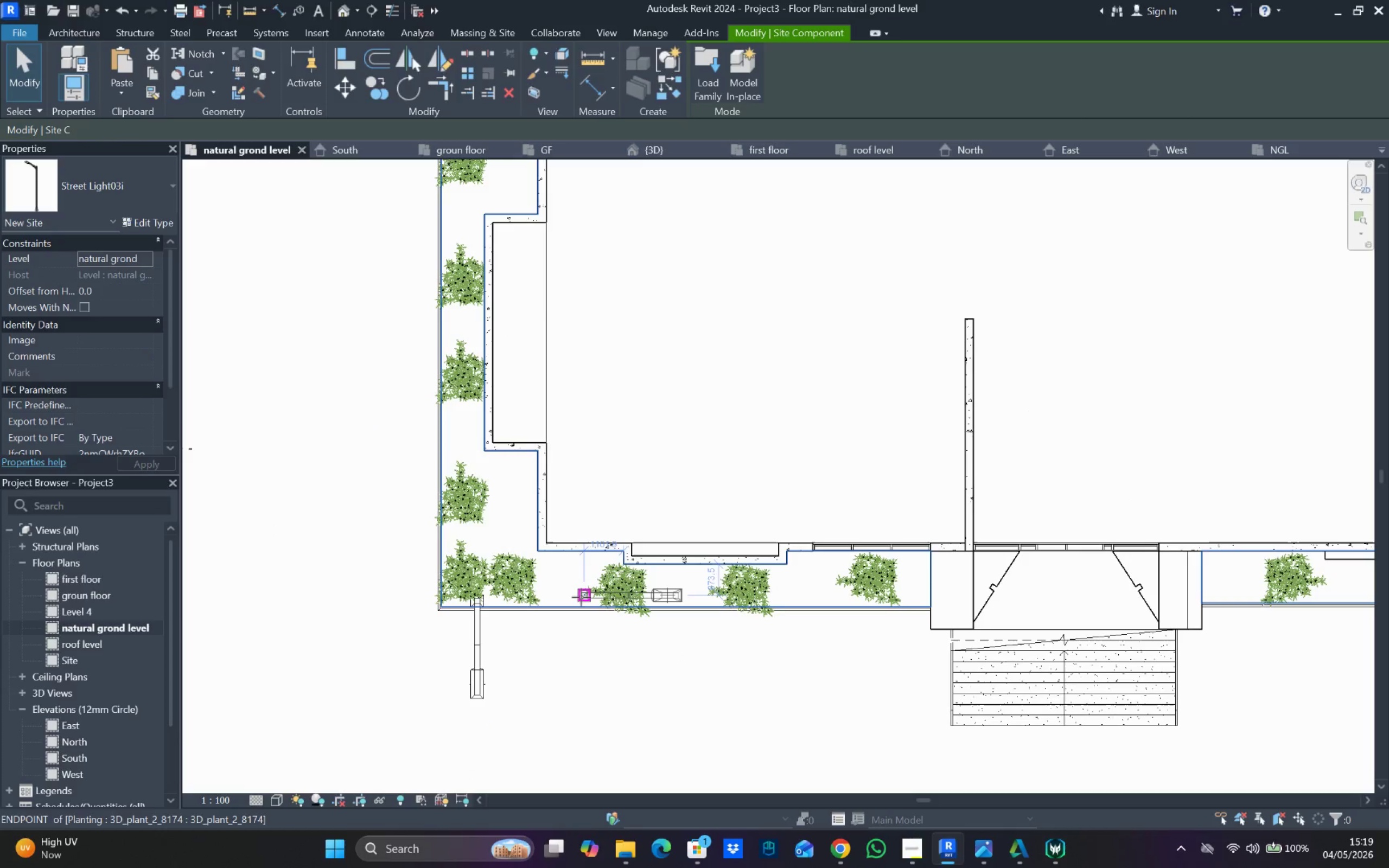 
key(Space)
 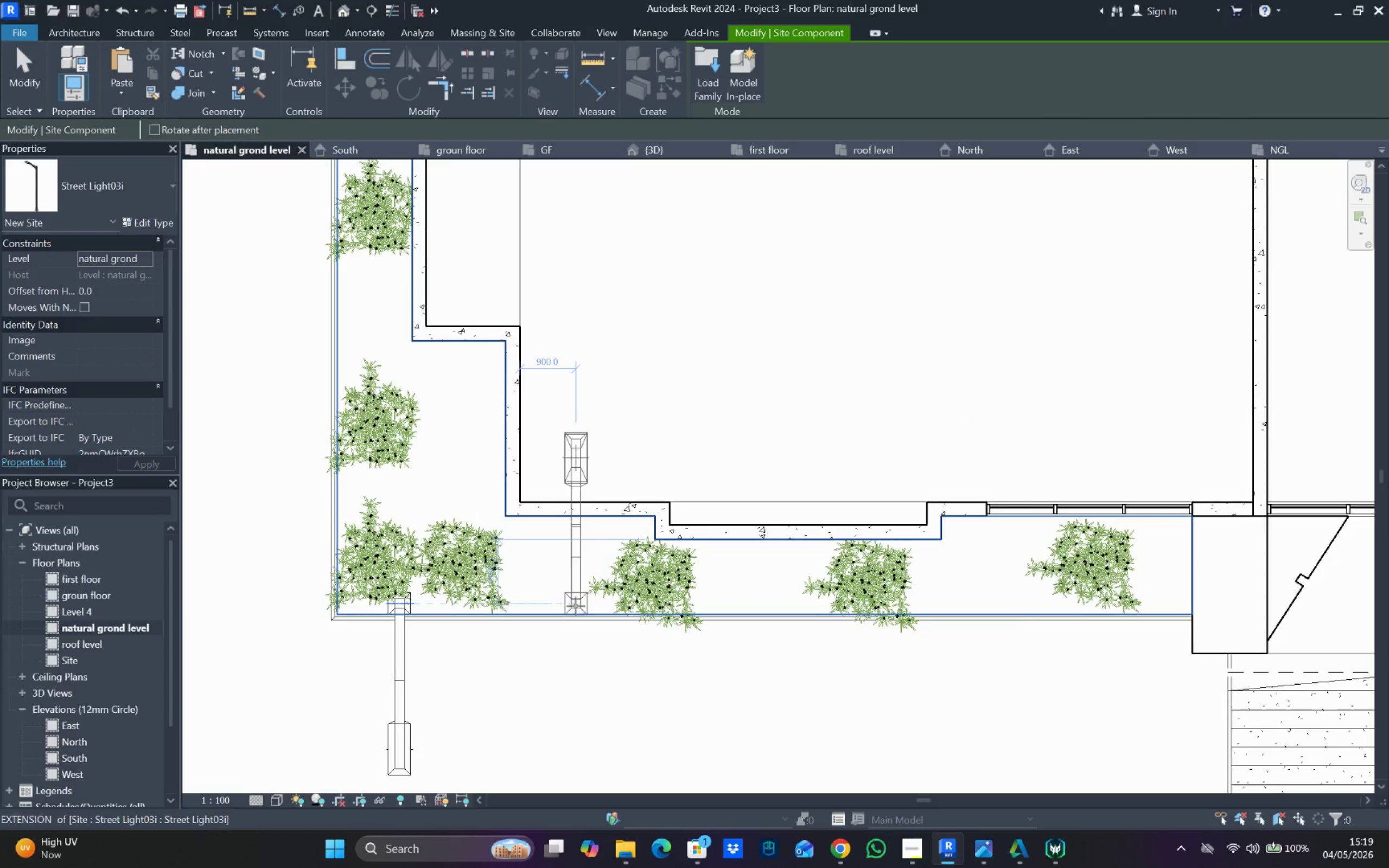 
scroll: coordinate [581, 597], scroll_direction: up, amount: 4.0
 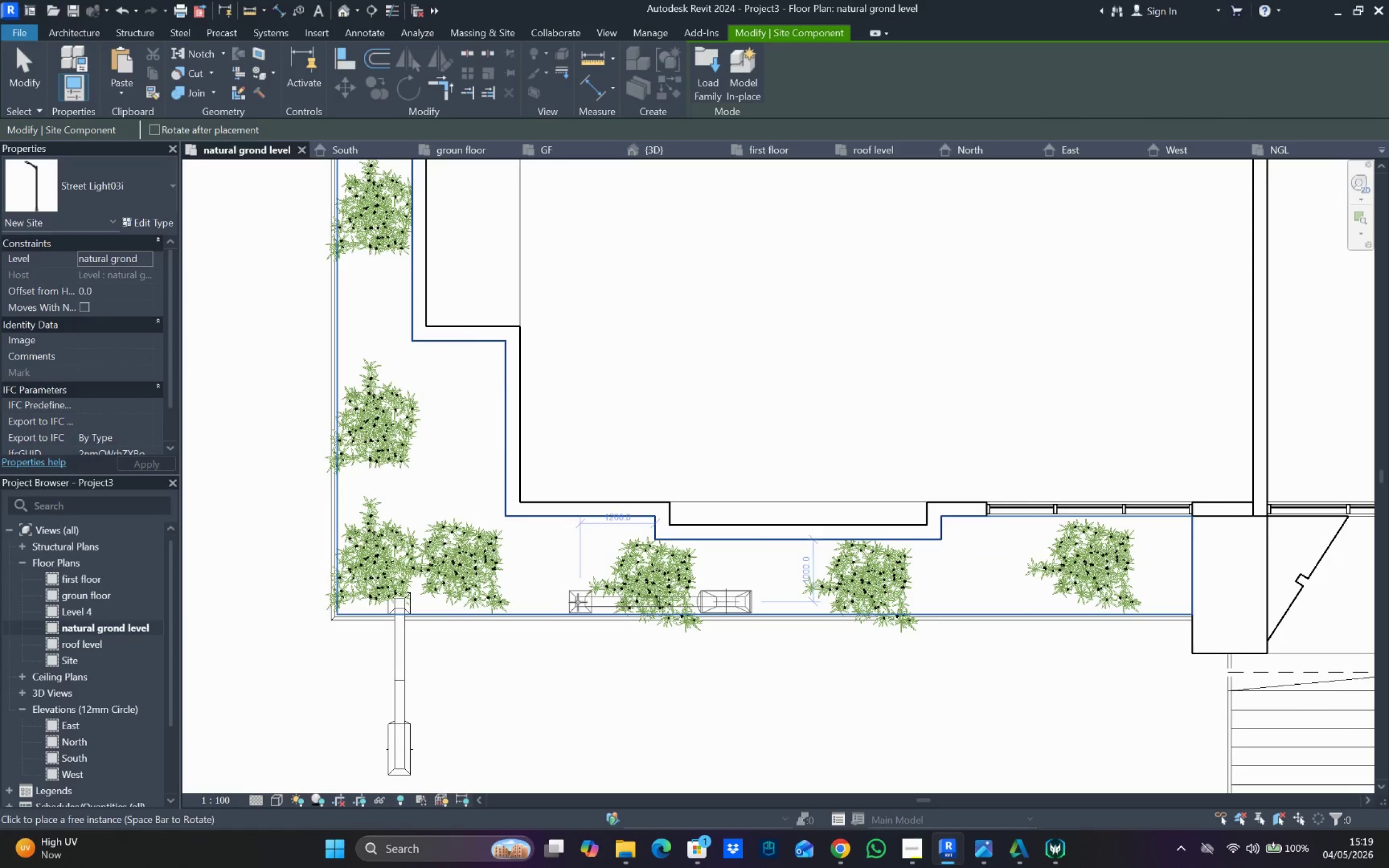 
key(Space)
 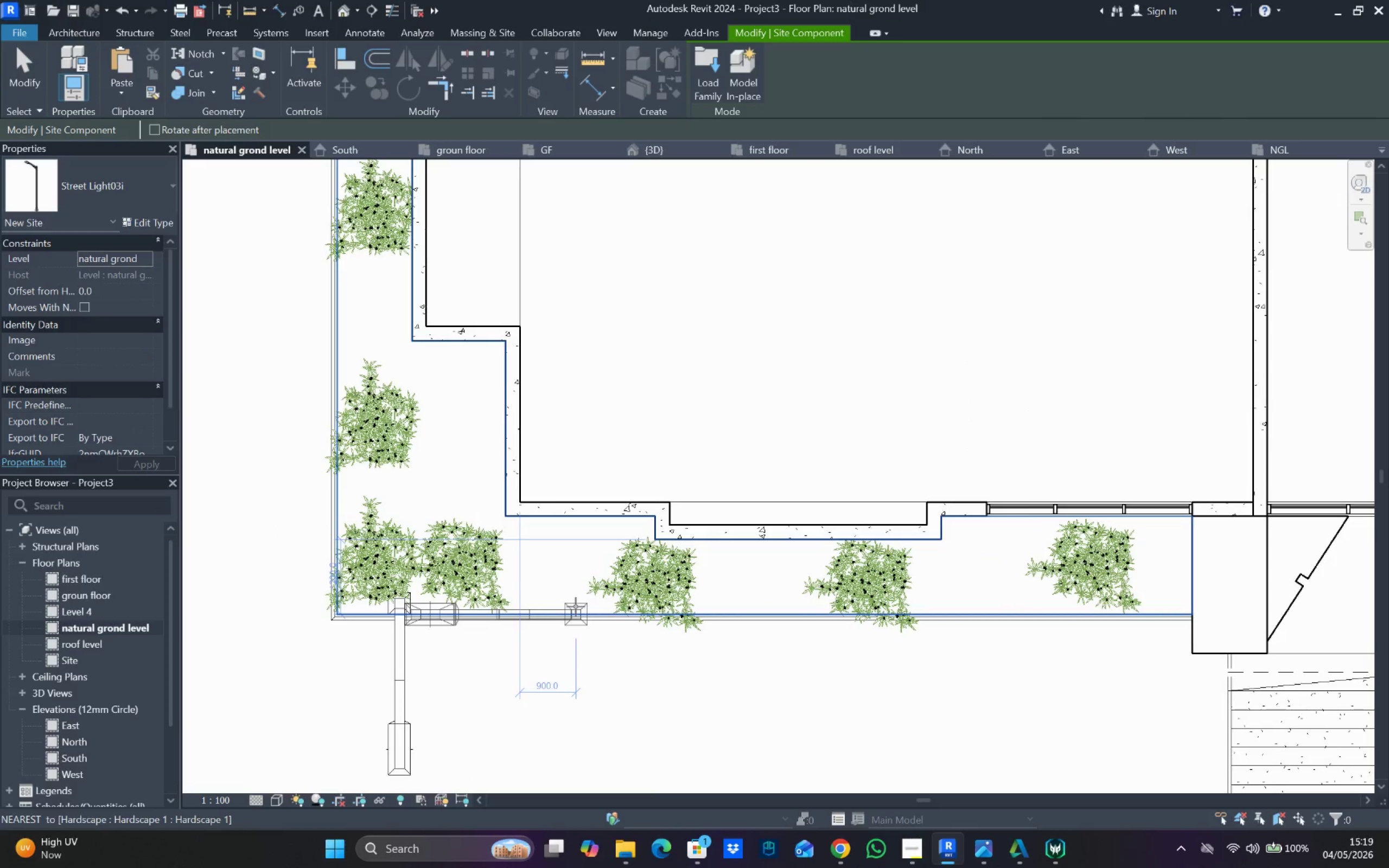 
key(Space)
 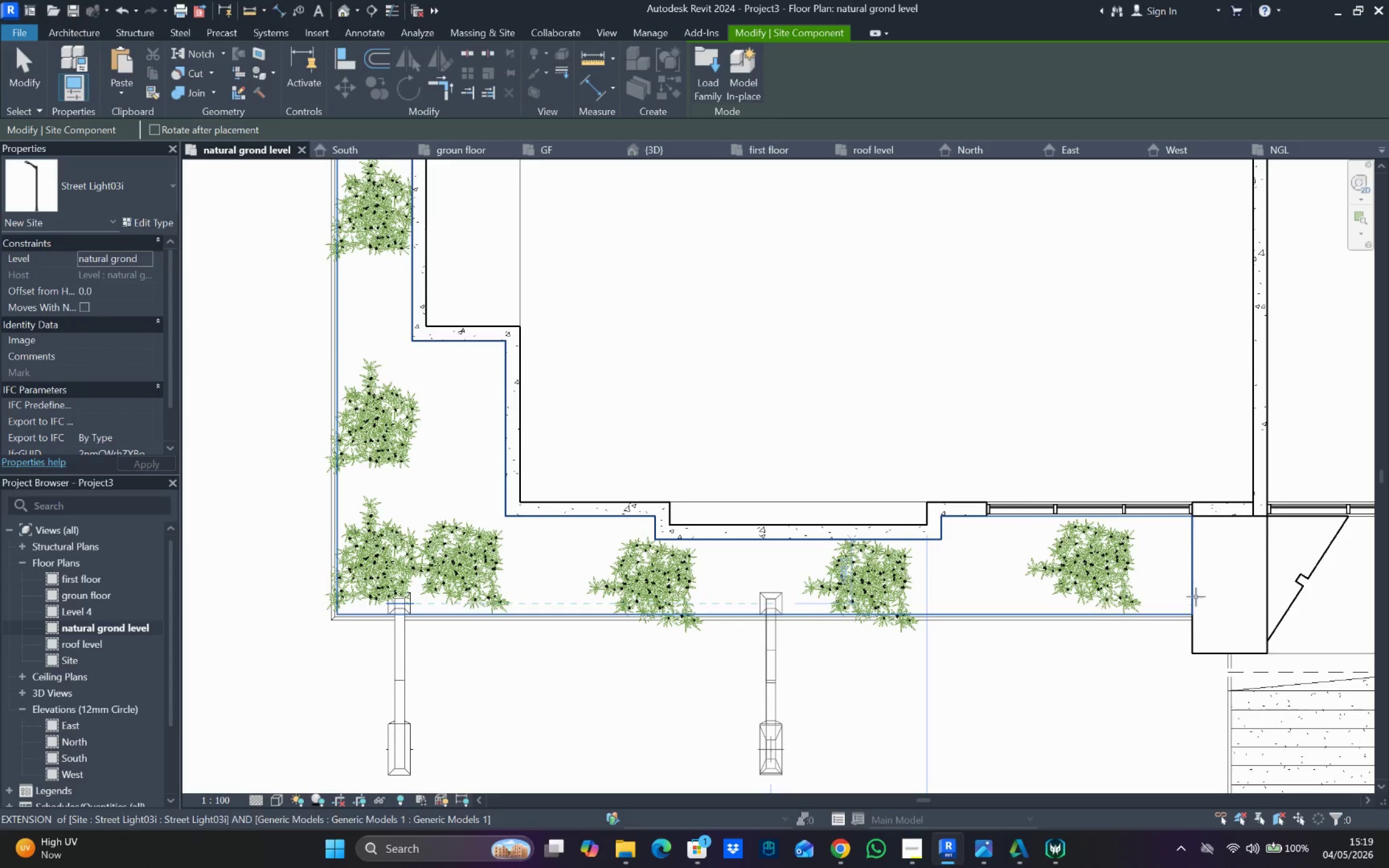 
left_click([1161, 598])
 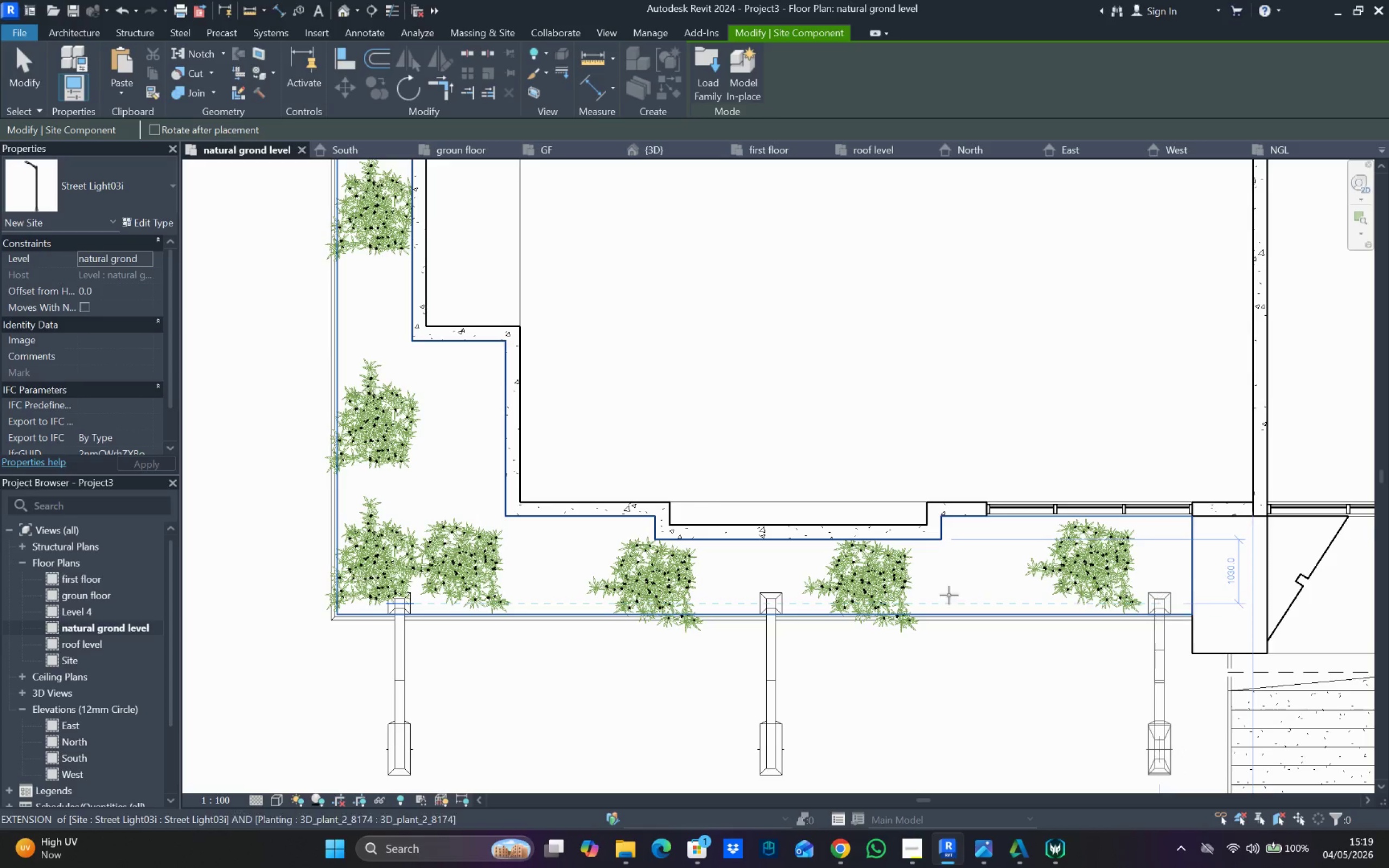 
scroll: coordinate [947, 594], scroll_direction: down, amount: 2.0
 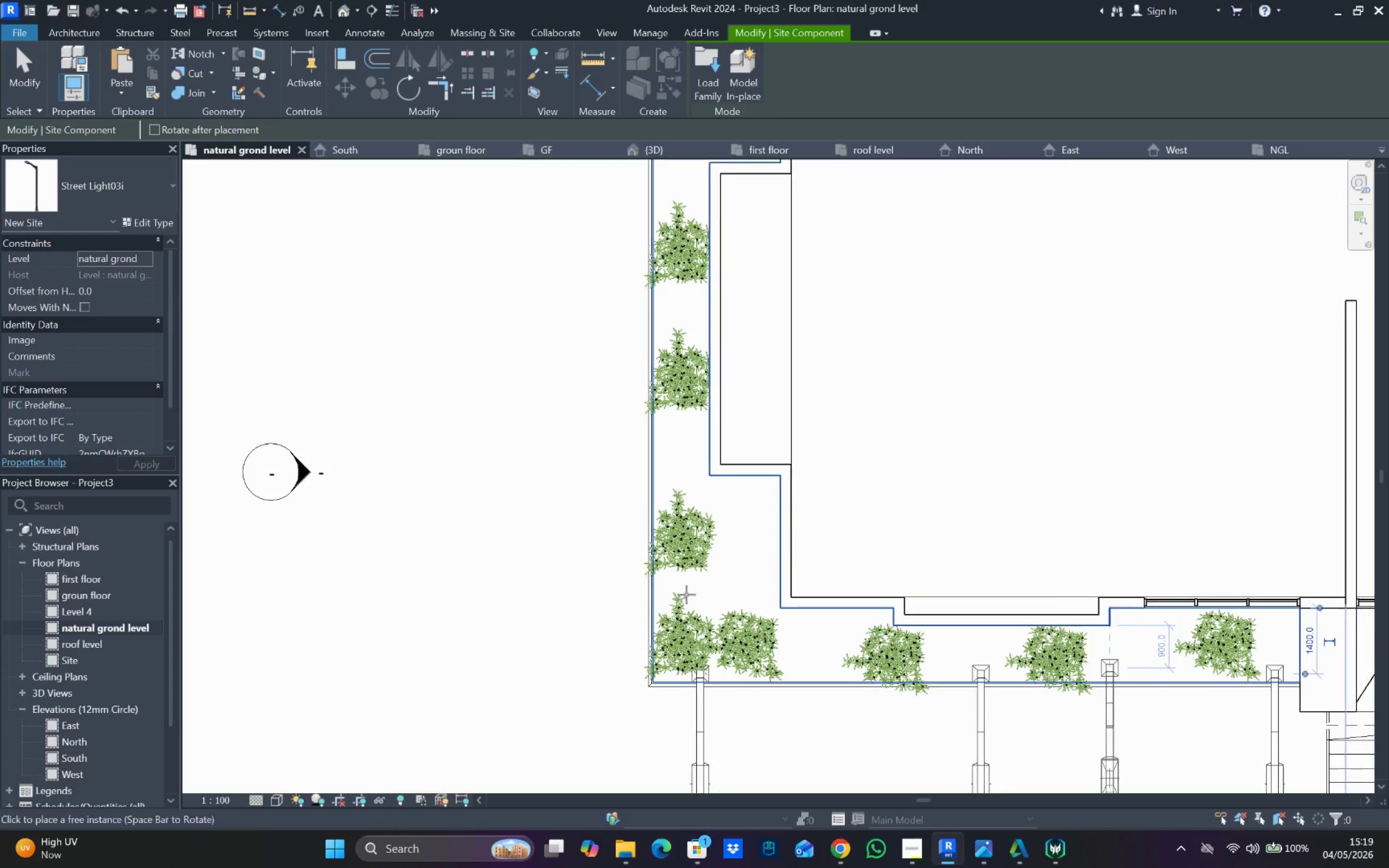 
key(Space)
 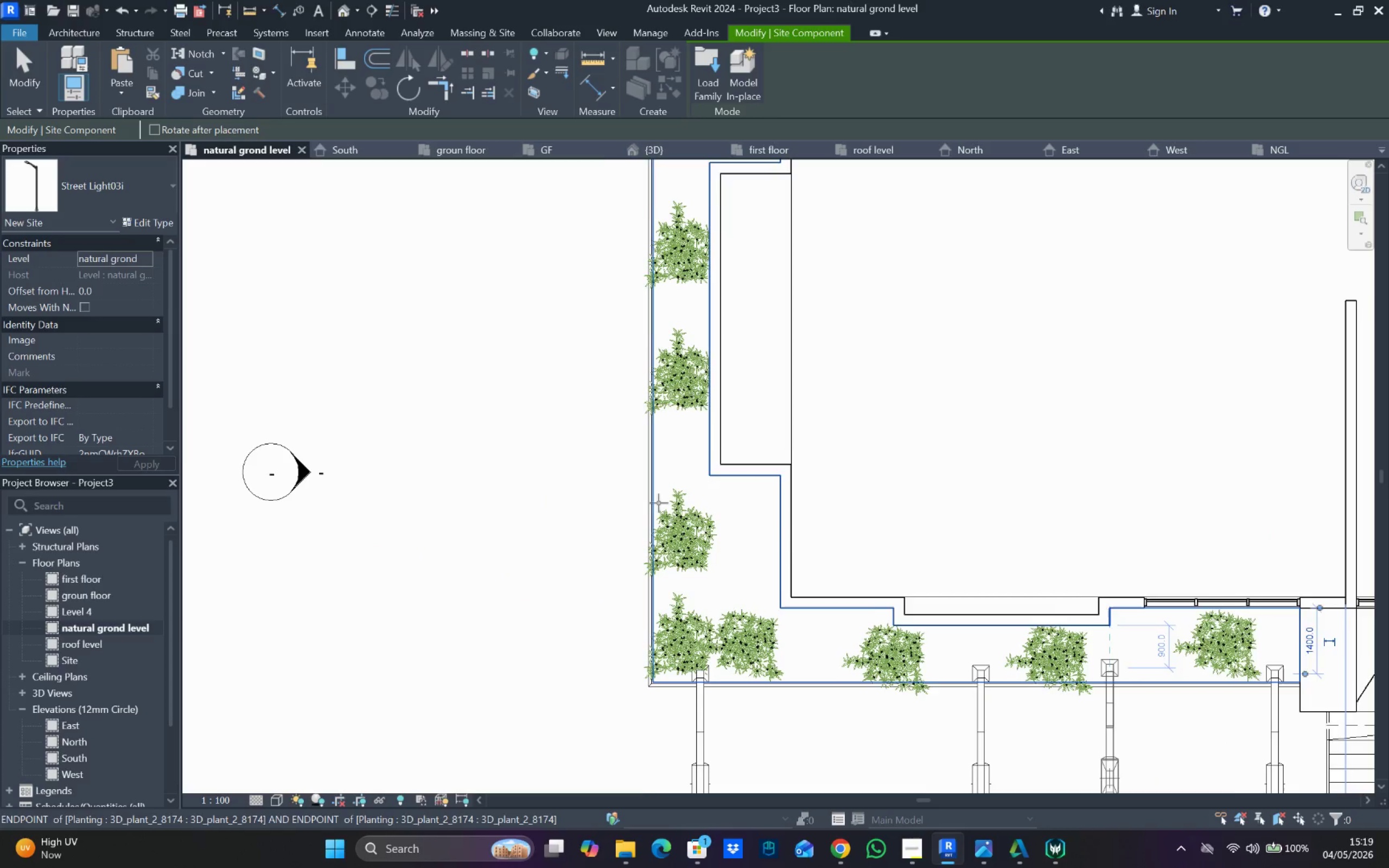 
key(Space)
 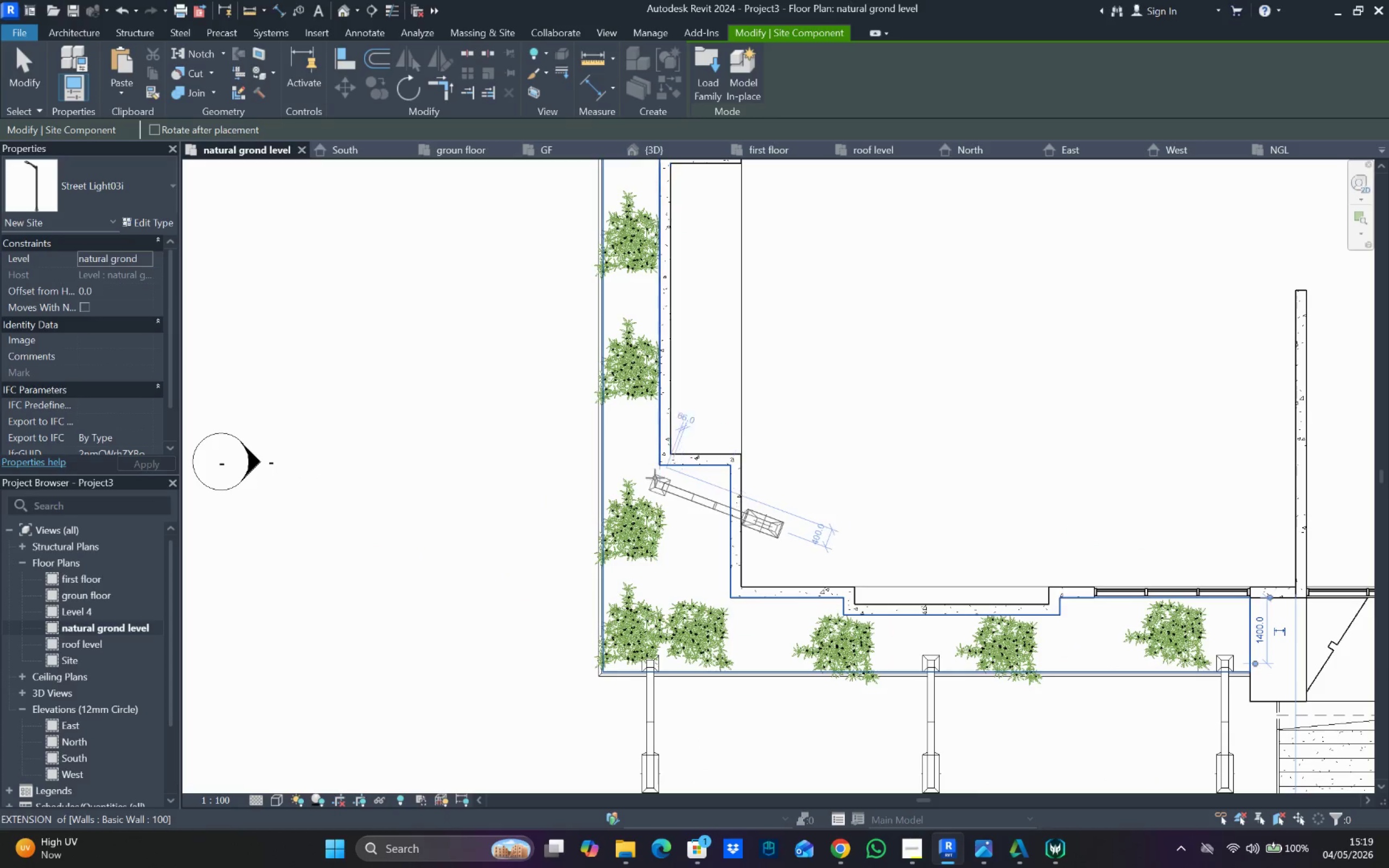 
key(Space)
 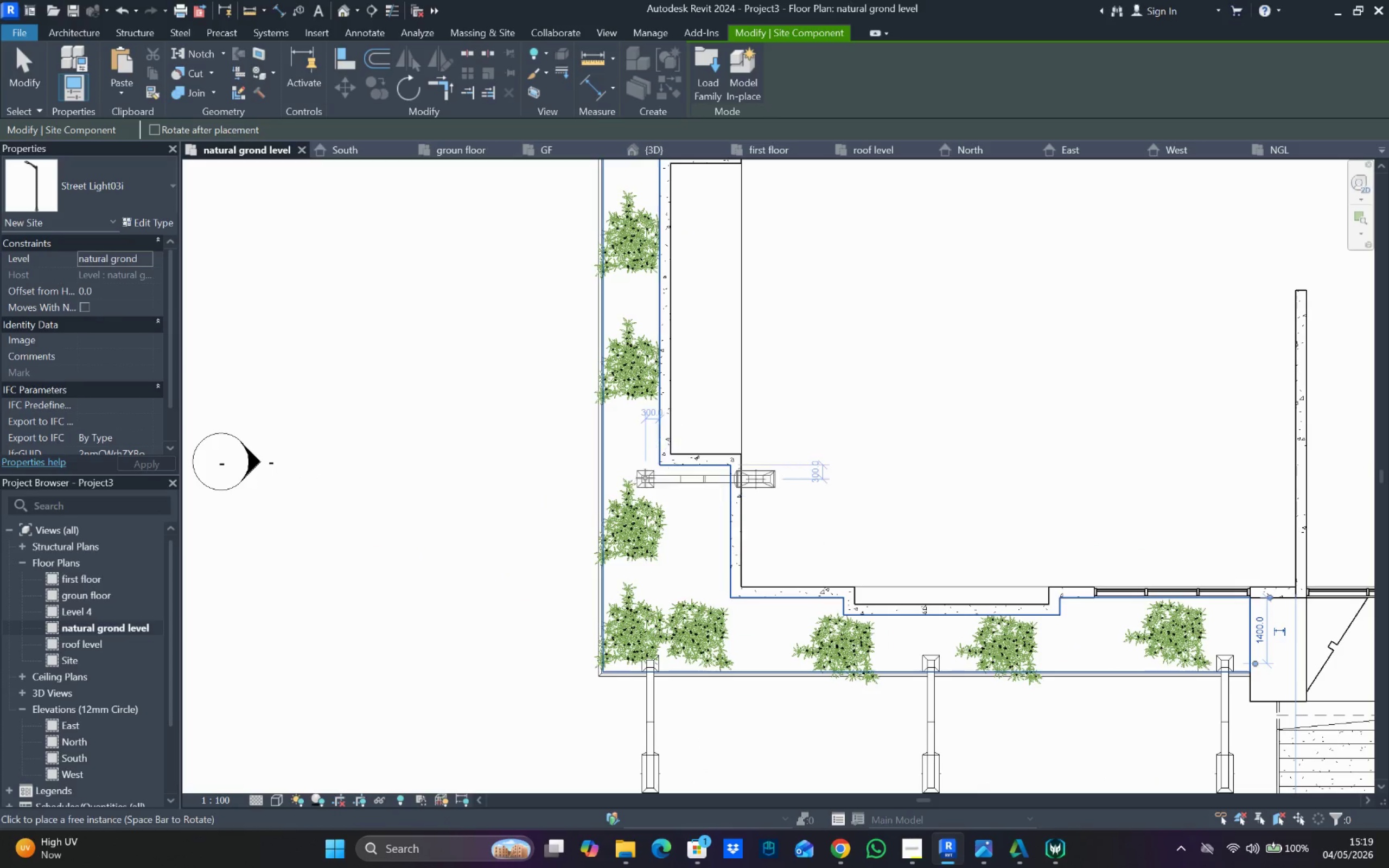 
key(Space)
 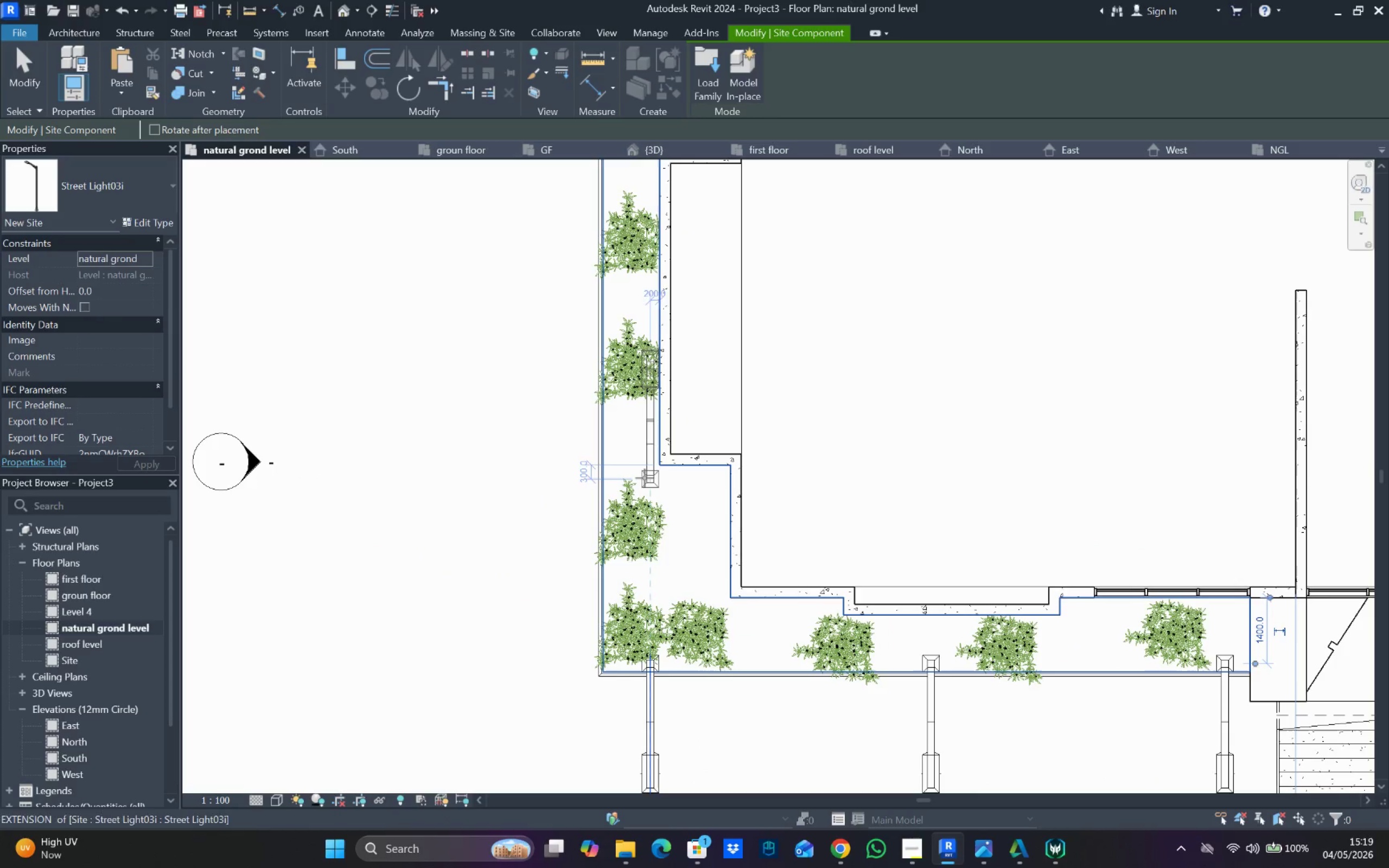 
key(Space)
 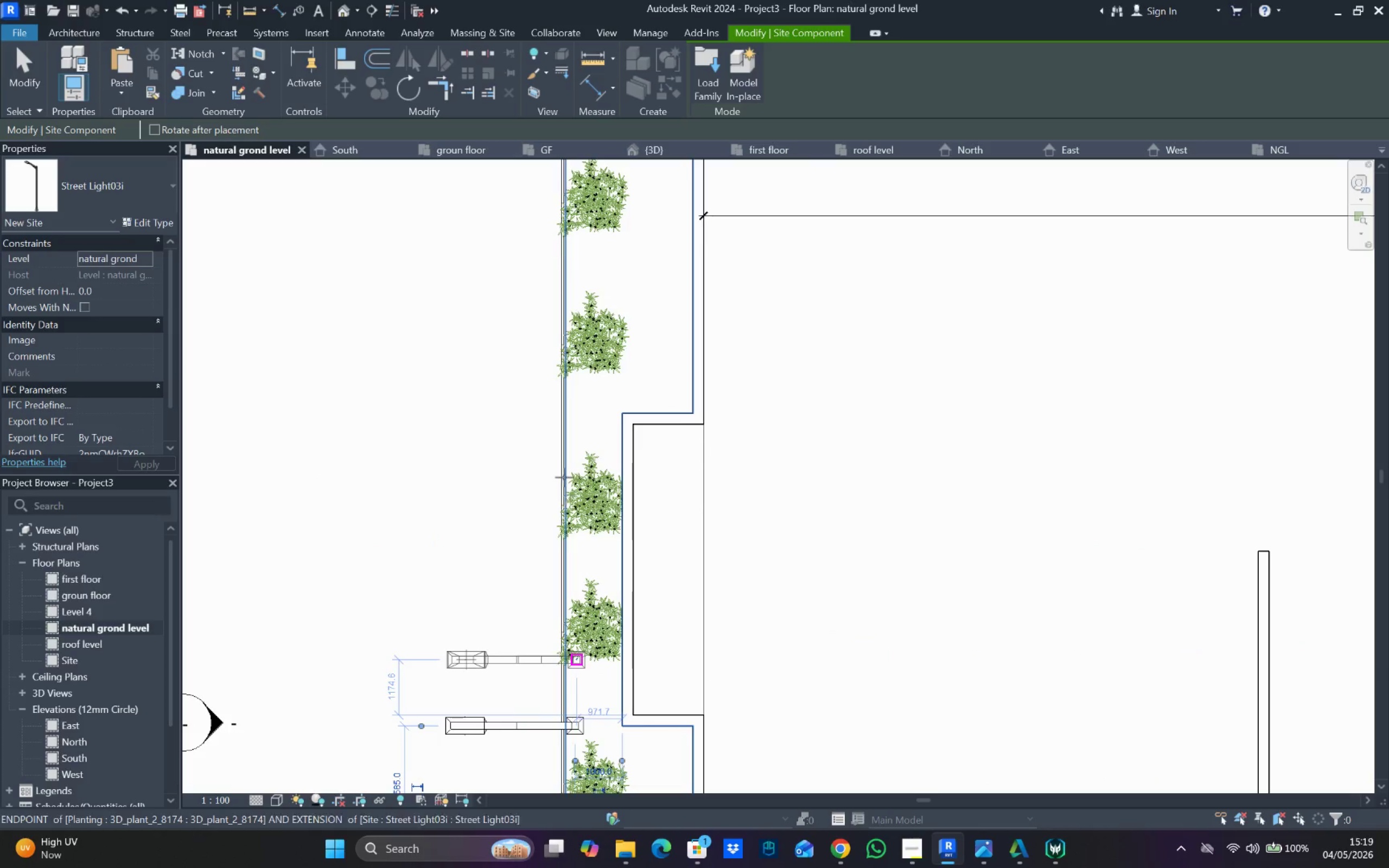 
left_click([574, 404])
 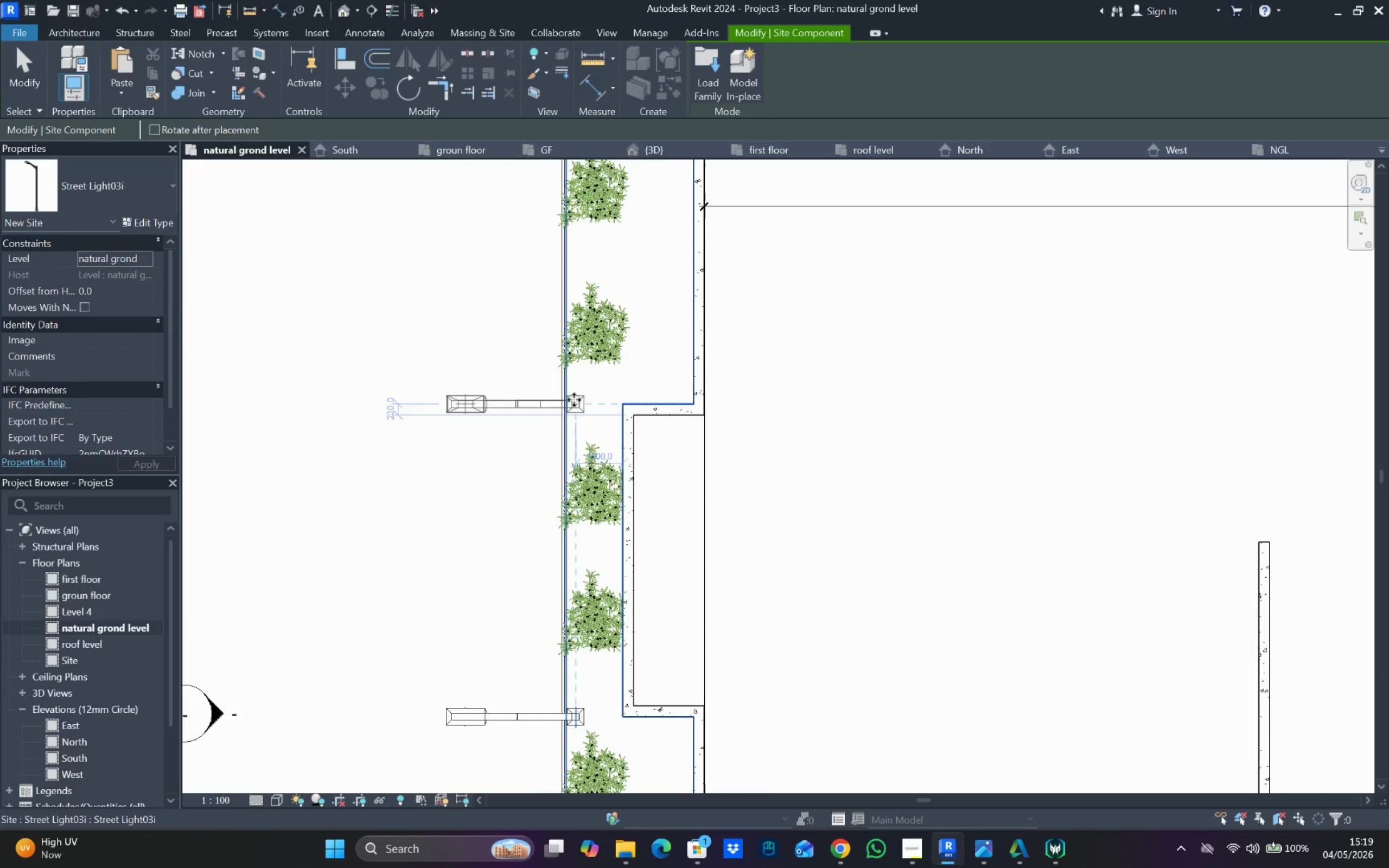 
scroll: coordinate [796, 393], scroll_direction: down, amount: 3.0
 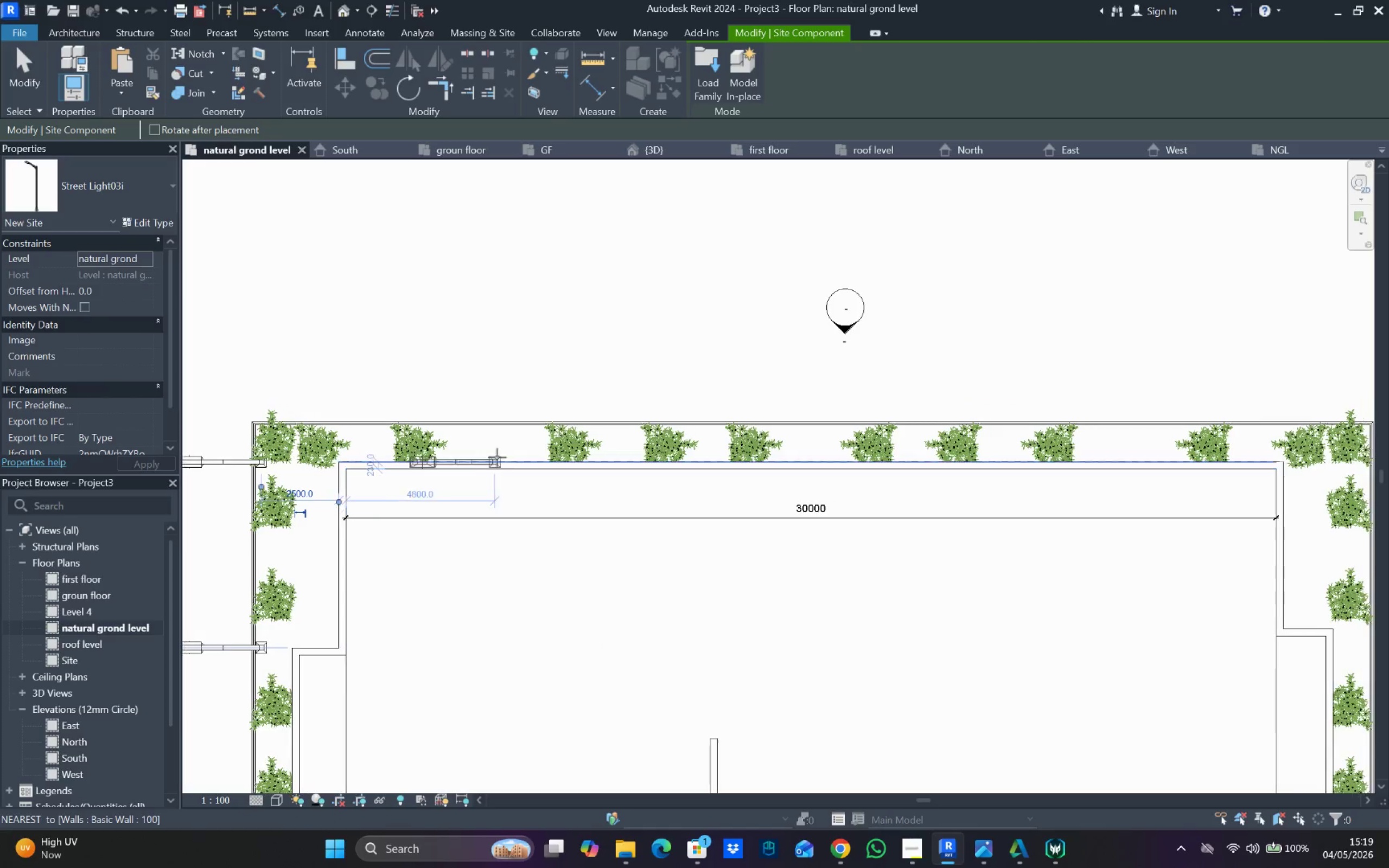 
key(Space)
 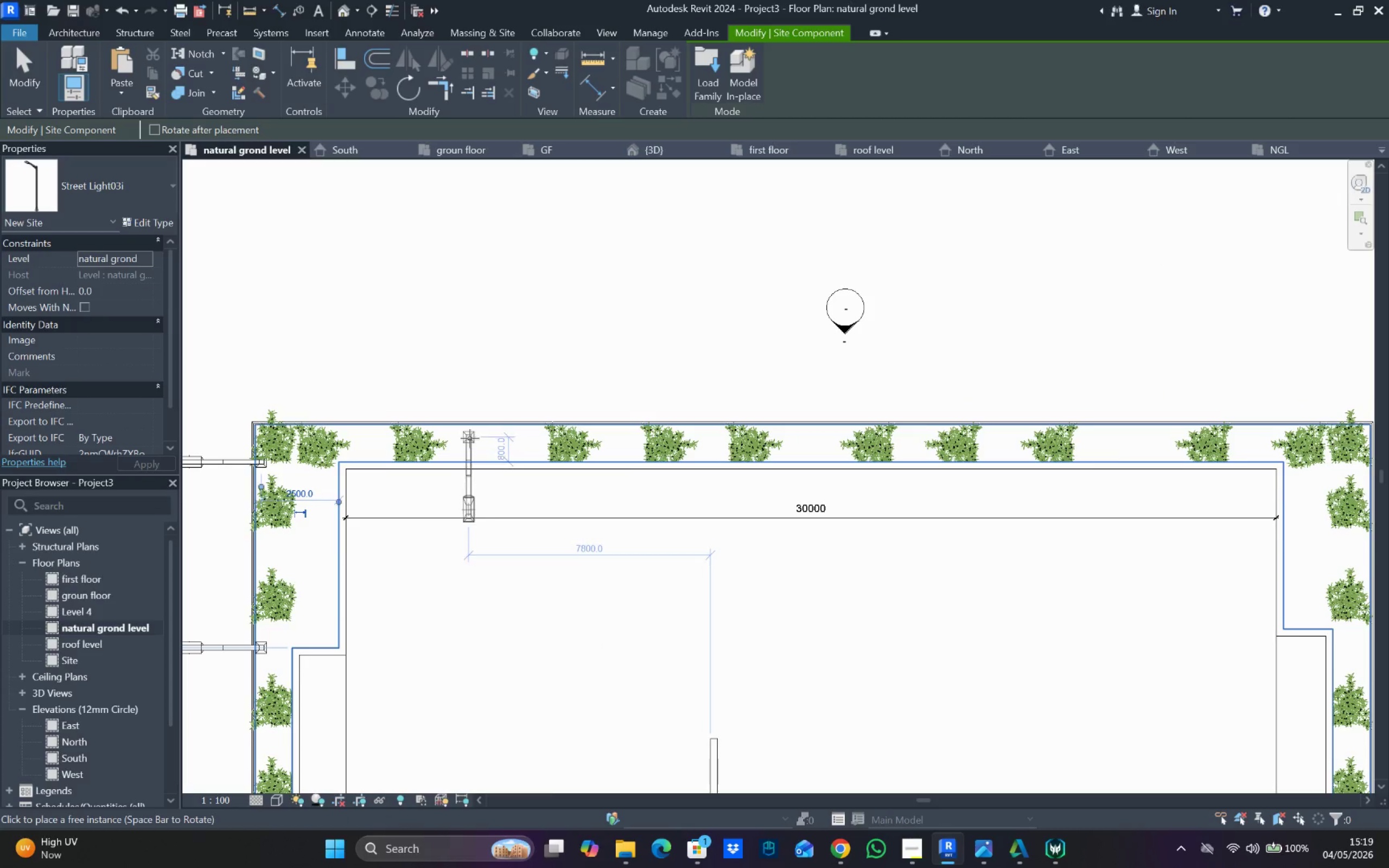 
key(Space)
 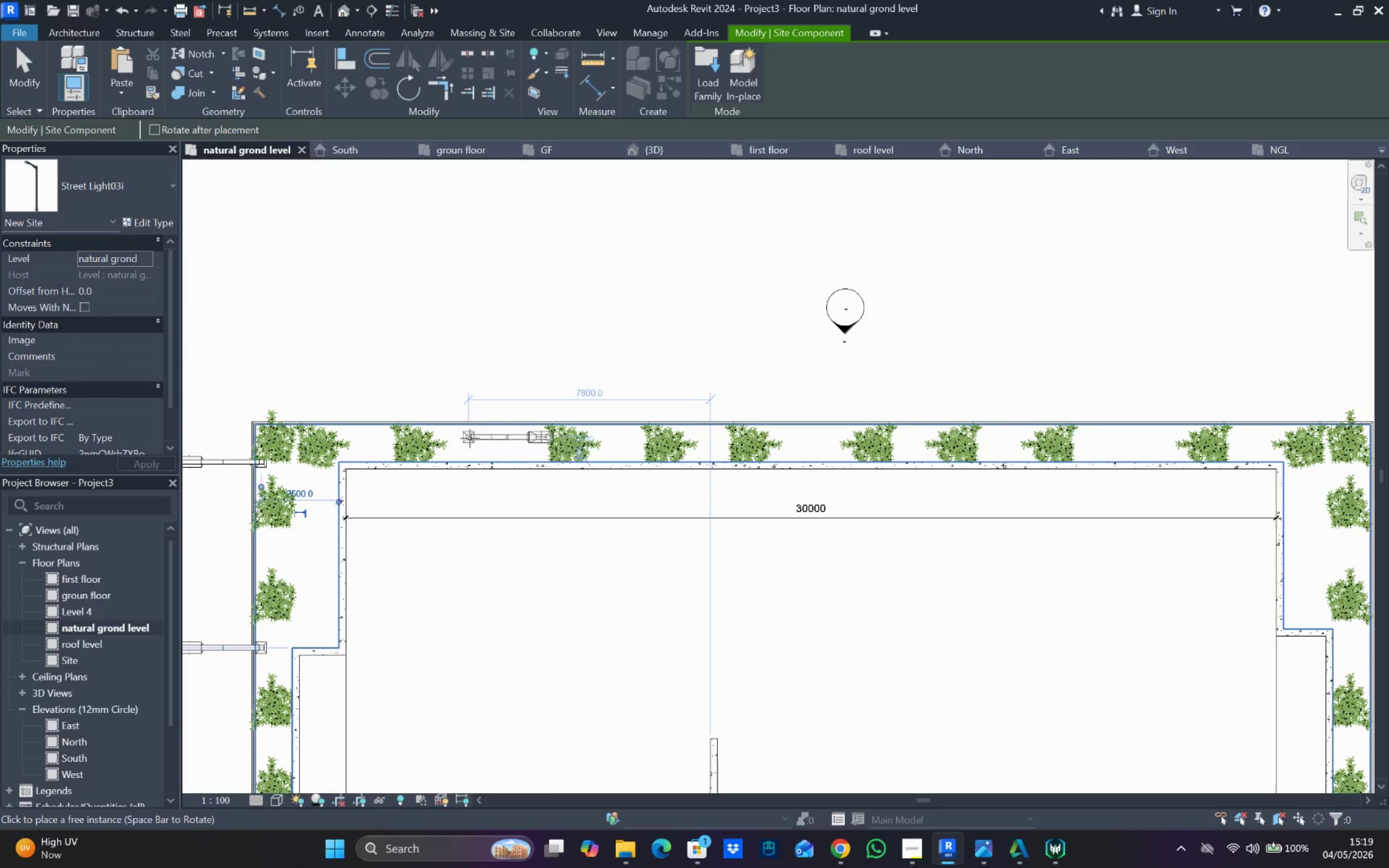 
key(Space)
 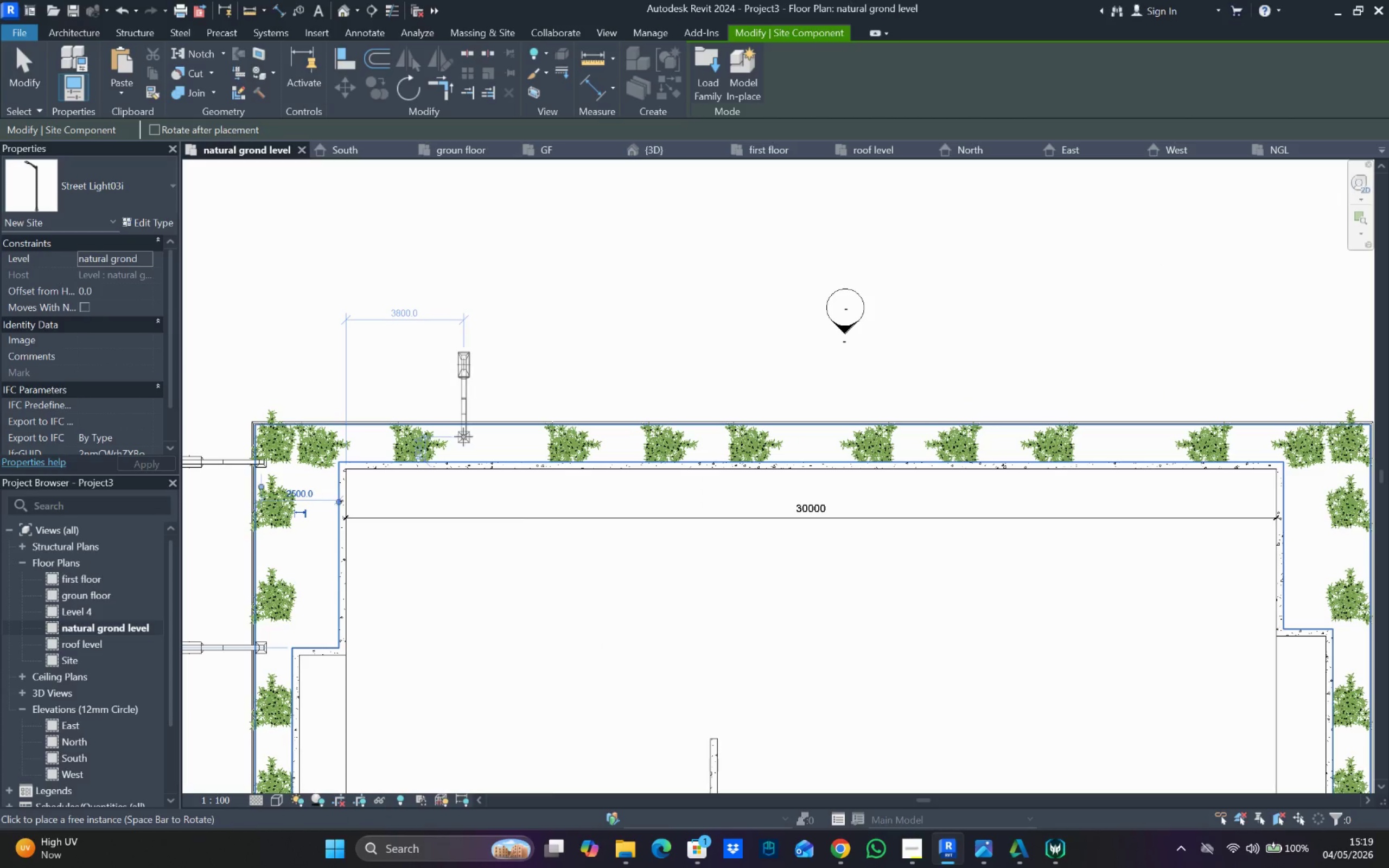 
left_click([463, 437])
 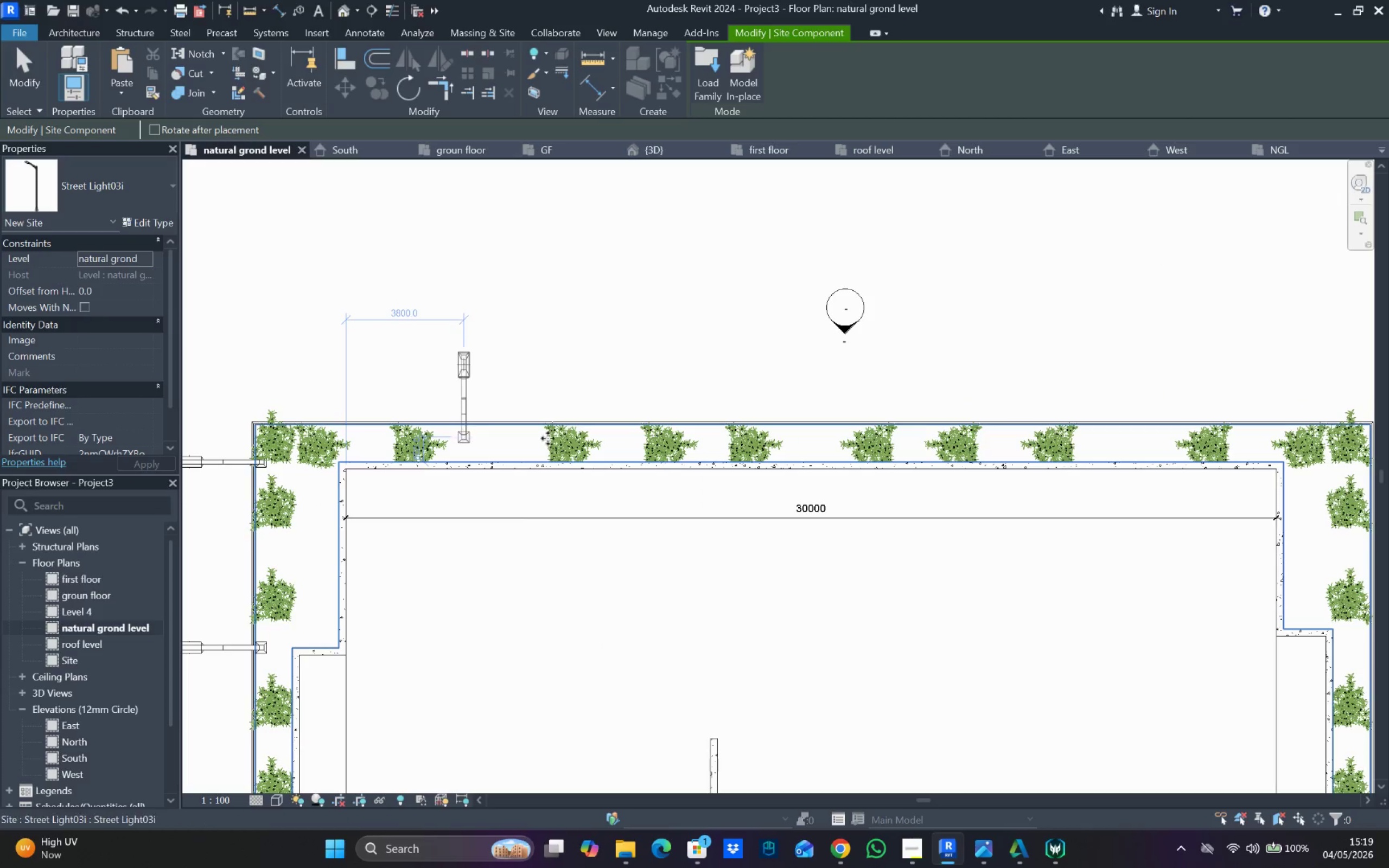 
mouse_move([732, 432])
 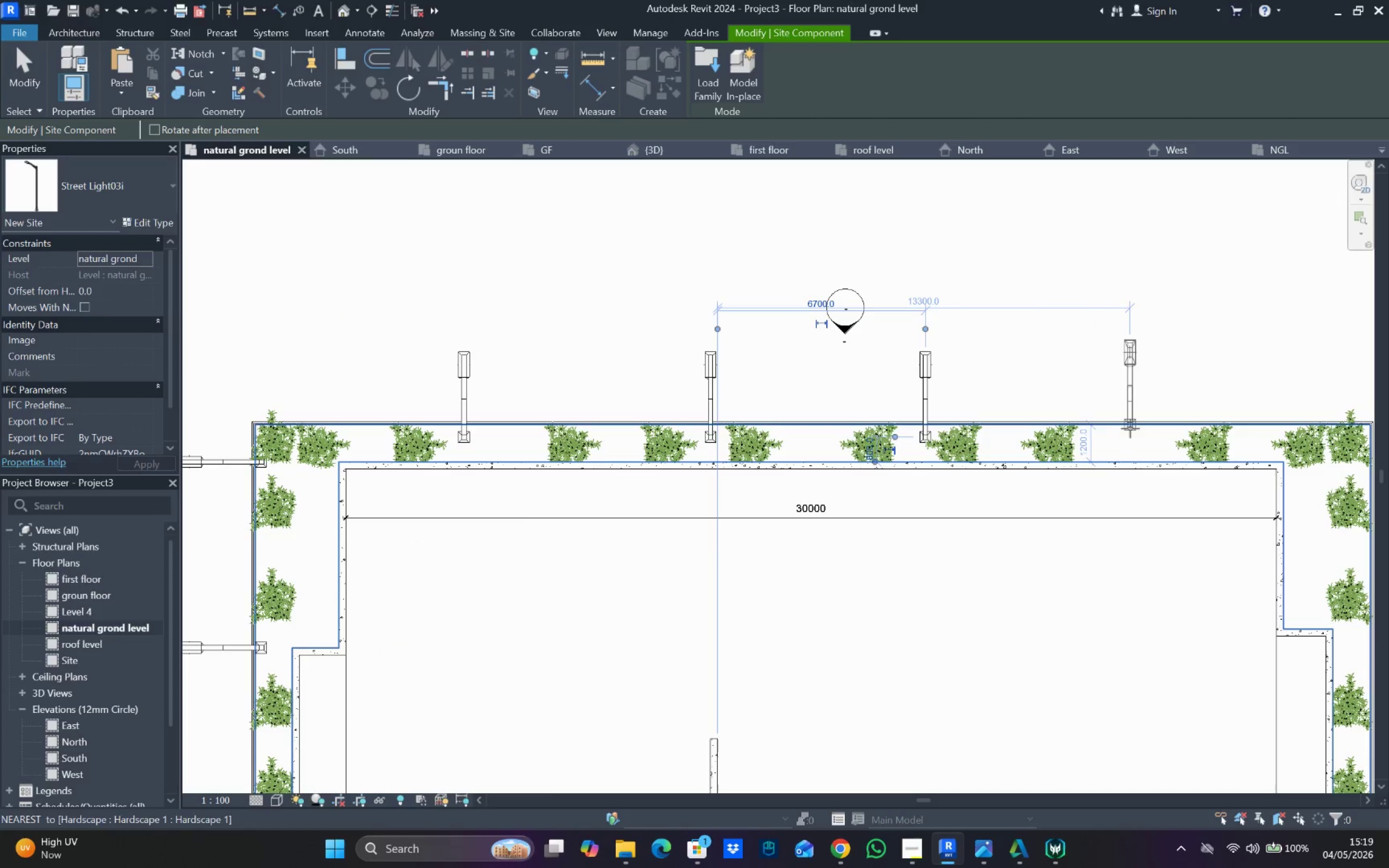 
scroll: coordinate [1141, 432], scroll_direction: down, amount: 4.0
 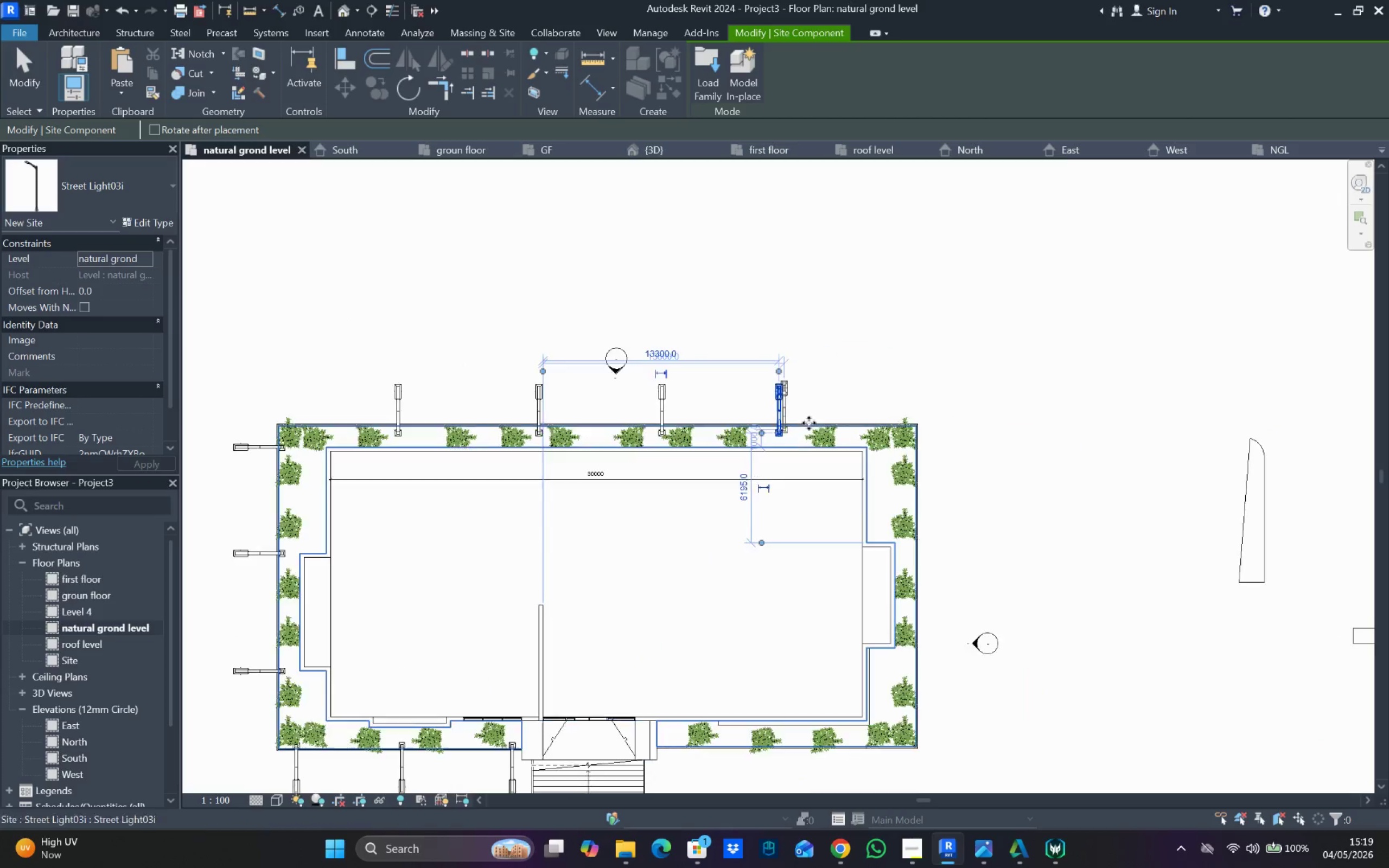 
key(Space)
 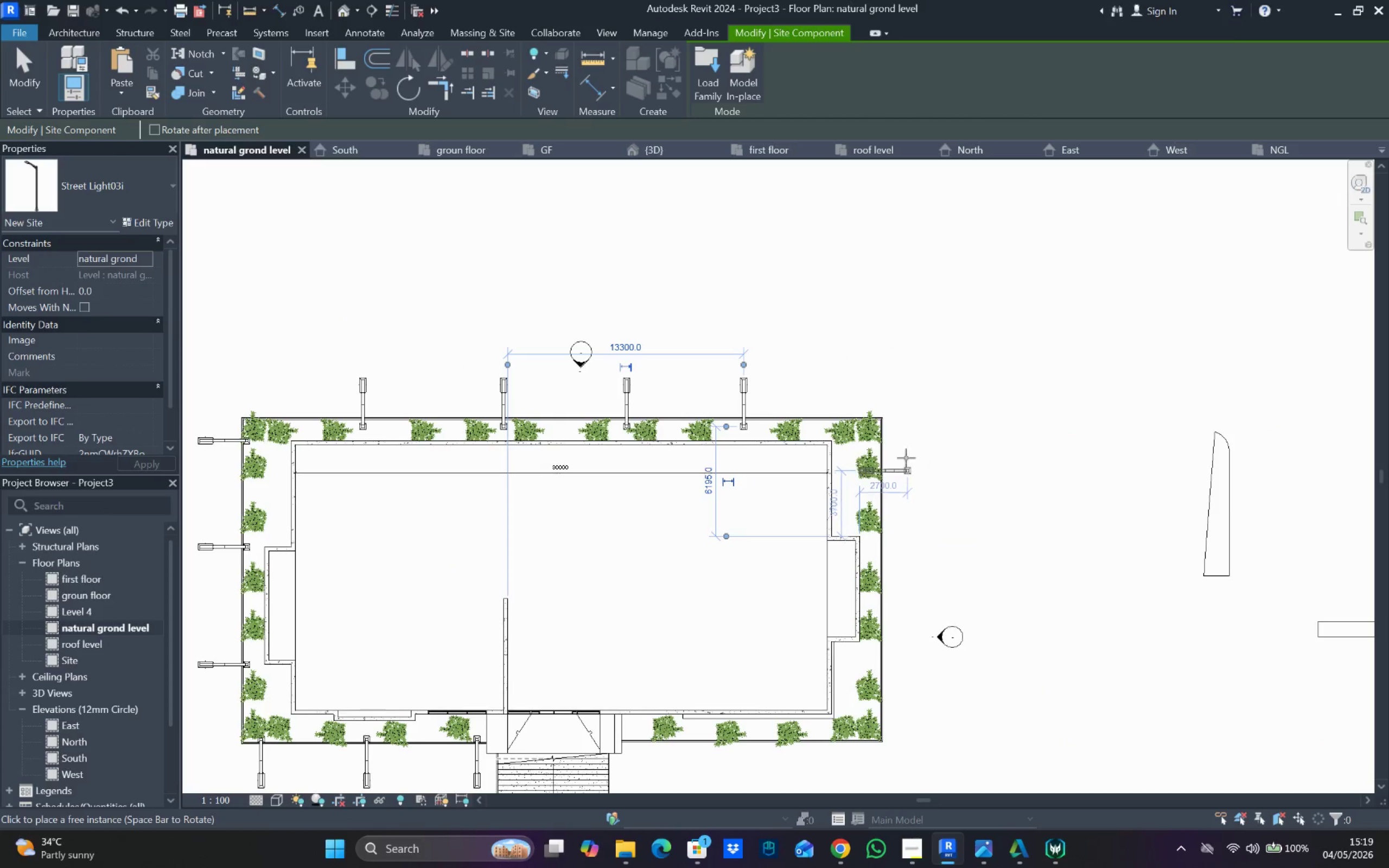 
scroll: coordinate [887, 449], scroll_direction: up, amount: 4.0
 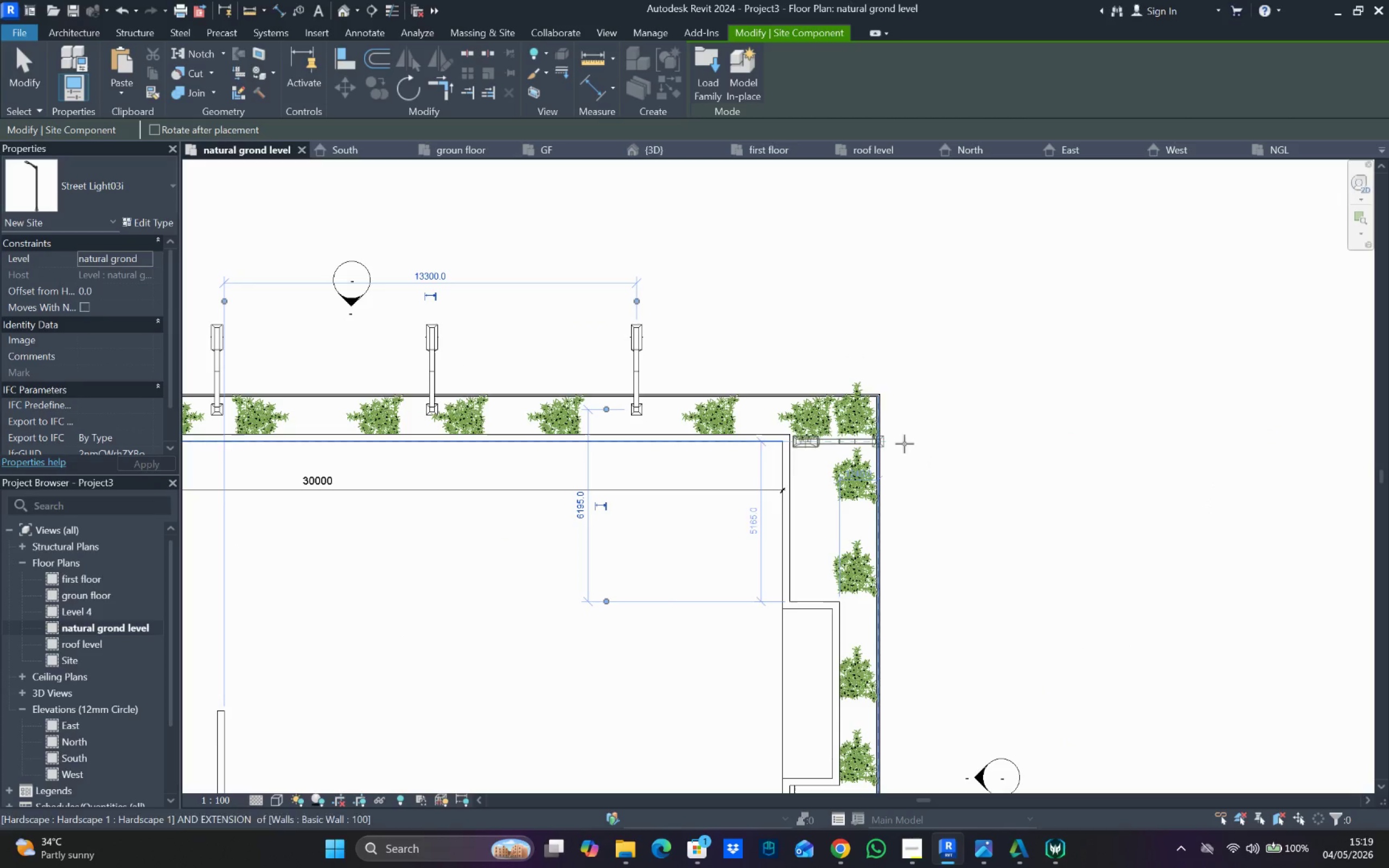 
key(Space)
 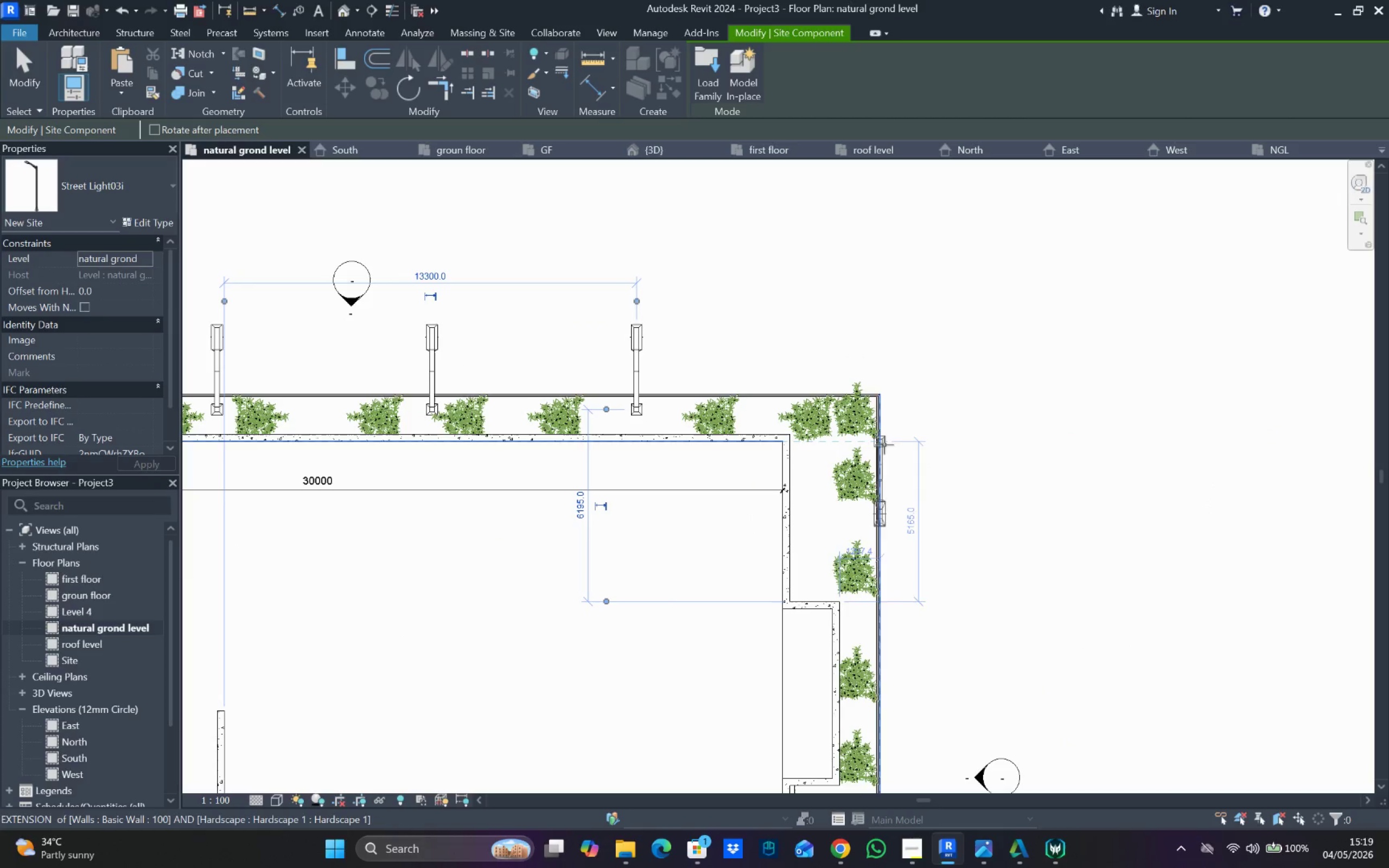 
key(Space)
 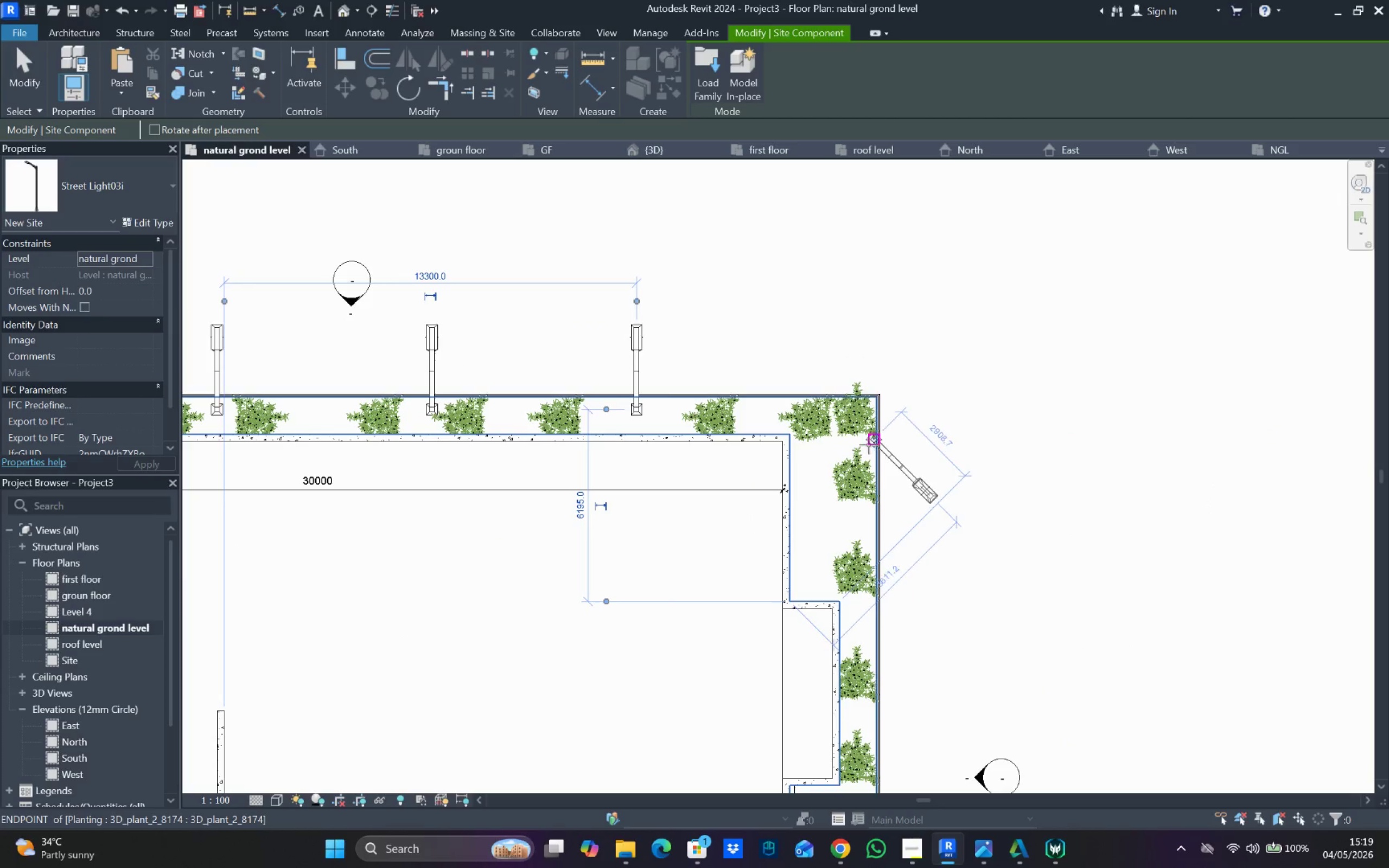 
key(Space)
 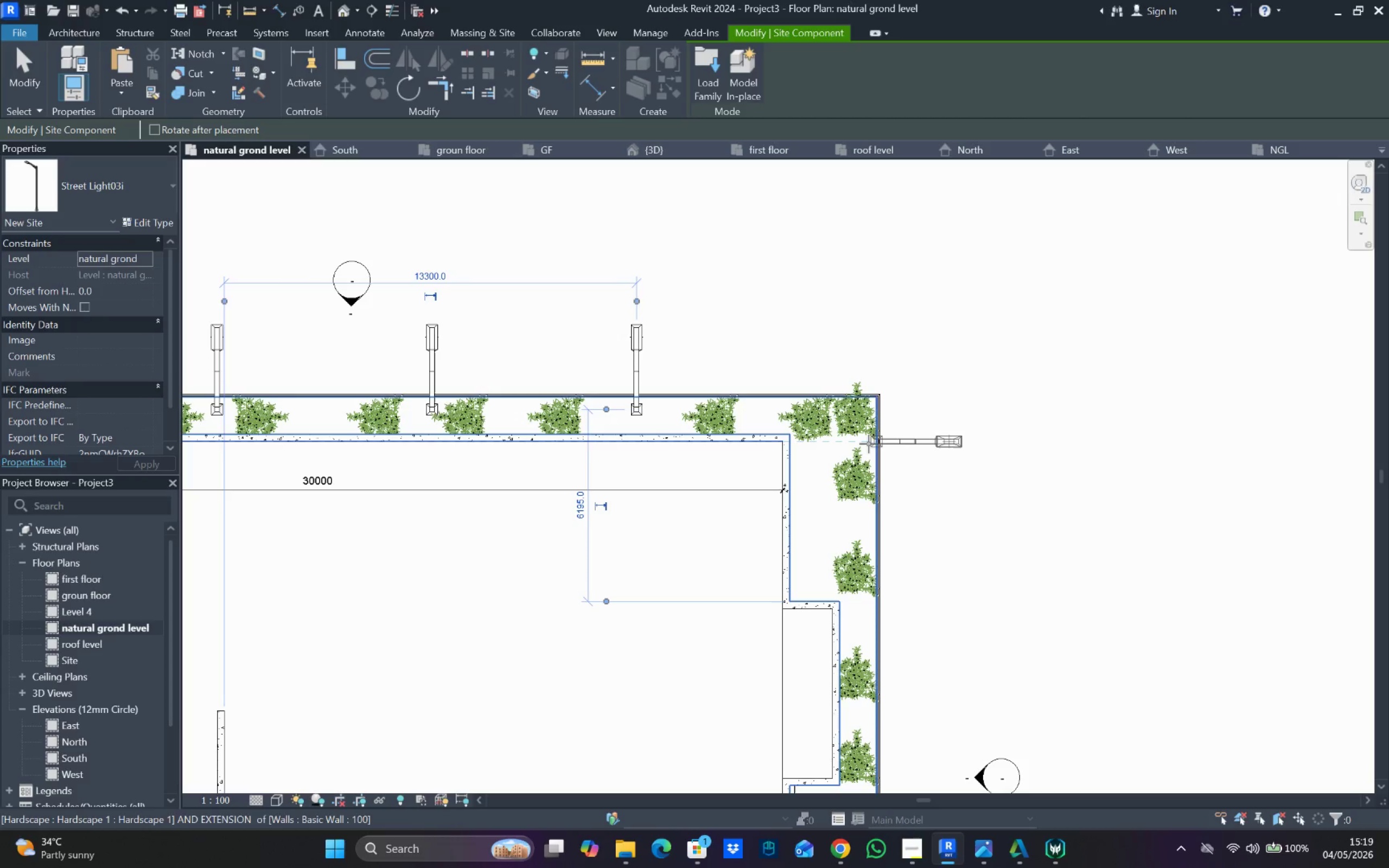 
scroll: coordinate [865, 444], scroll_direction: up, amount: 4.0
 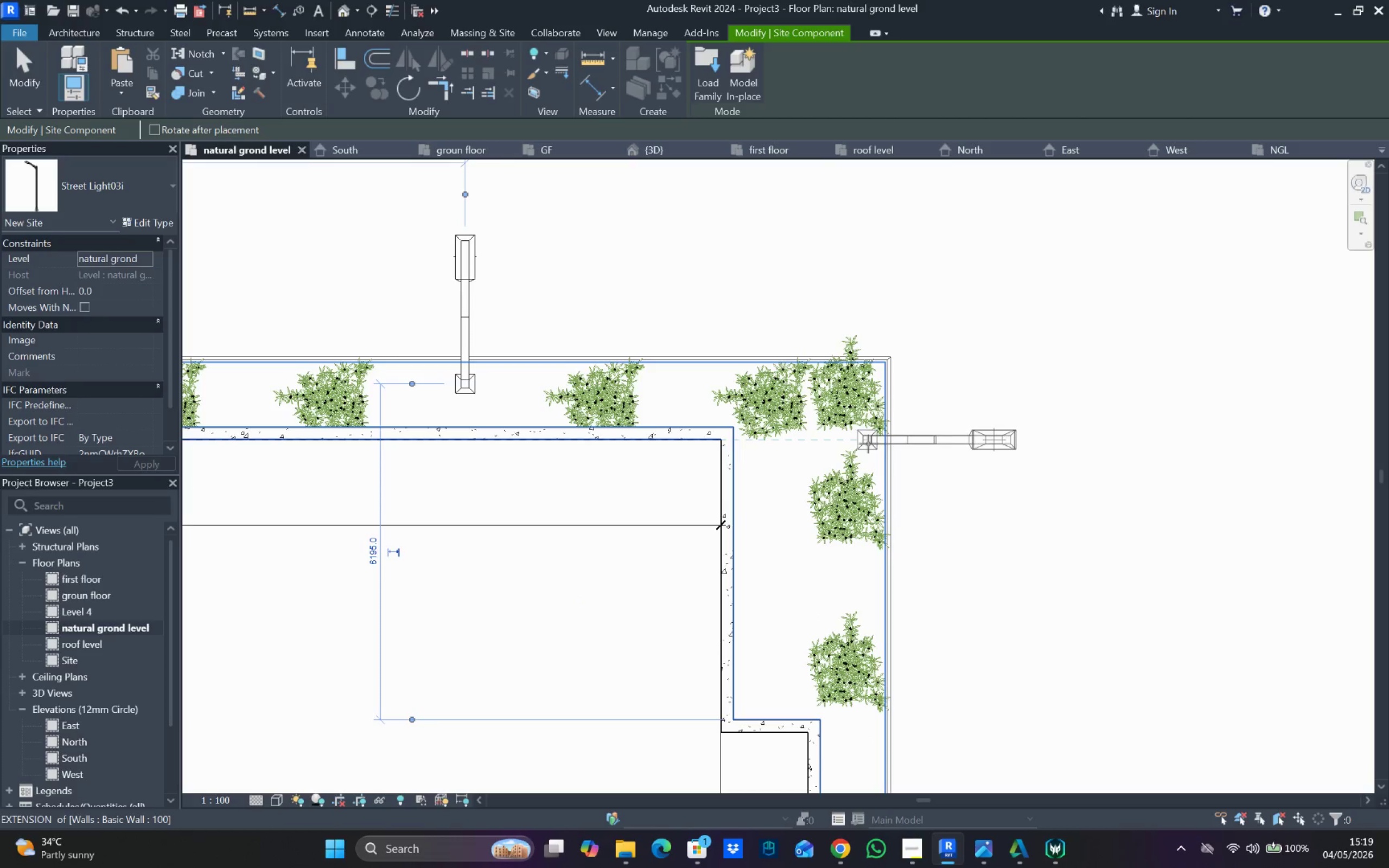 
left_click([868, 444])
 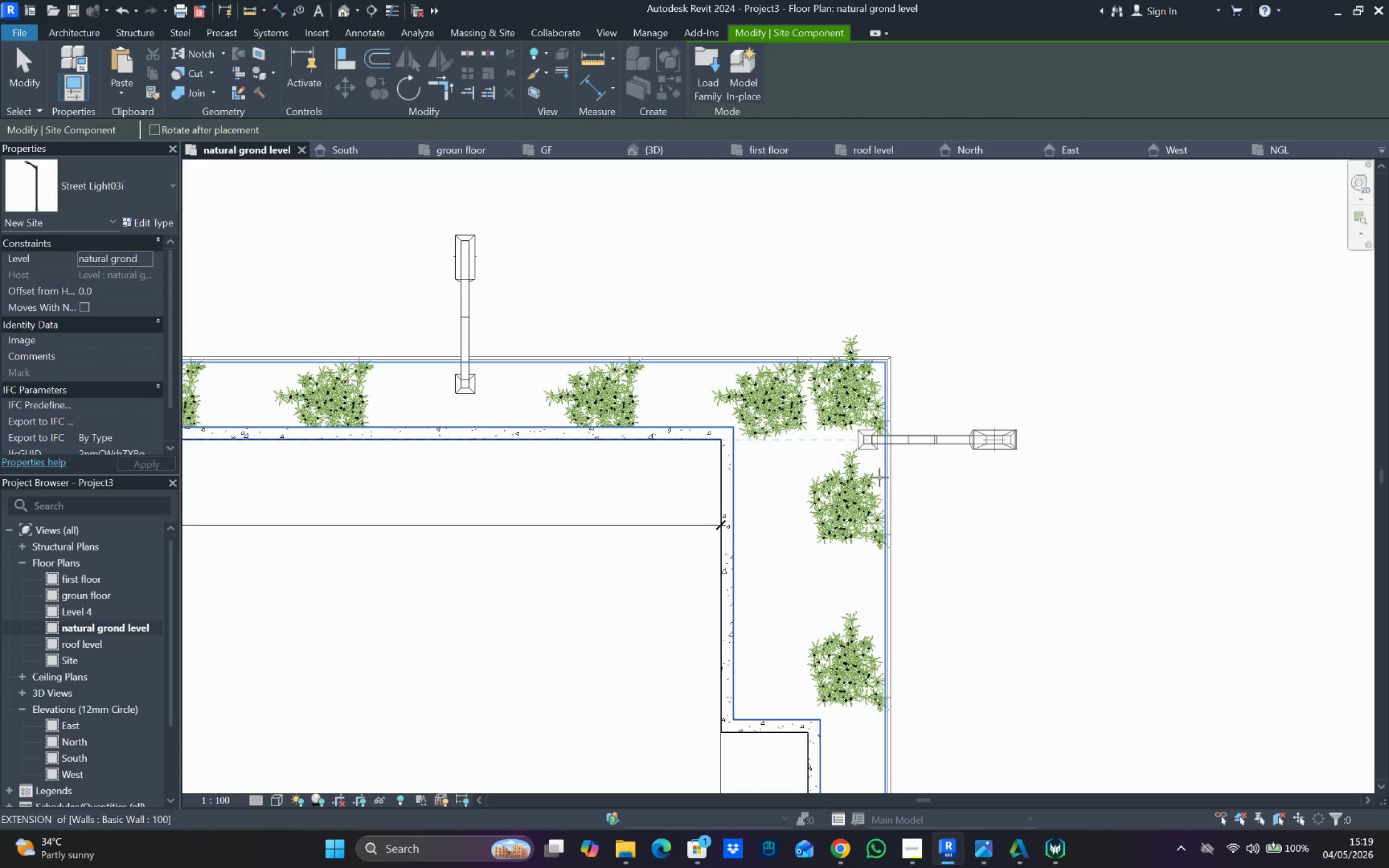 
scroll: coordinate [860, 531], scroll_direction: down, amount: 3.0
 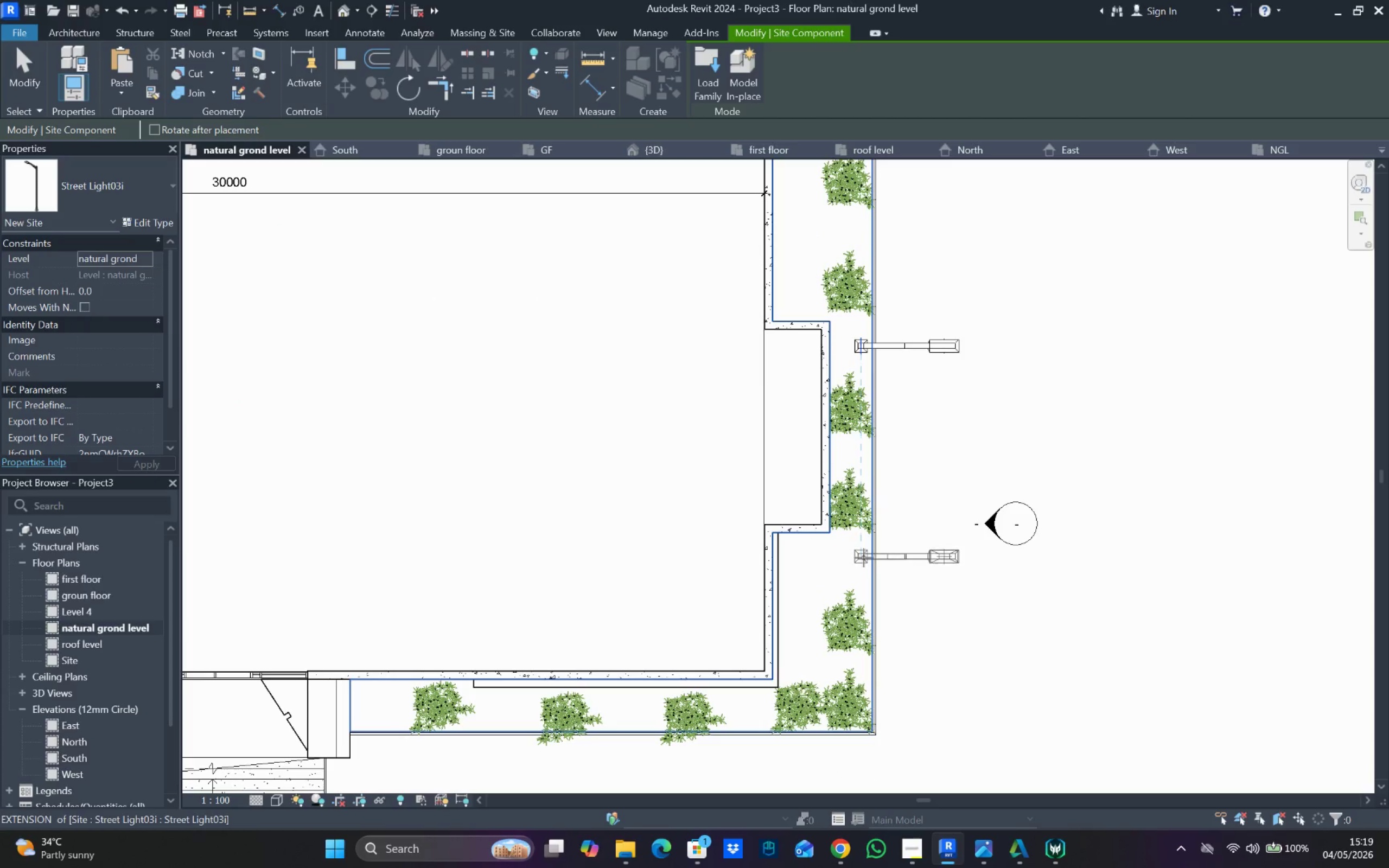 
left_click_drag(start_coordinate=[864, 558], to_coordinate=[864, 565])
 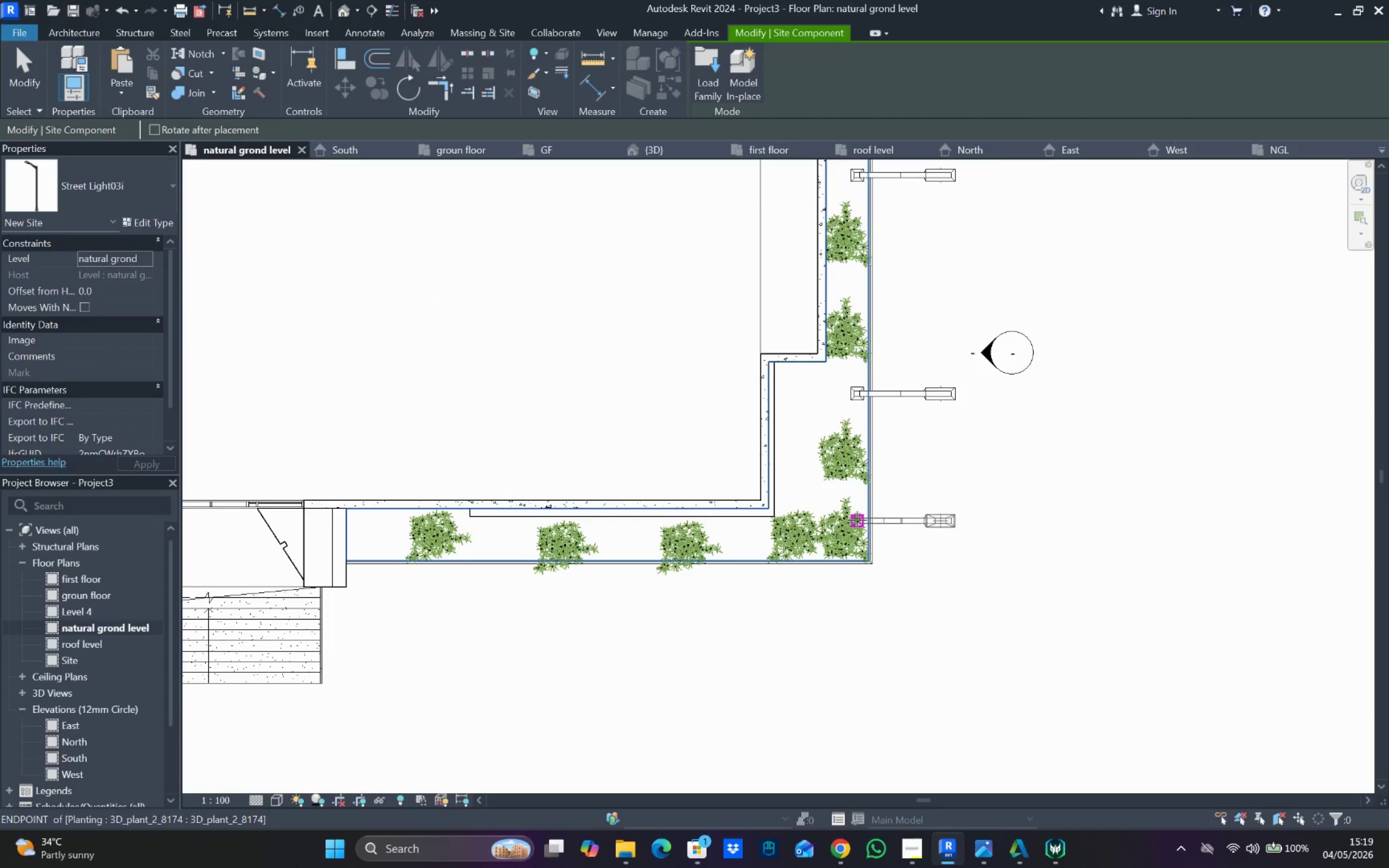 
left_click([859, 502])
 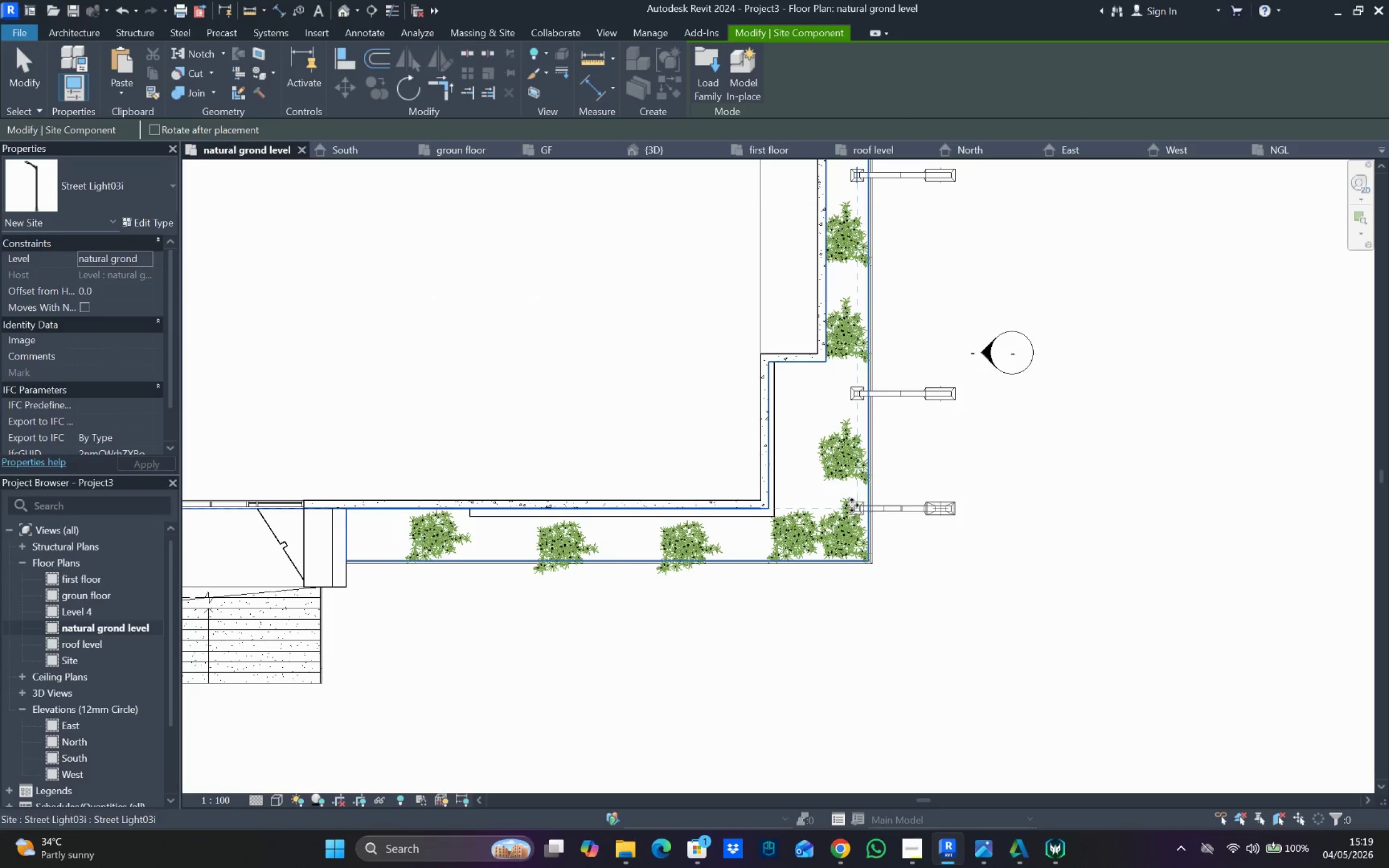 
key(Space)
 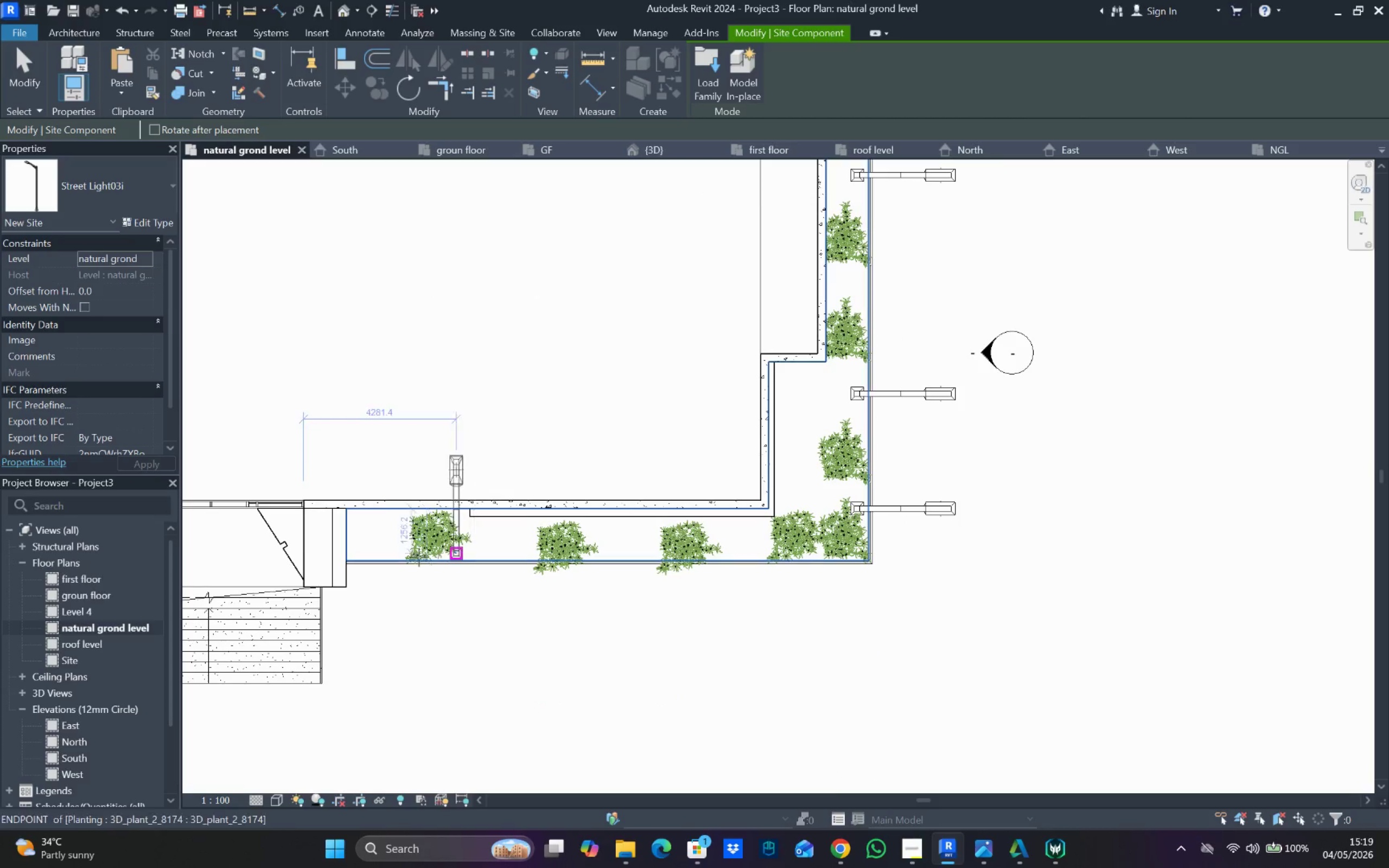 
key(Space)
 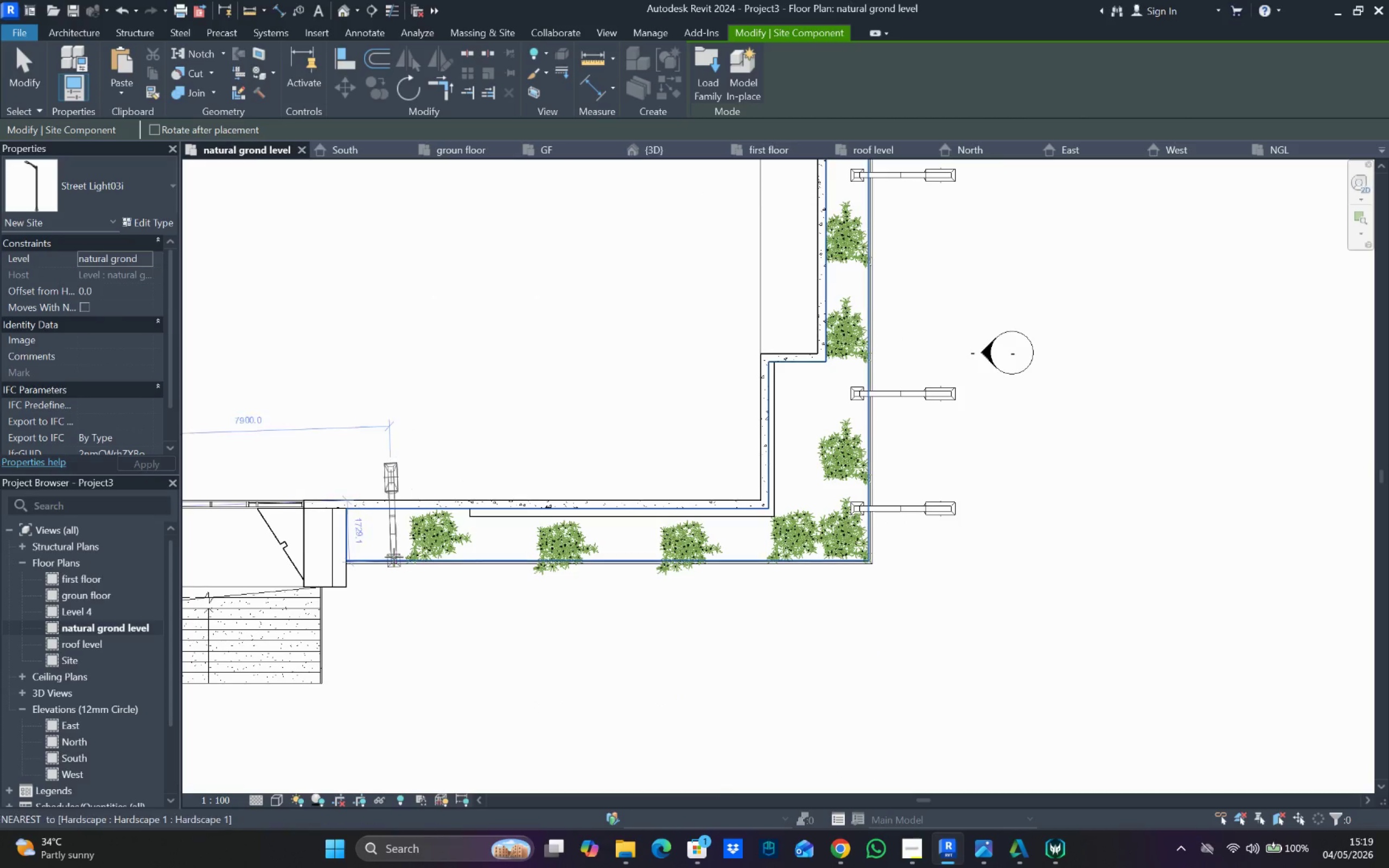 
key(Space)
 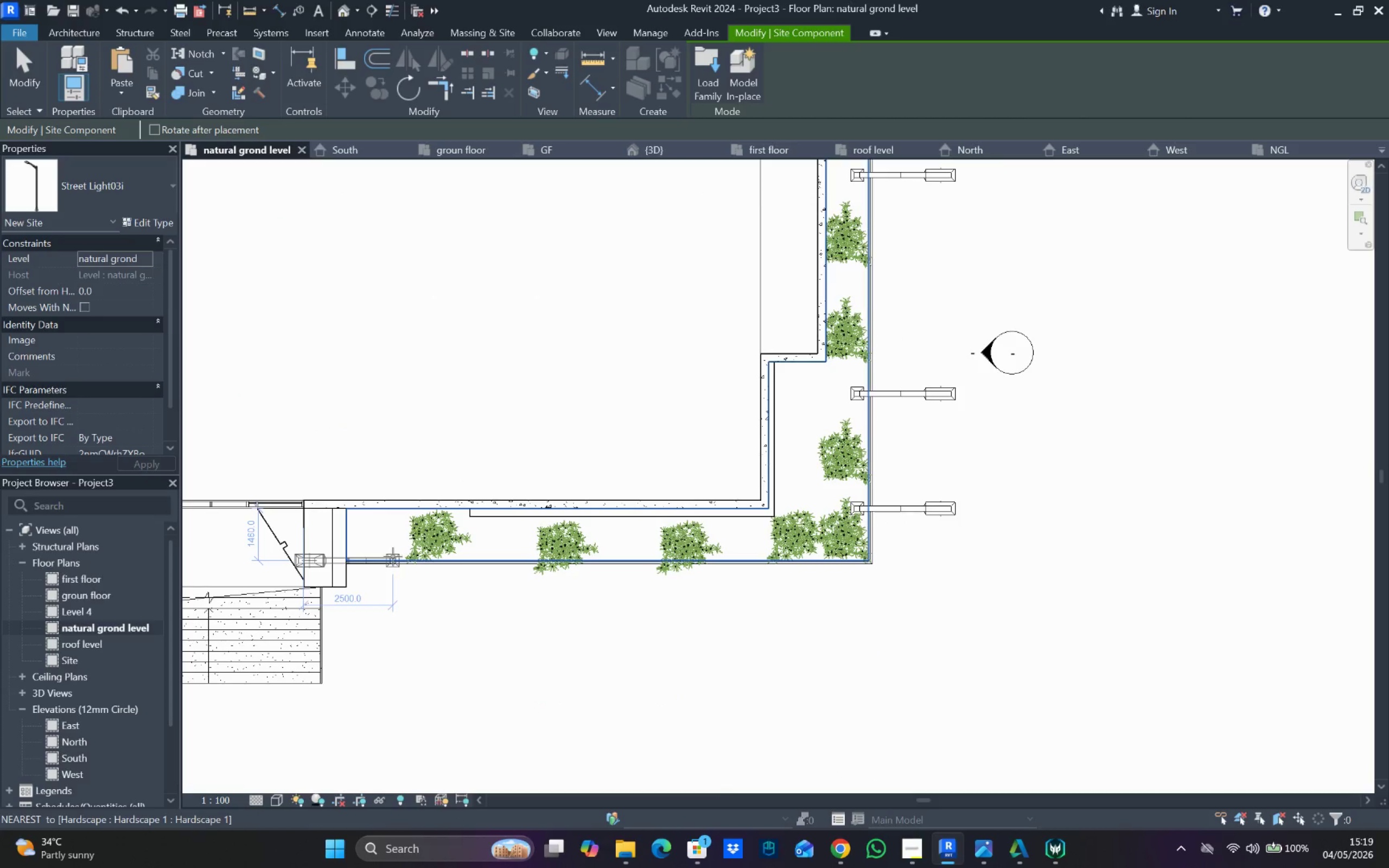 
key(Space)
 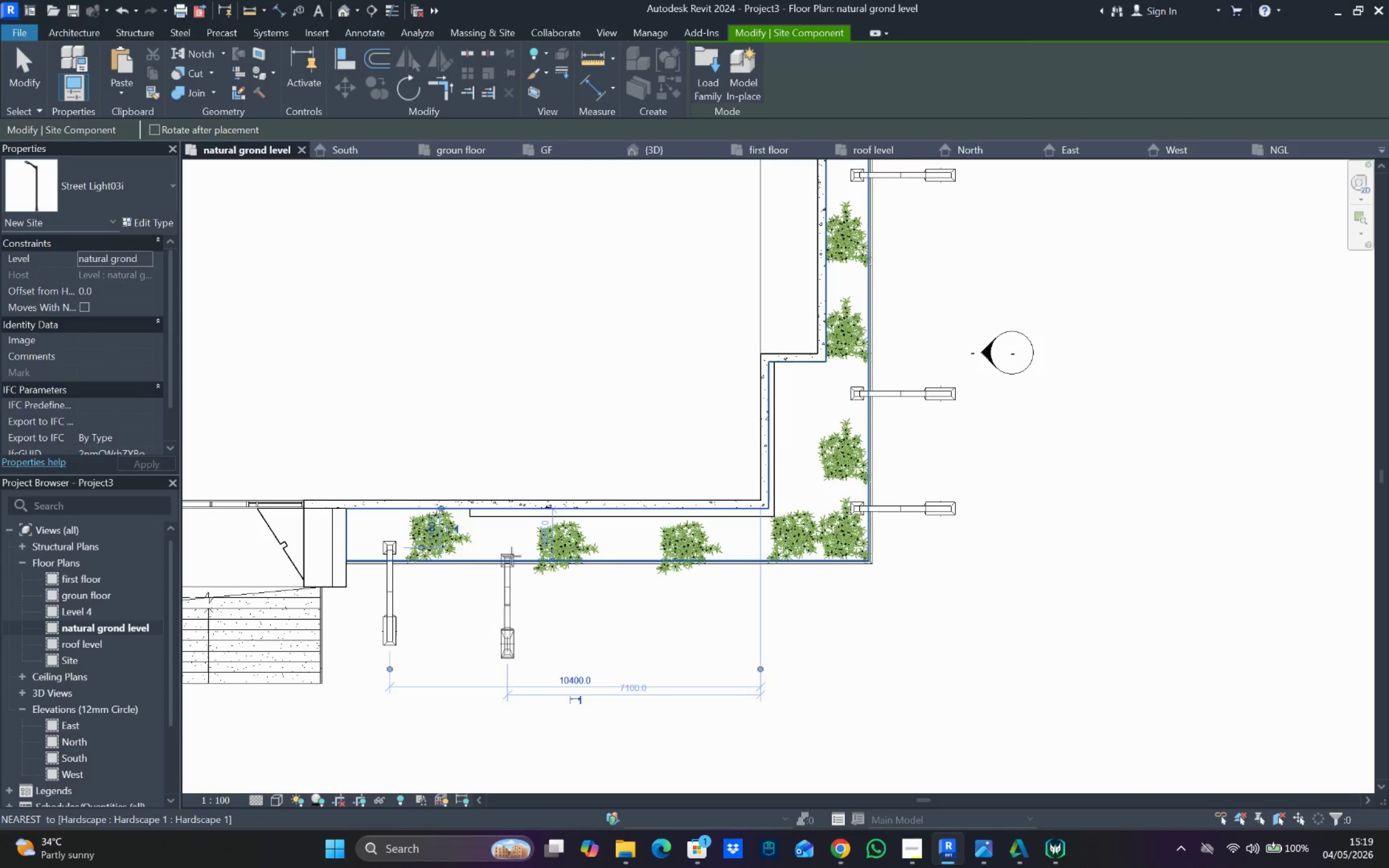 
left_click([515, 551])
 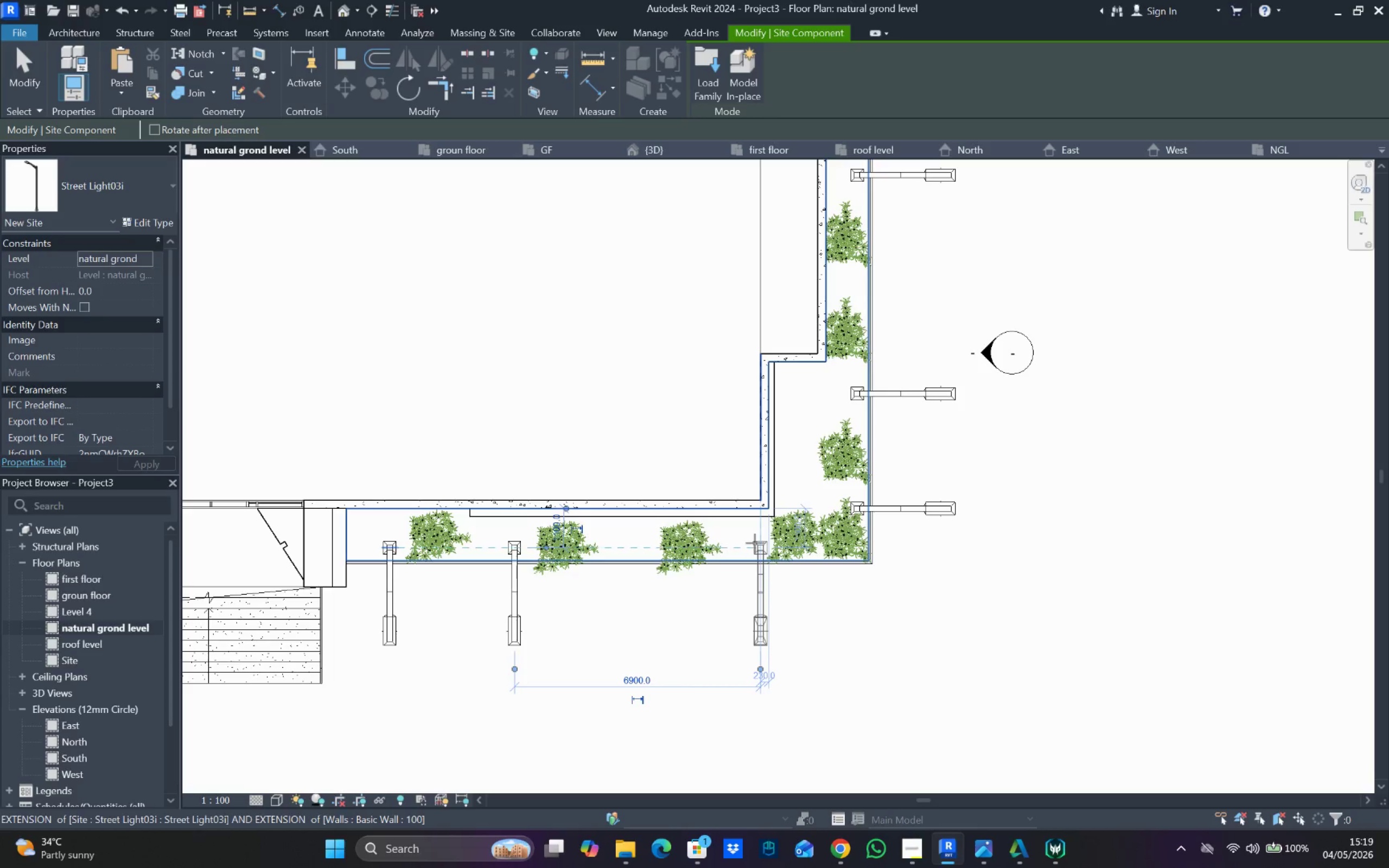 
left_click([754, 544])
 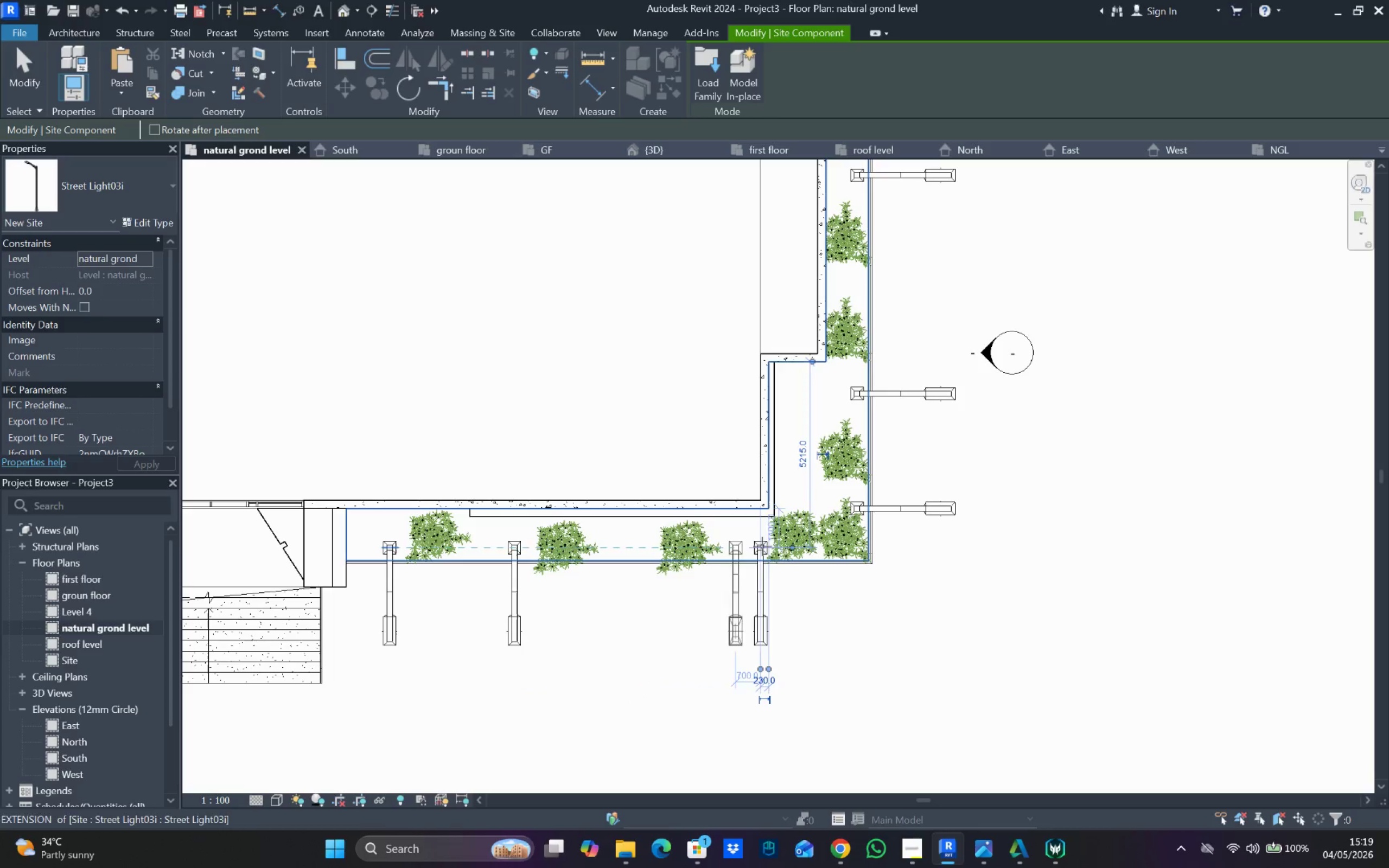 
key(Escape)
 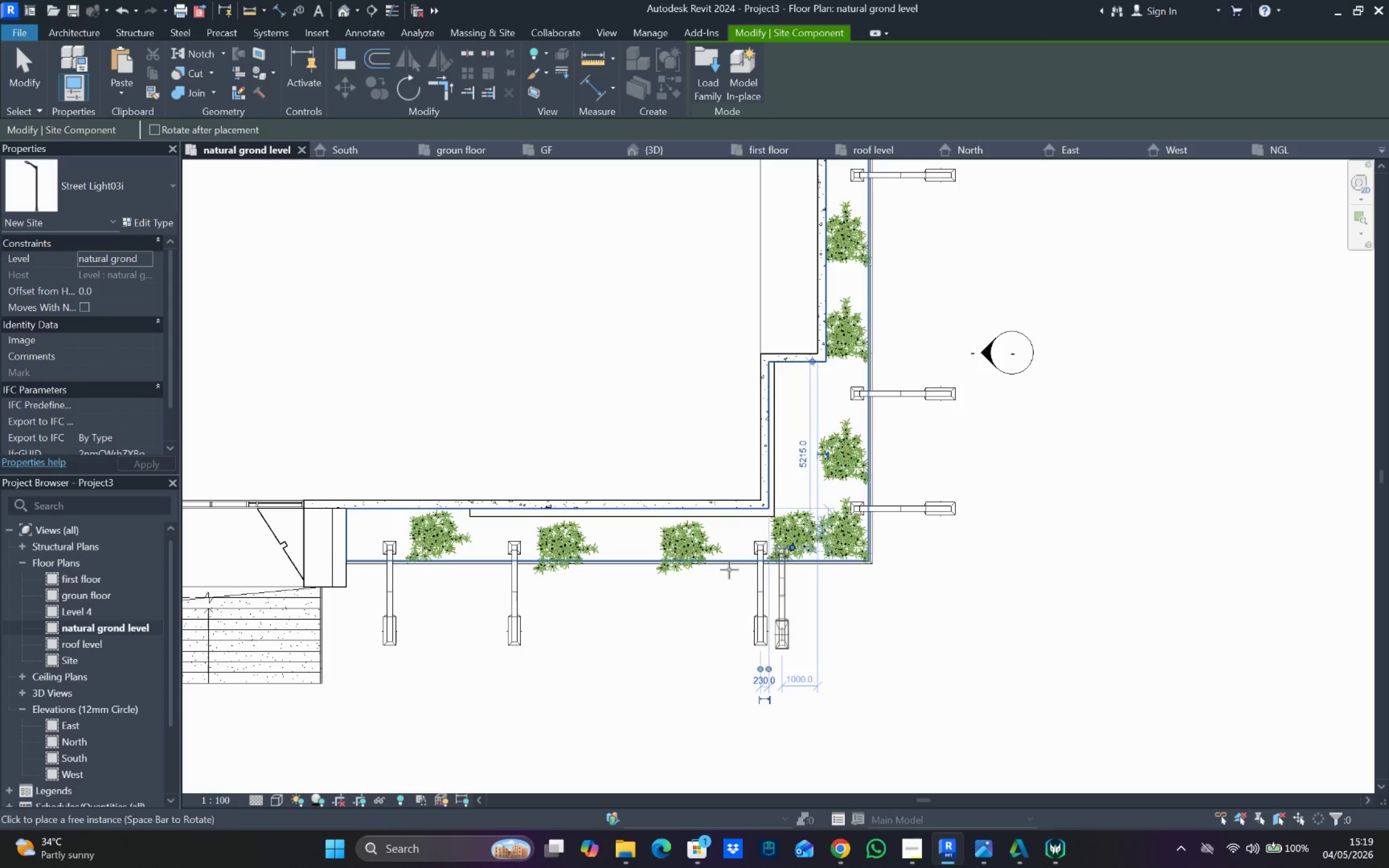 
key(Escape)
 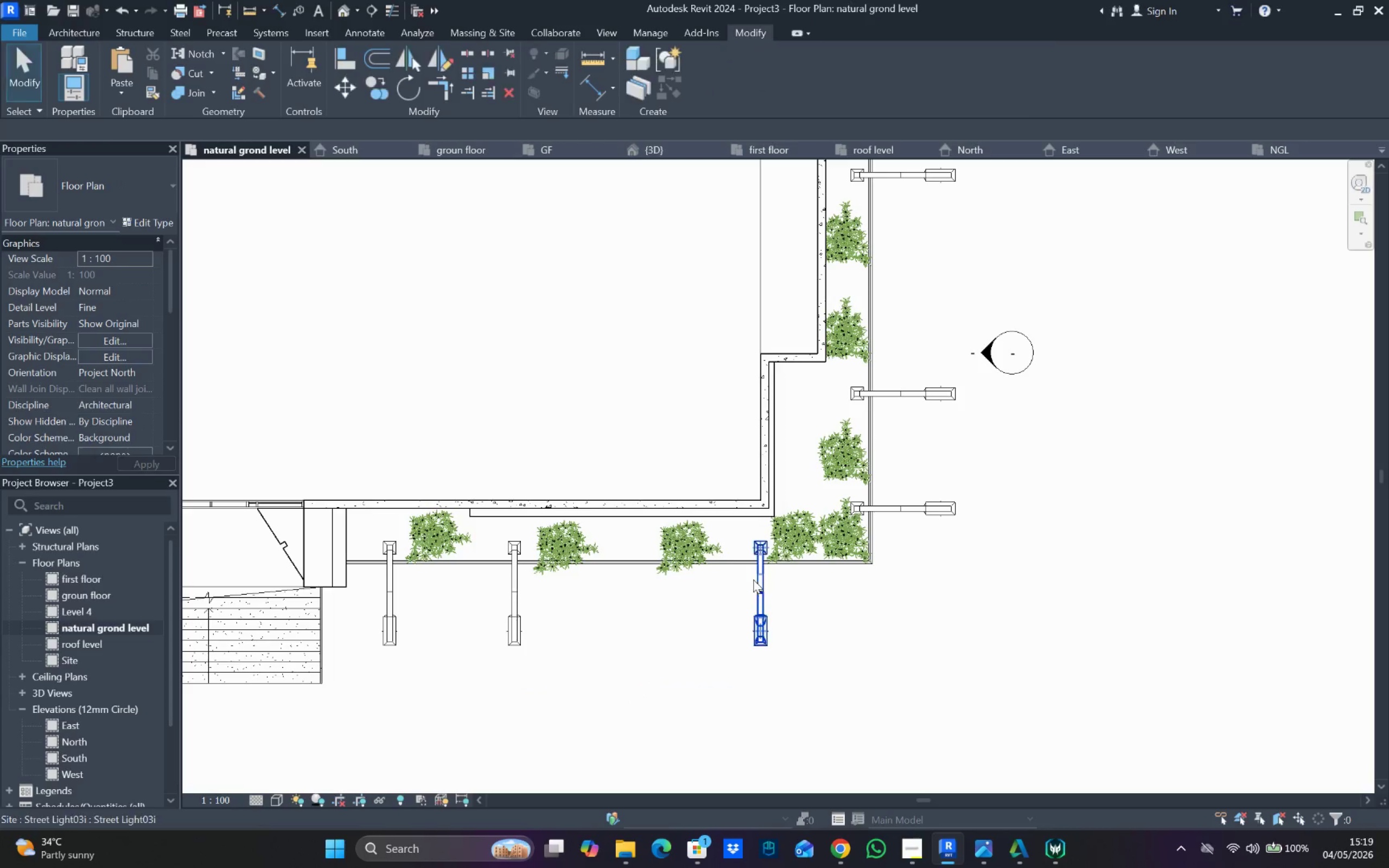 
key(Escape)
 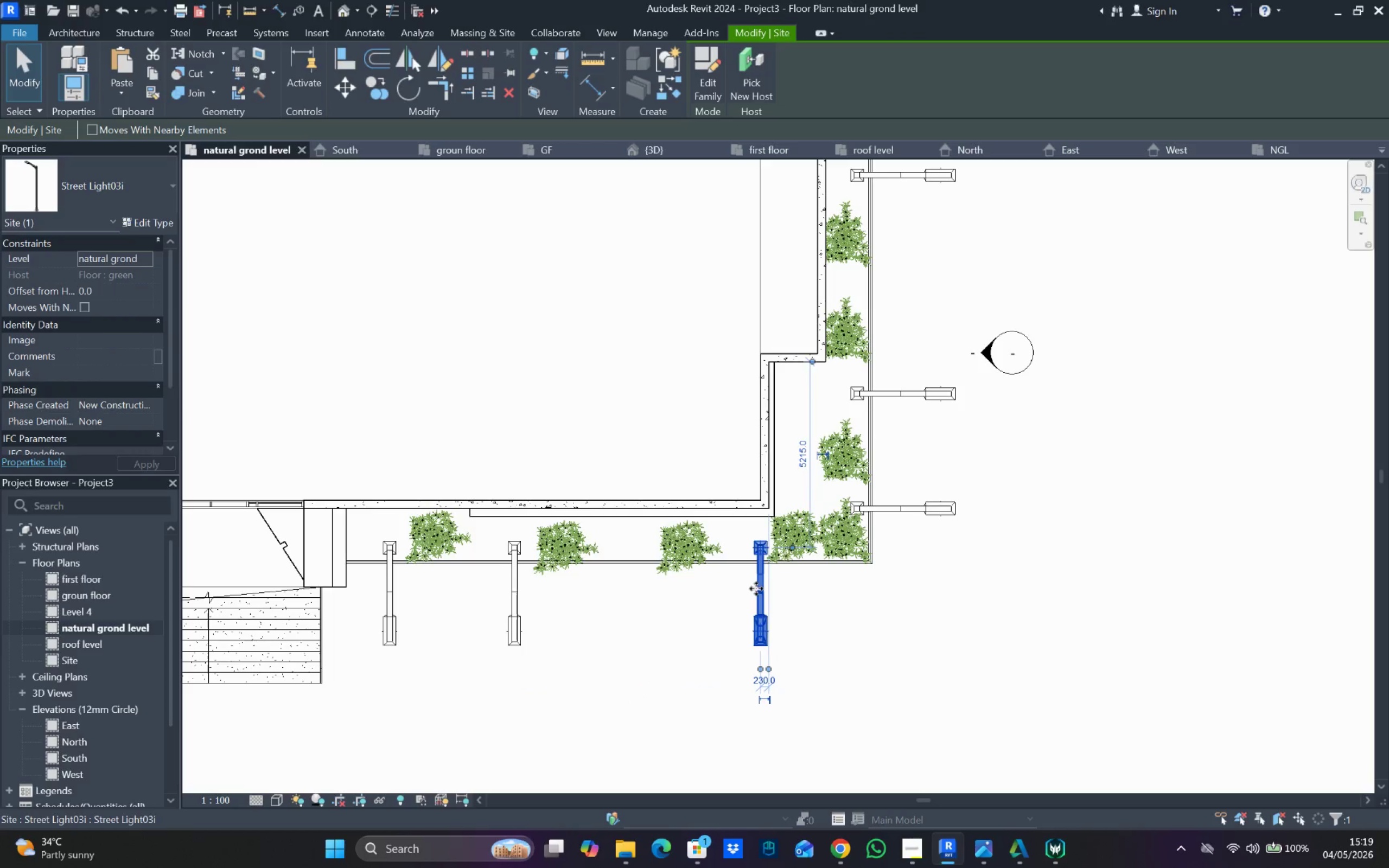 
key(ArrowRight)
 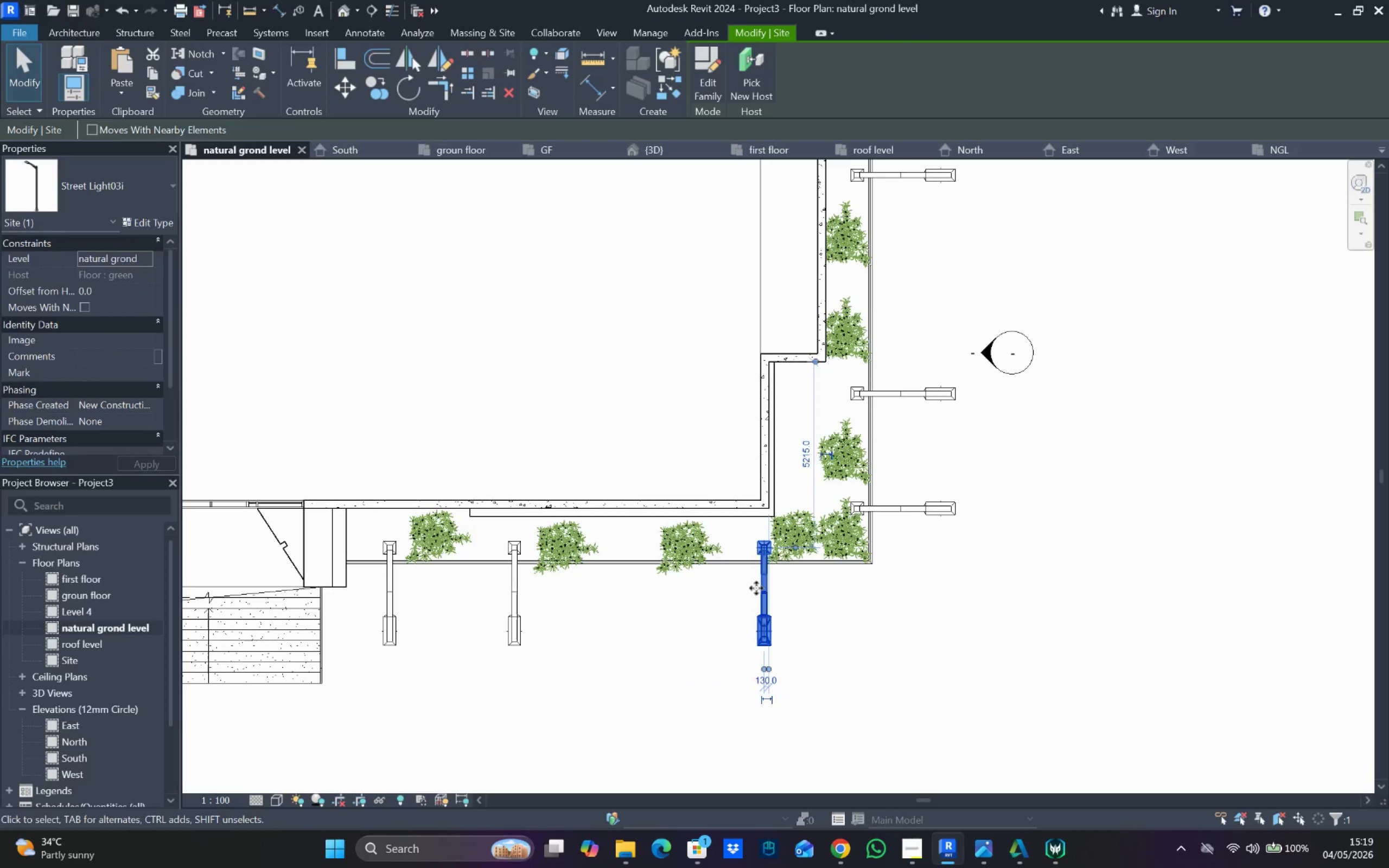 
key(ArrowRight)
 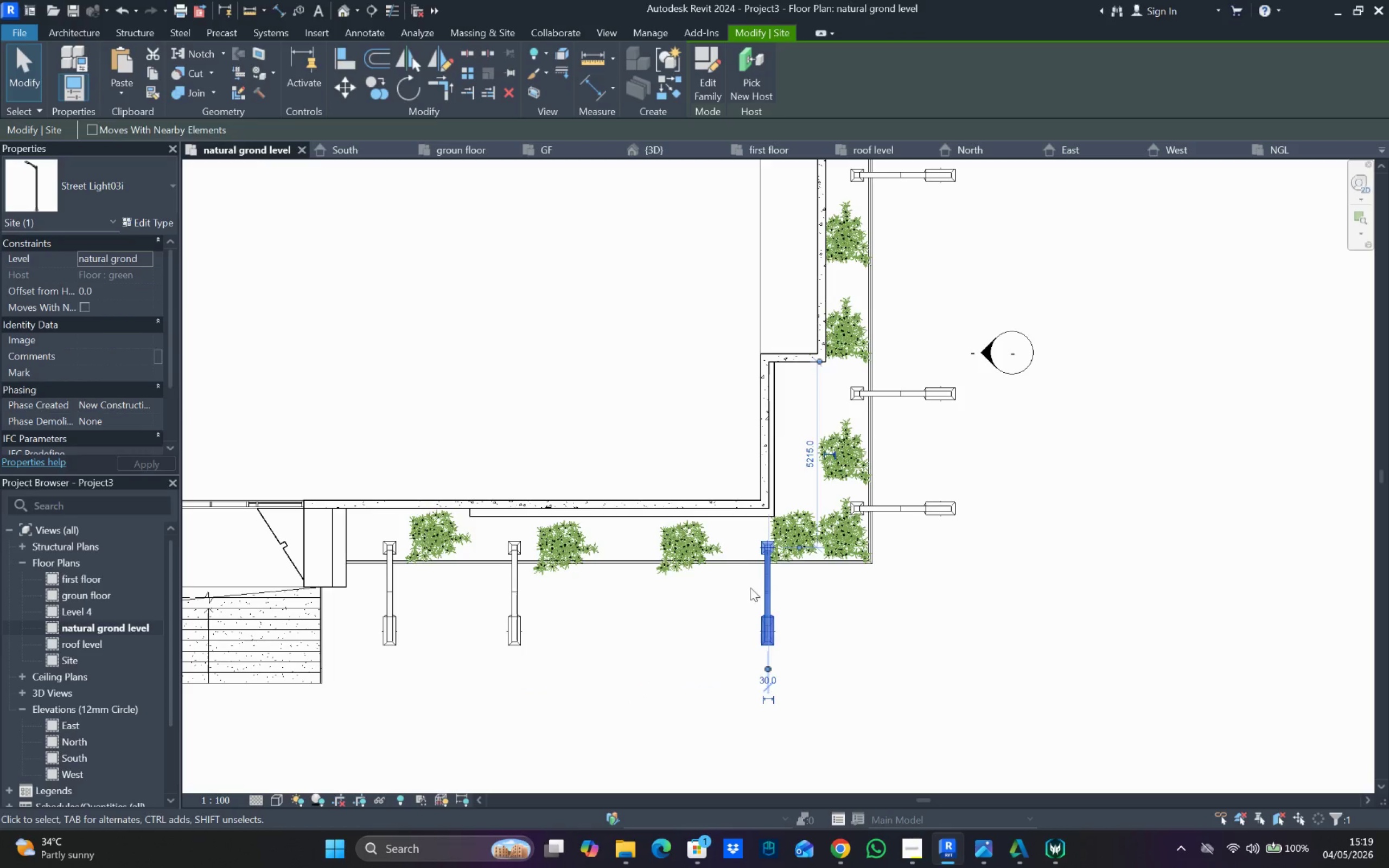 
key(ArrowRight)
 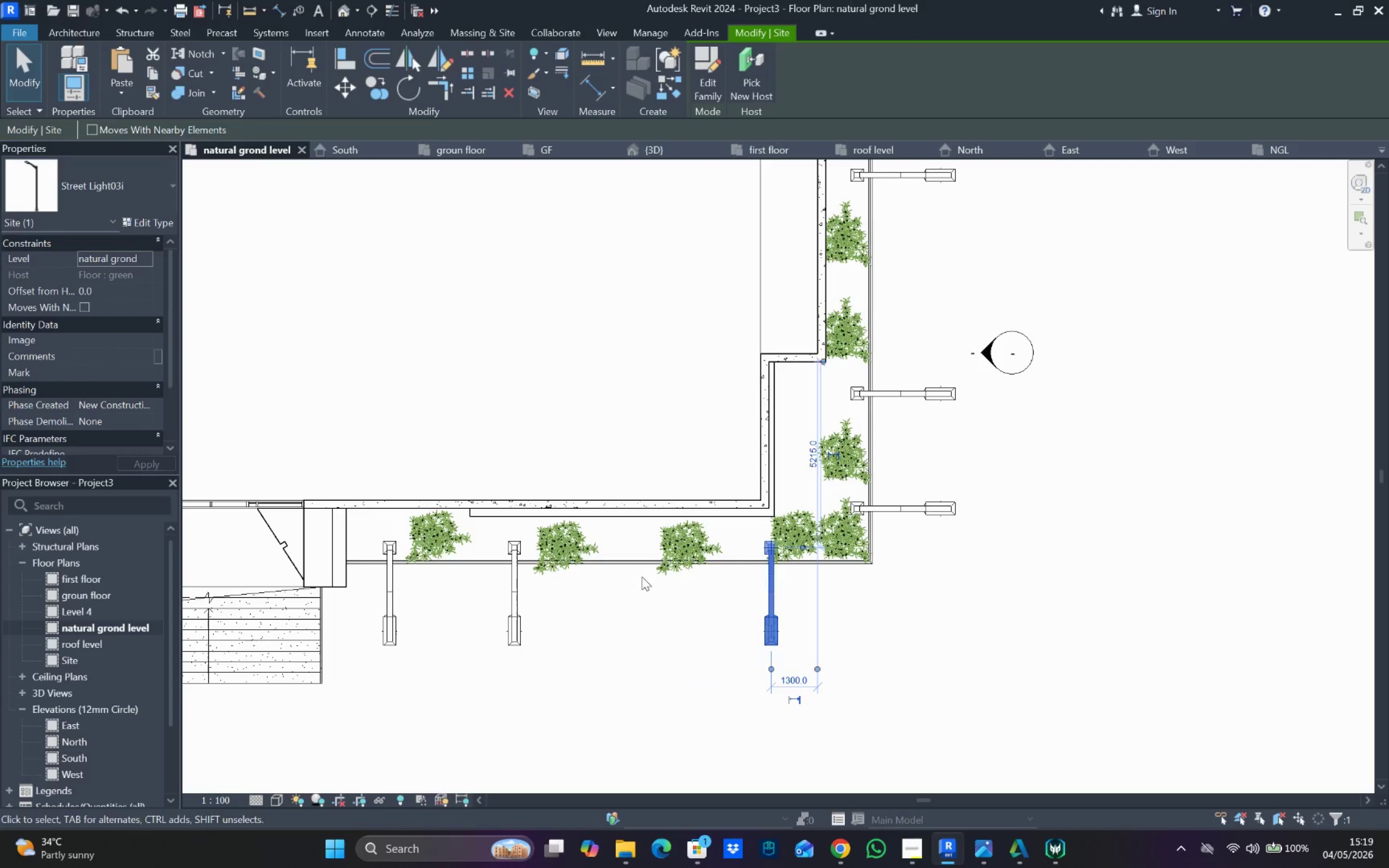 
key(ArrowRight)
 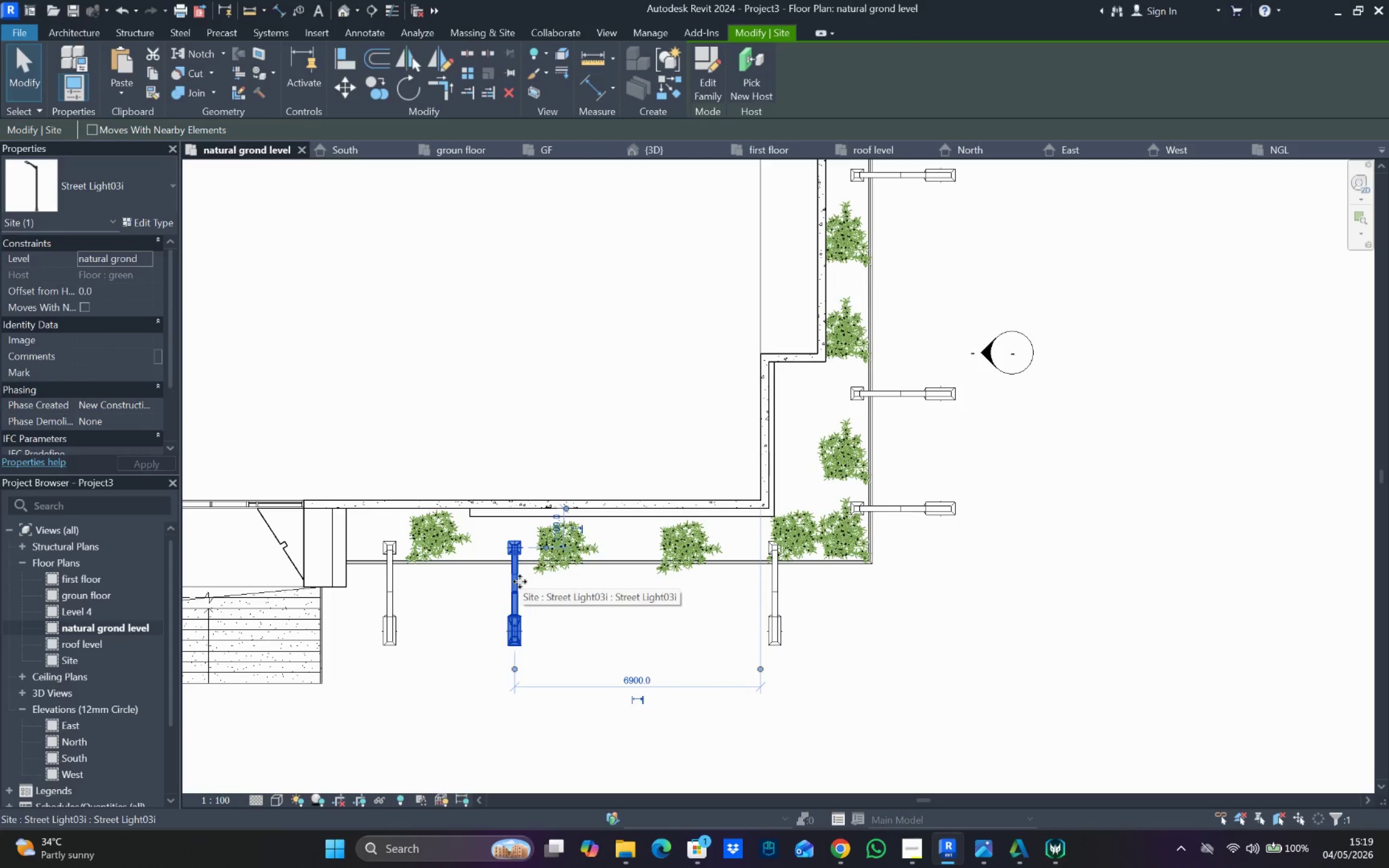 
key(ArrowRight)
 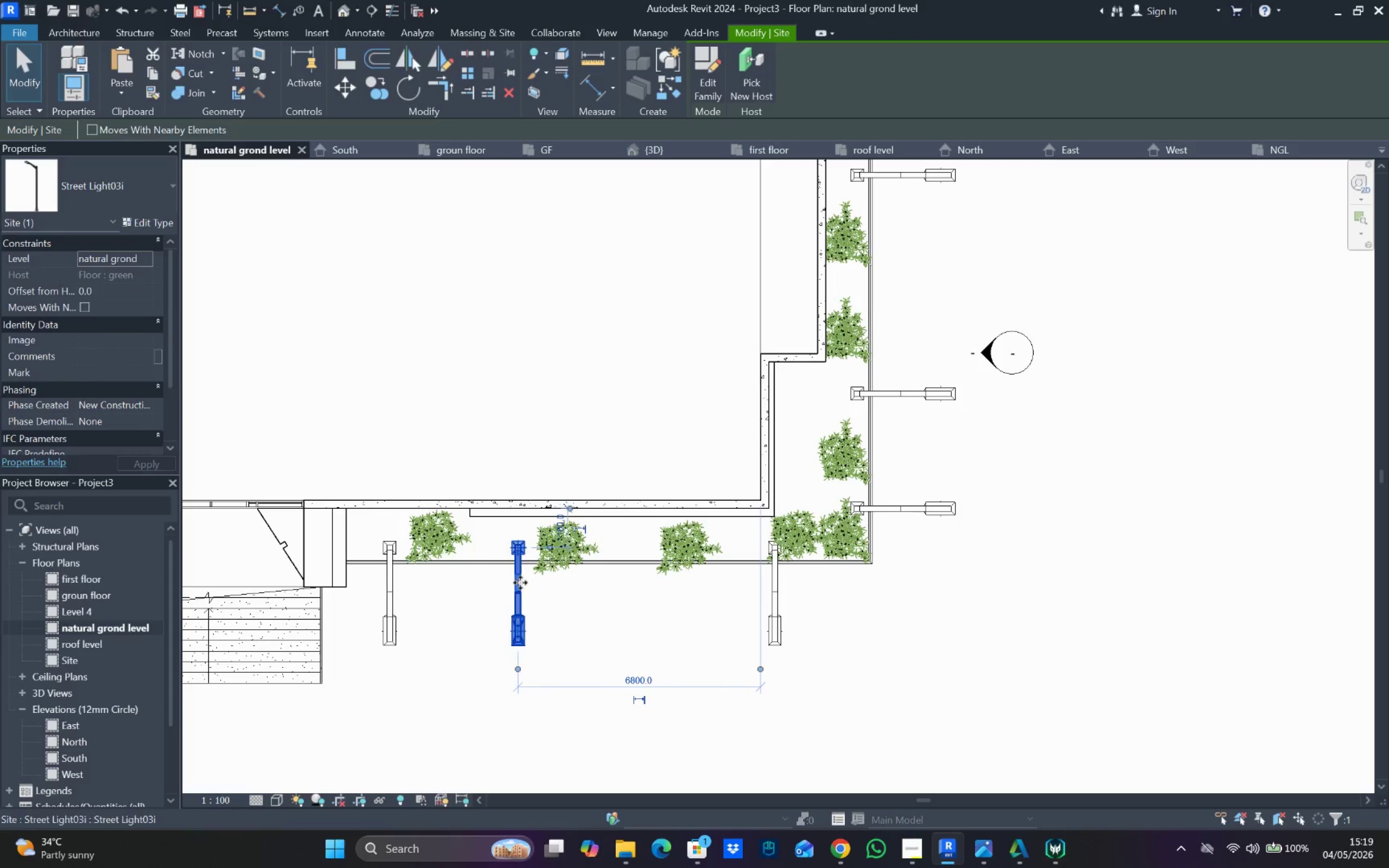 
key(ArrowRight)
 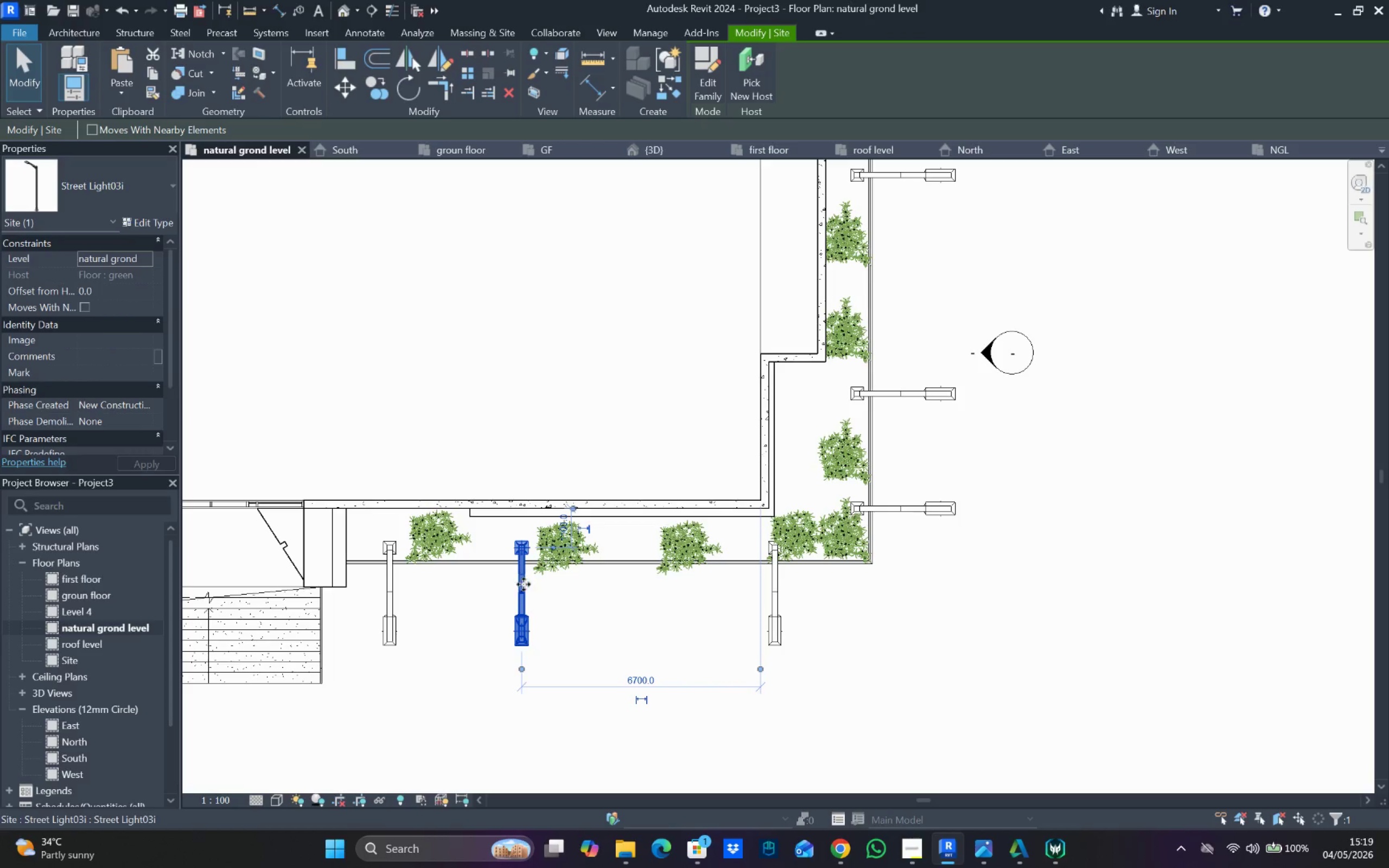 
key(ArrowRight)
 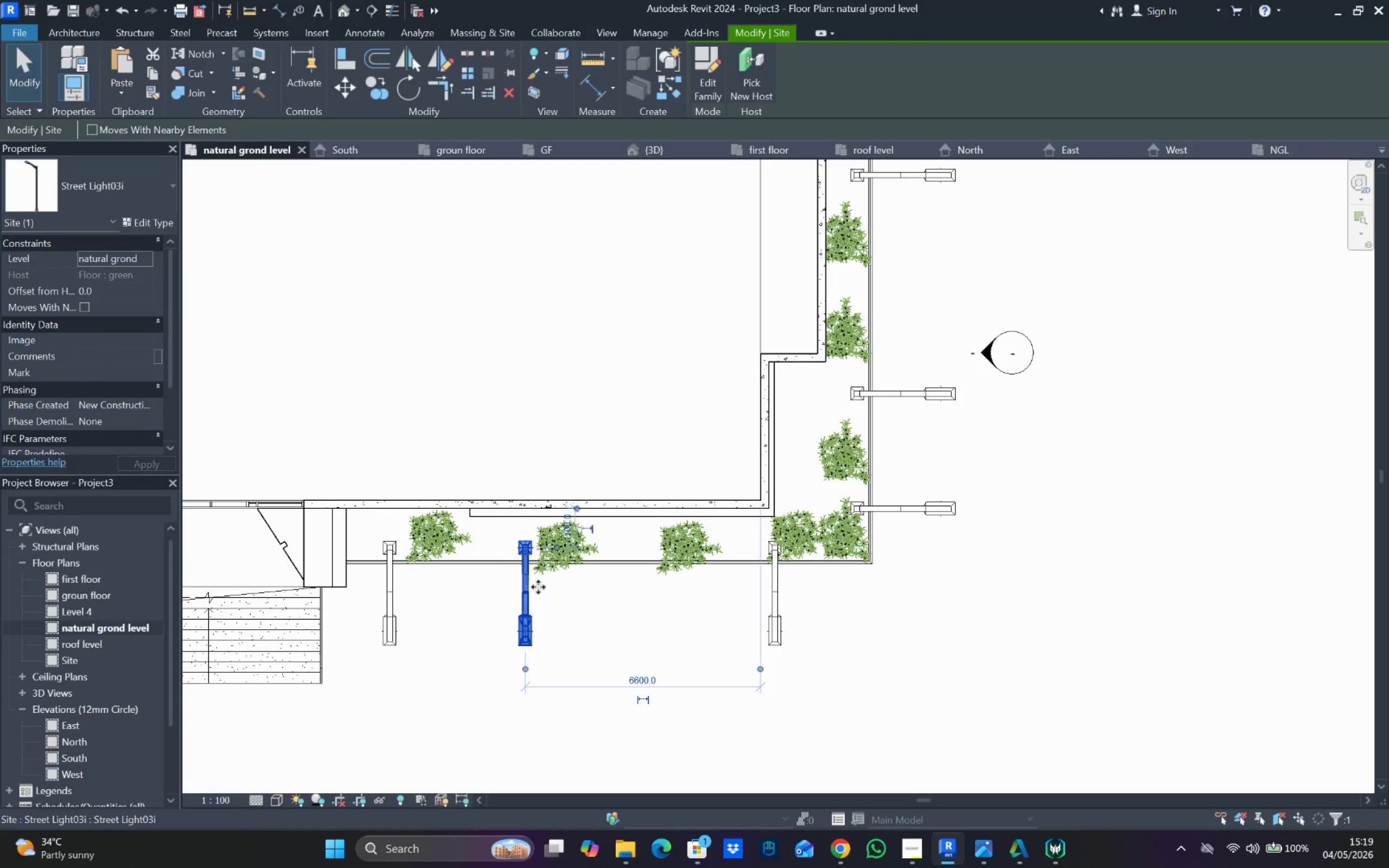 
key(ArrowRight)
 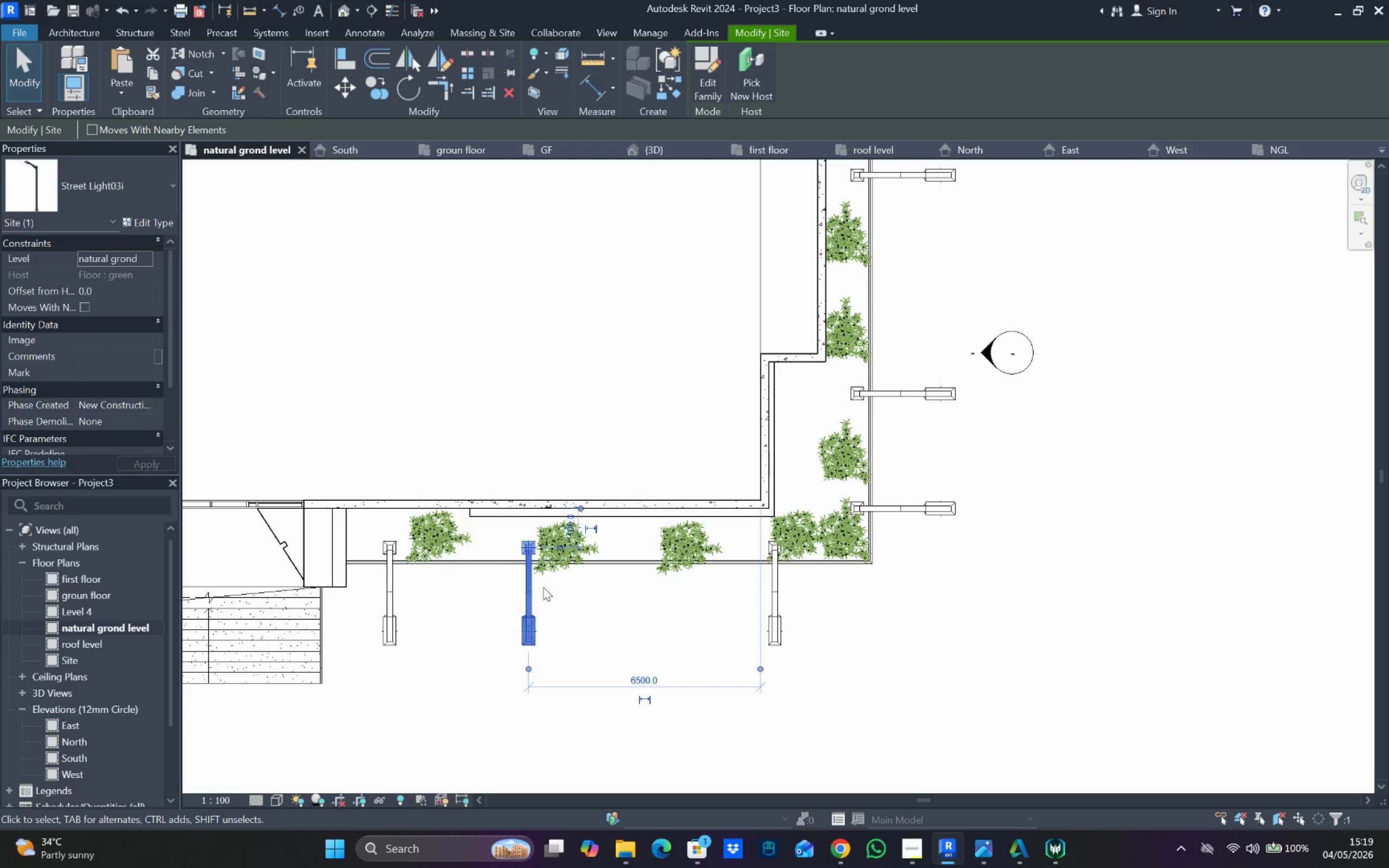 
key(ArrowRight)
 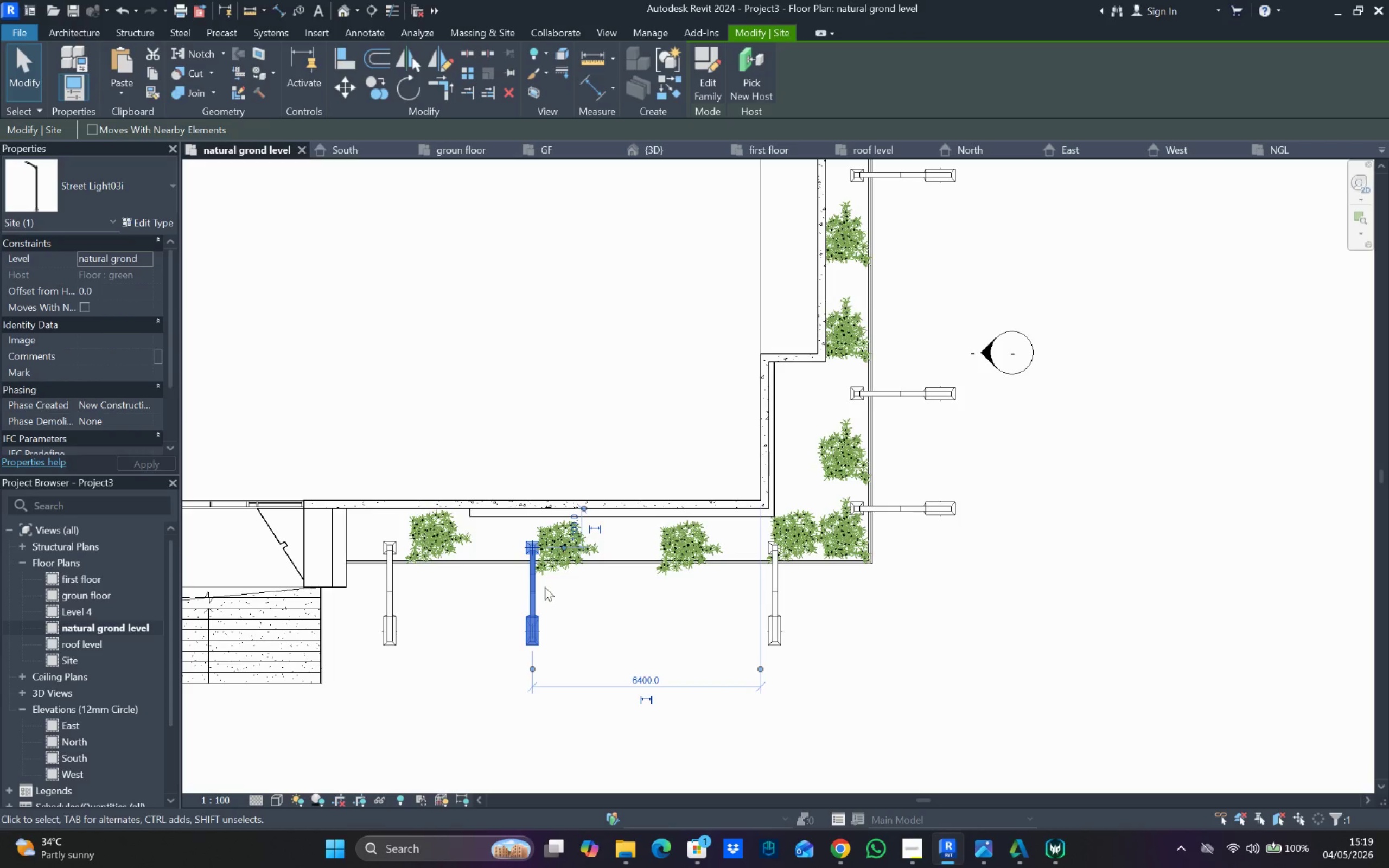 
key(ArrowRight)
 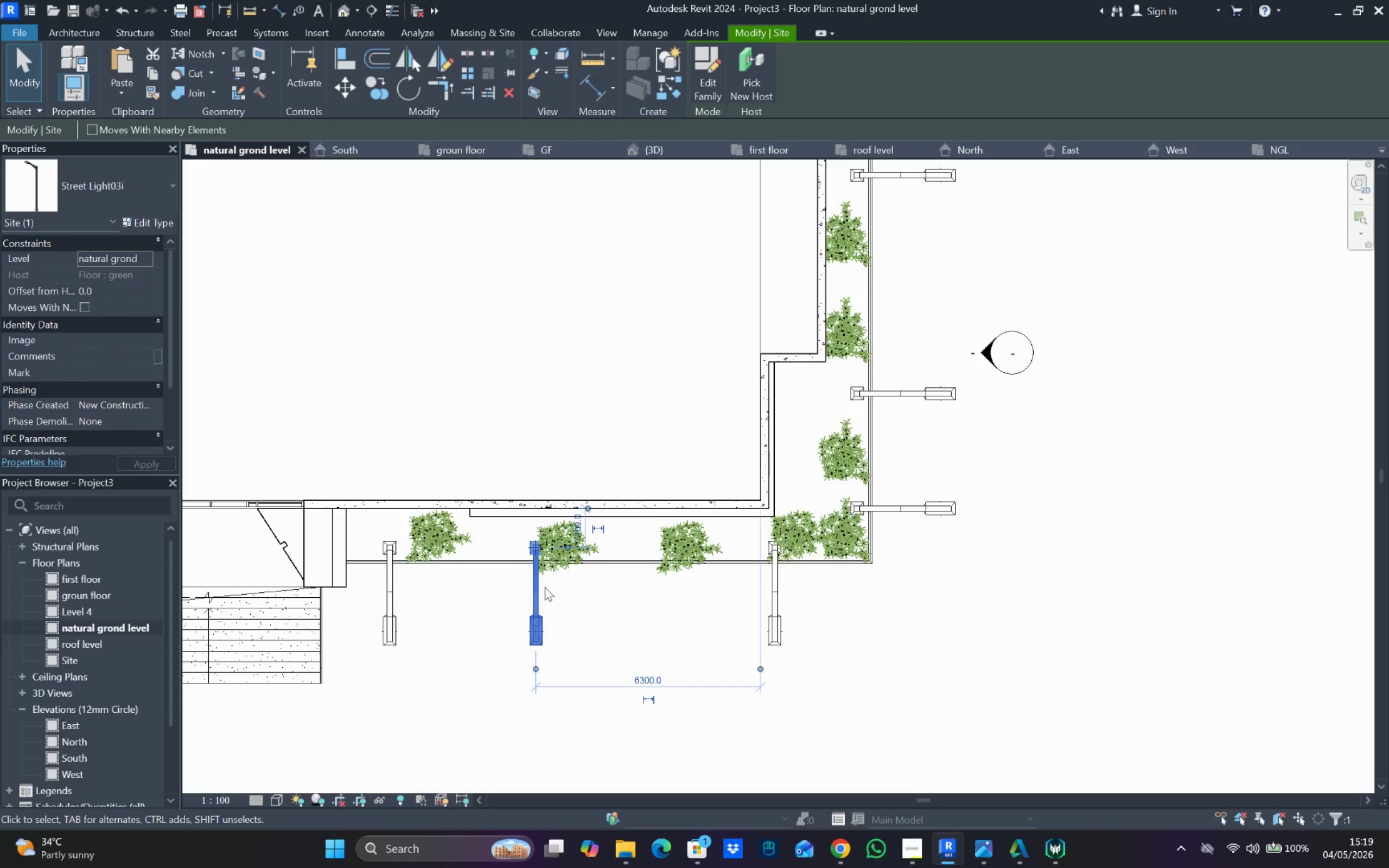 
key(ArrowRight)
 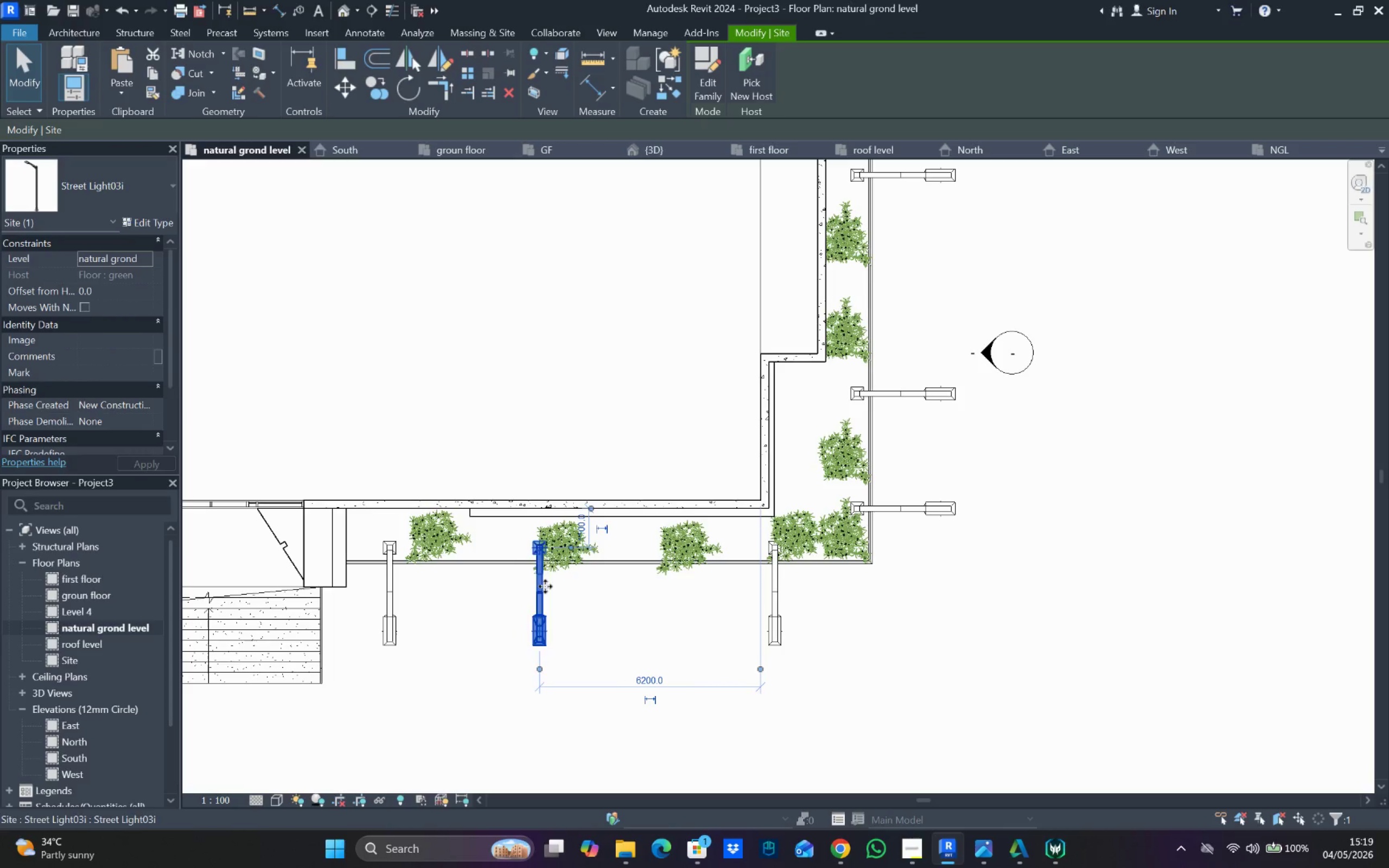 
key(ArrowRight)
 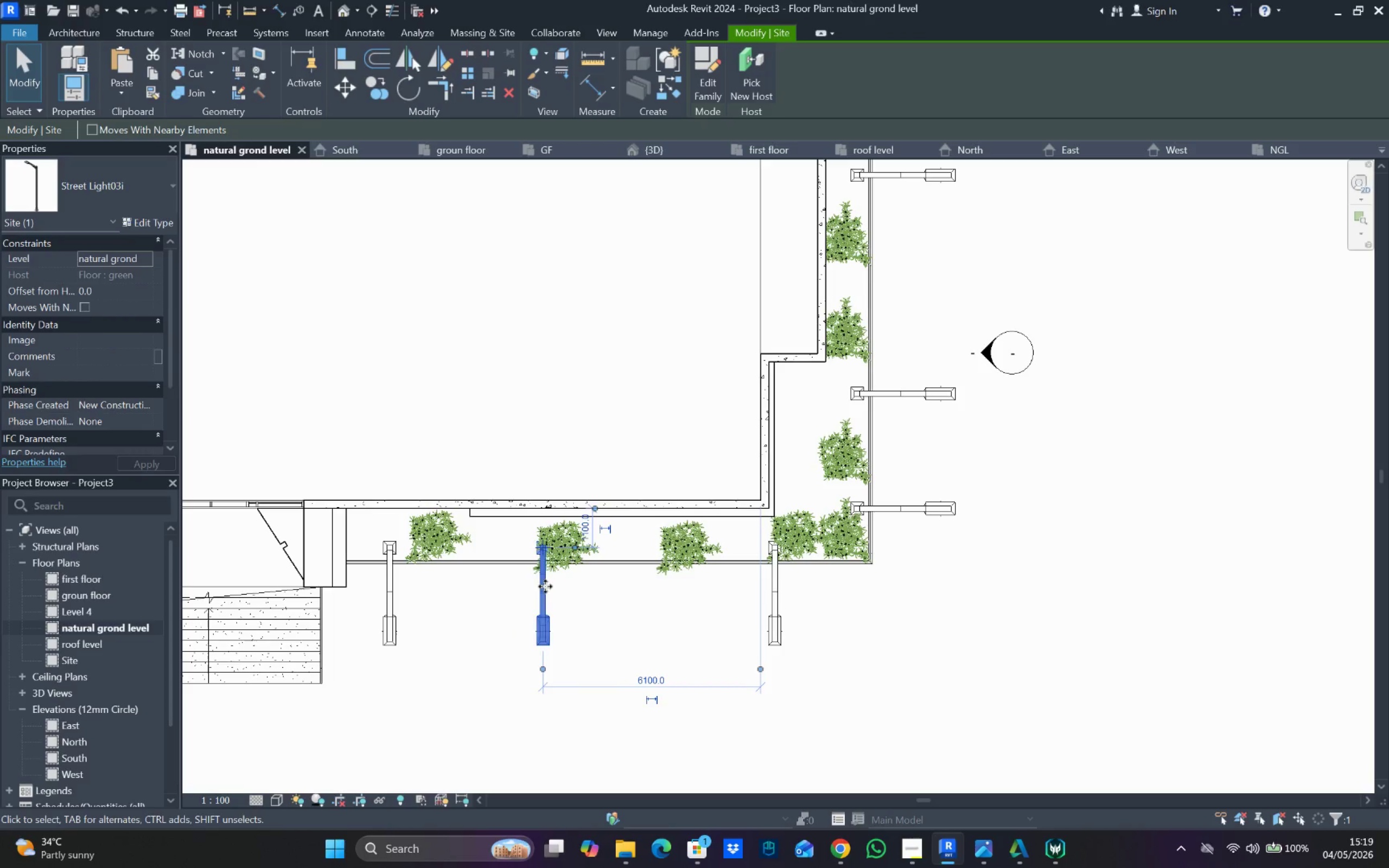 
key(ArrowRight)
 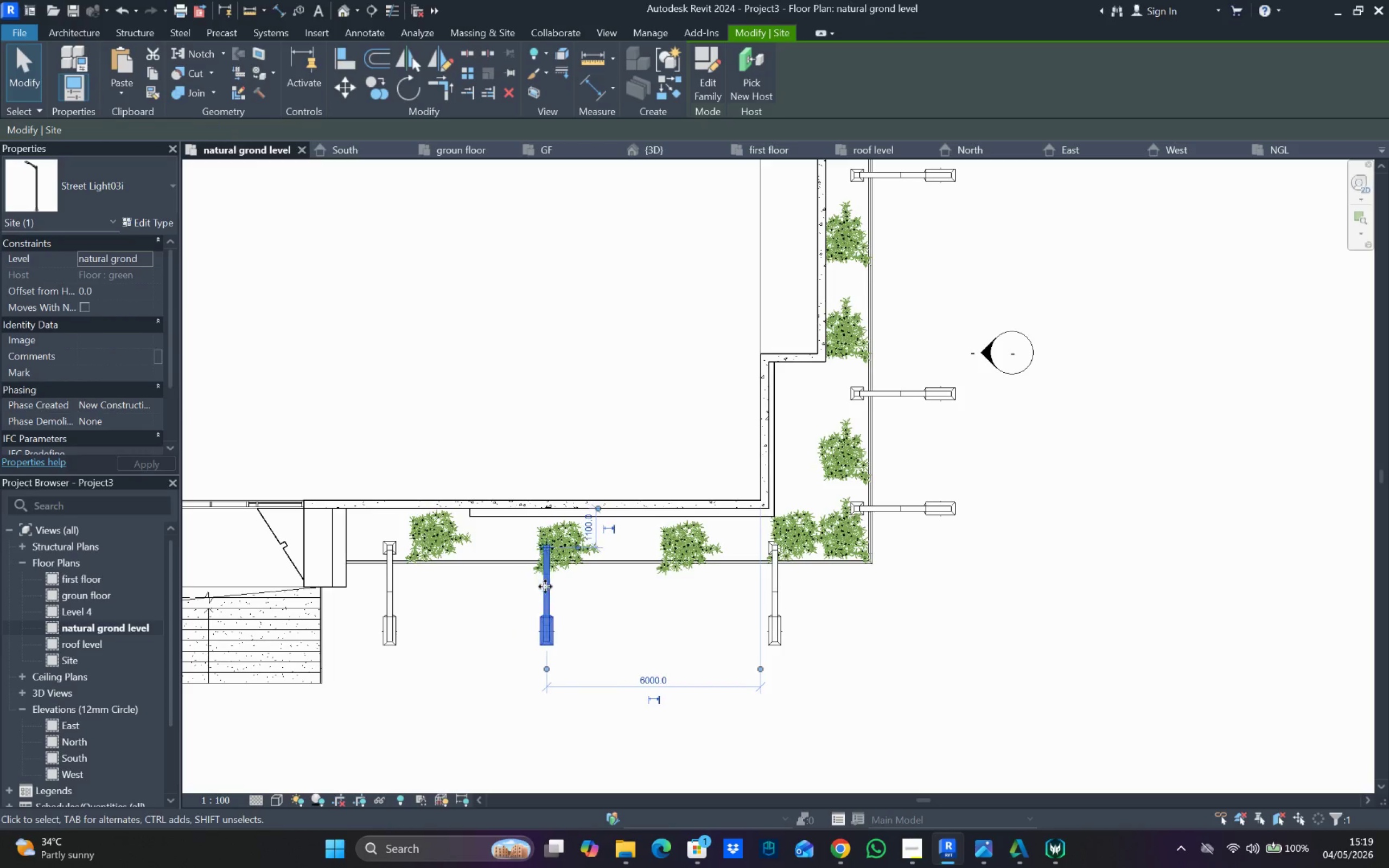 
key(ArrowRight)
 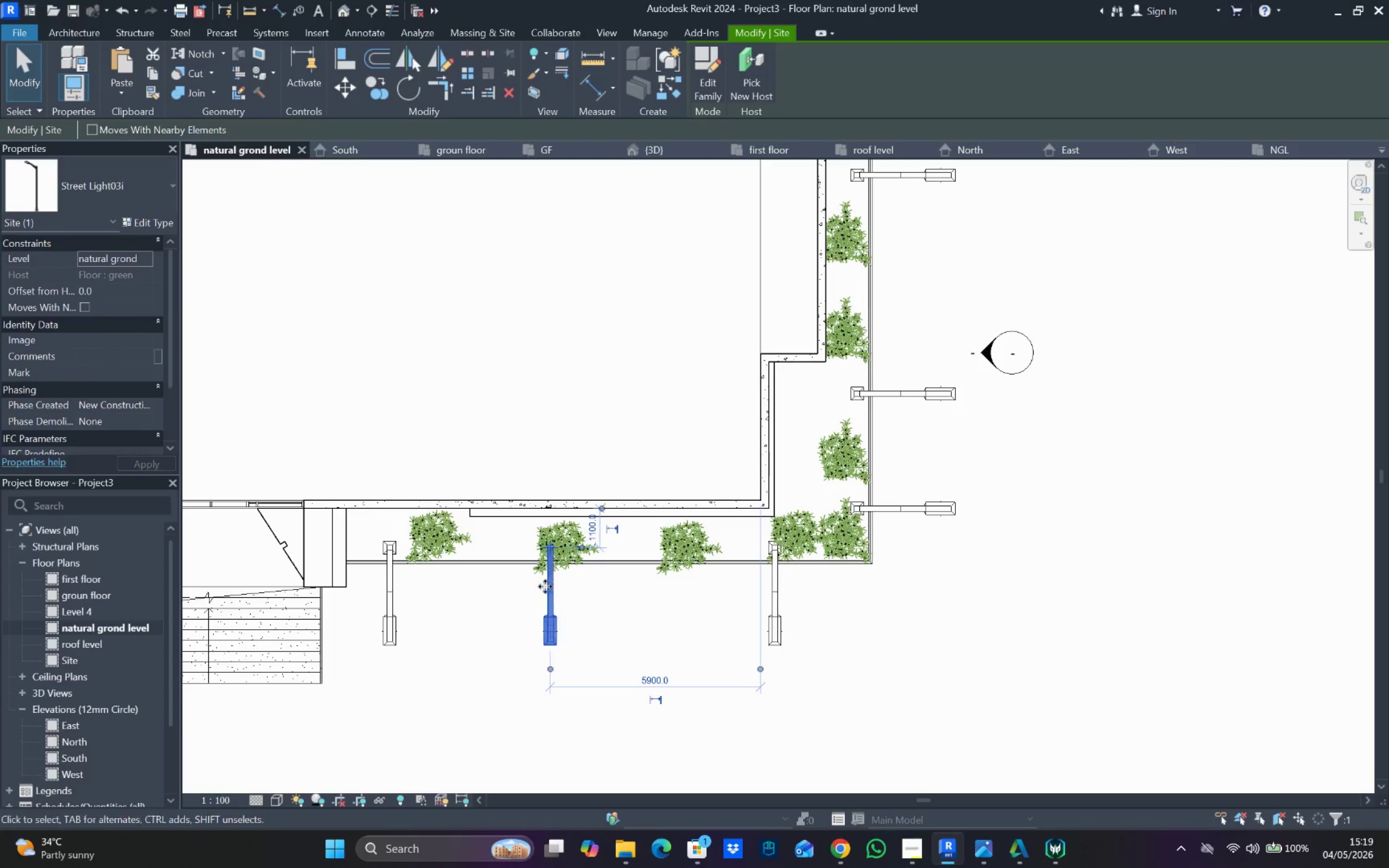 
key(ArrowRight)
 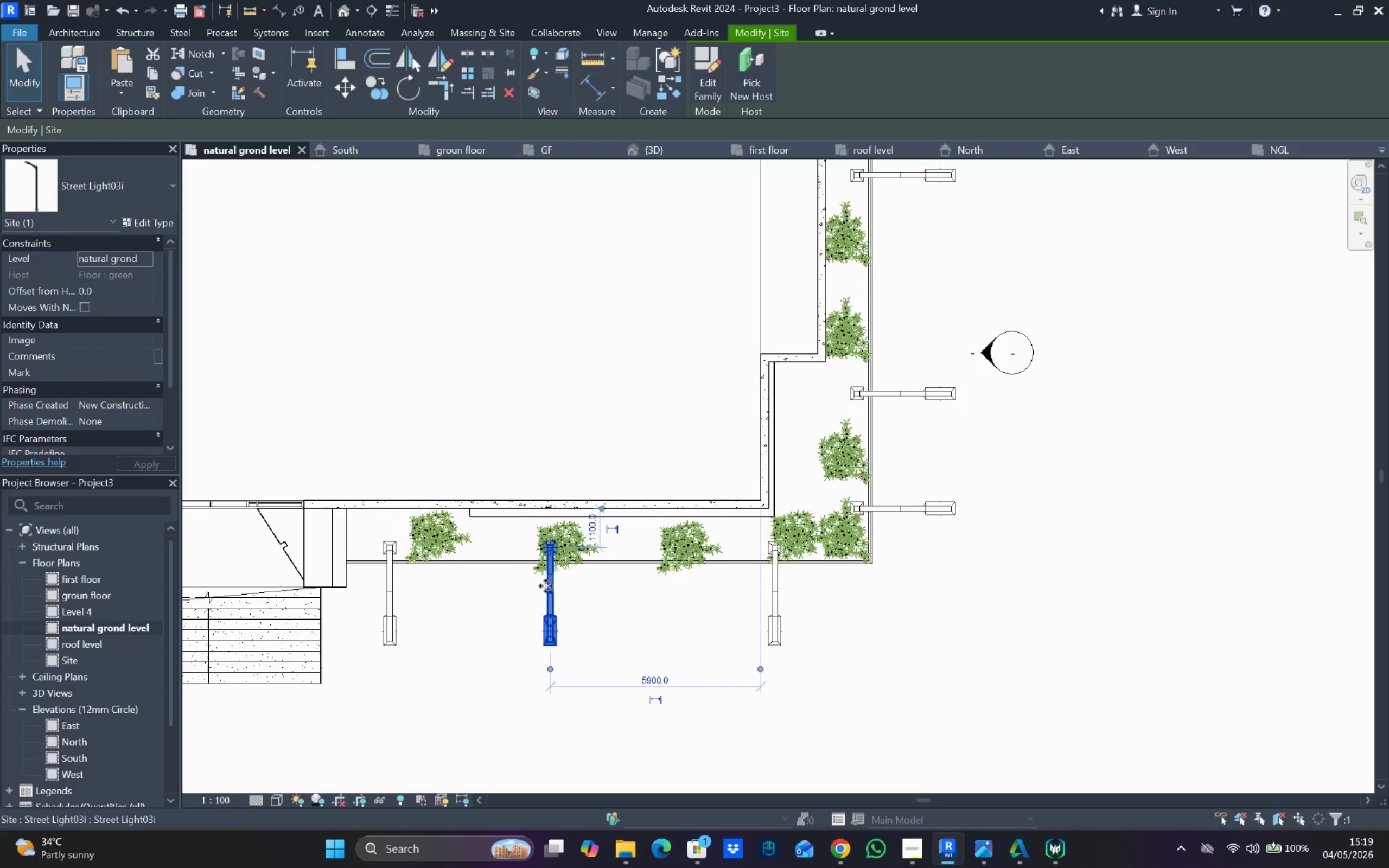 
key(ArrowRight)
 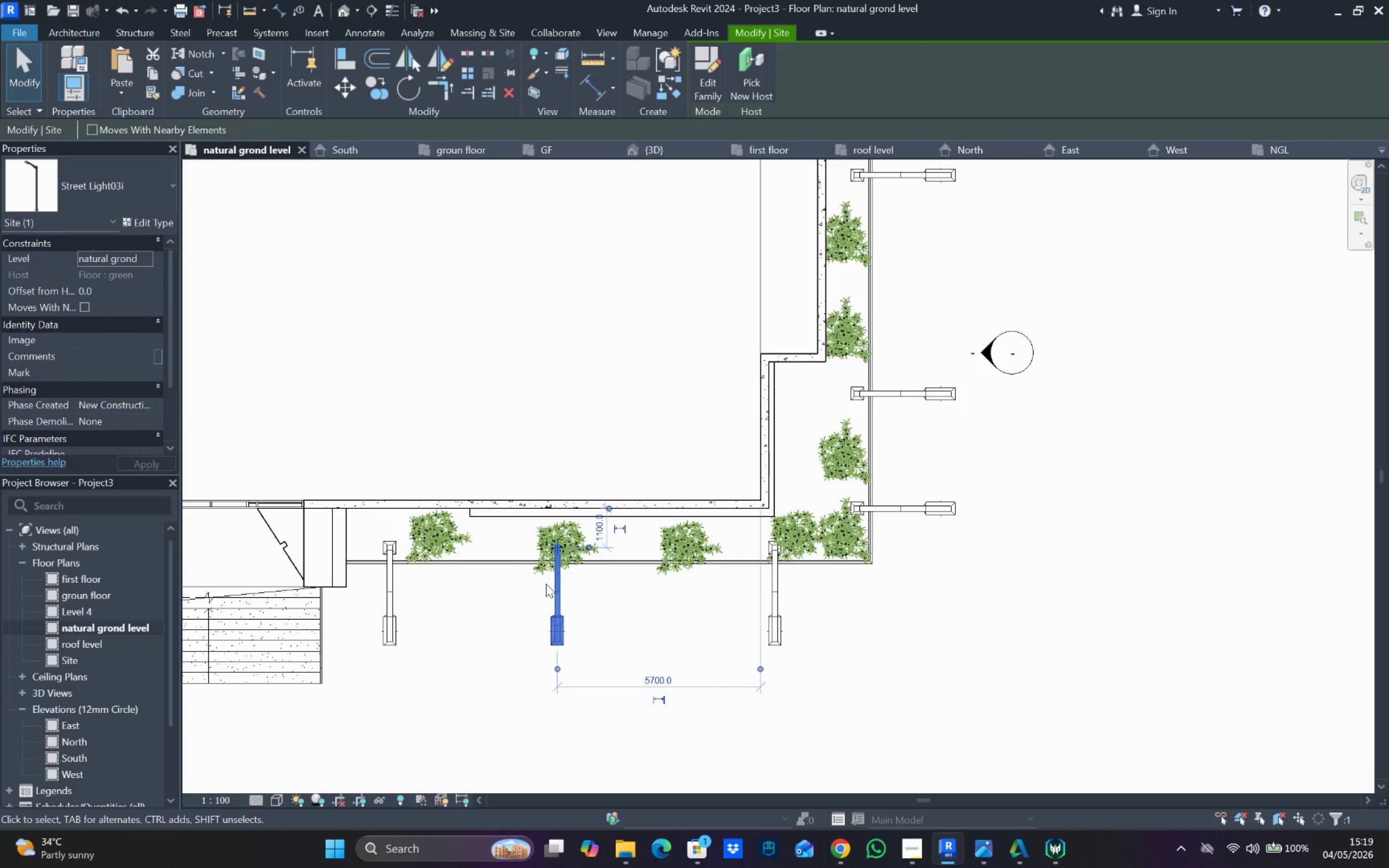 
key(ArrowRight)
 